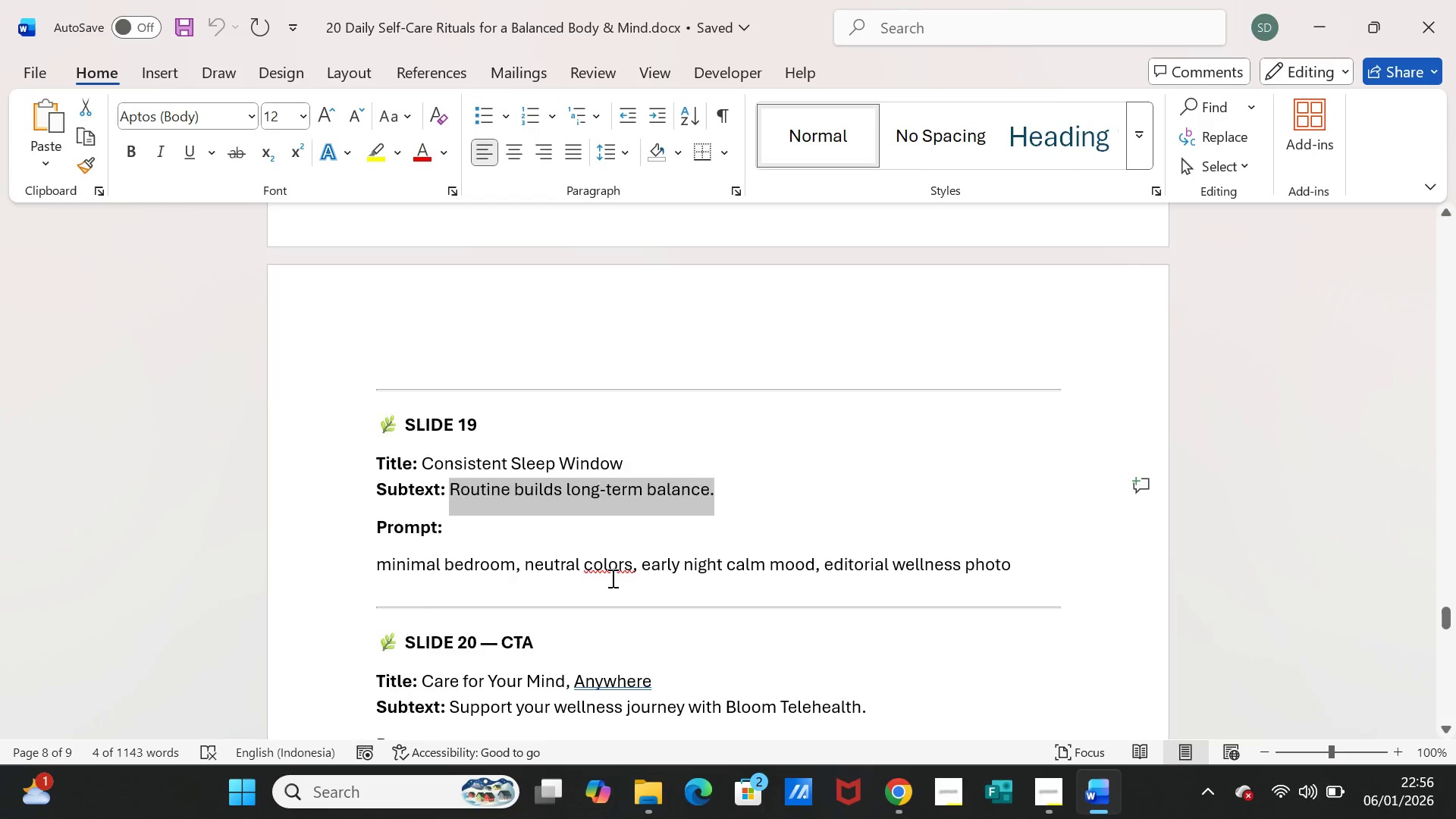 
scroll: coordinate [590, 569], scroll_direction: down, amount: 4.0
 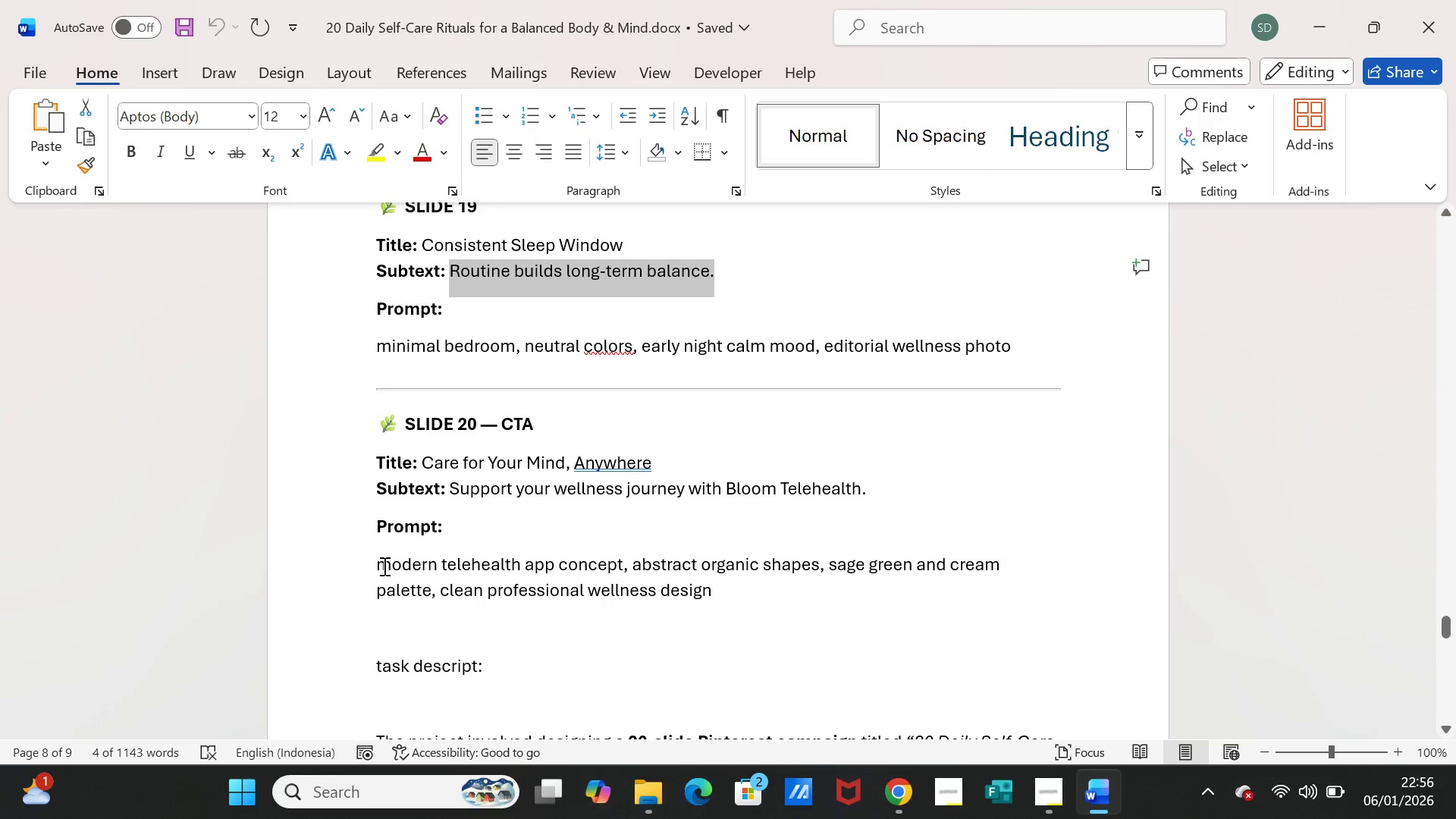 
left_click_drag(start_coordinate=[379, 566], to_coordinate=[713, 588])
 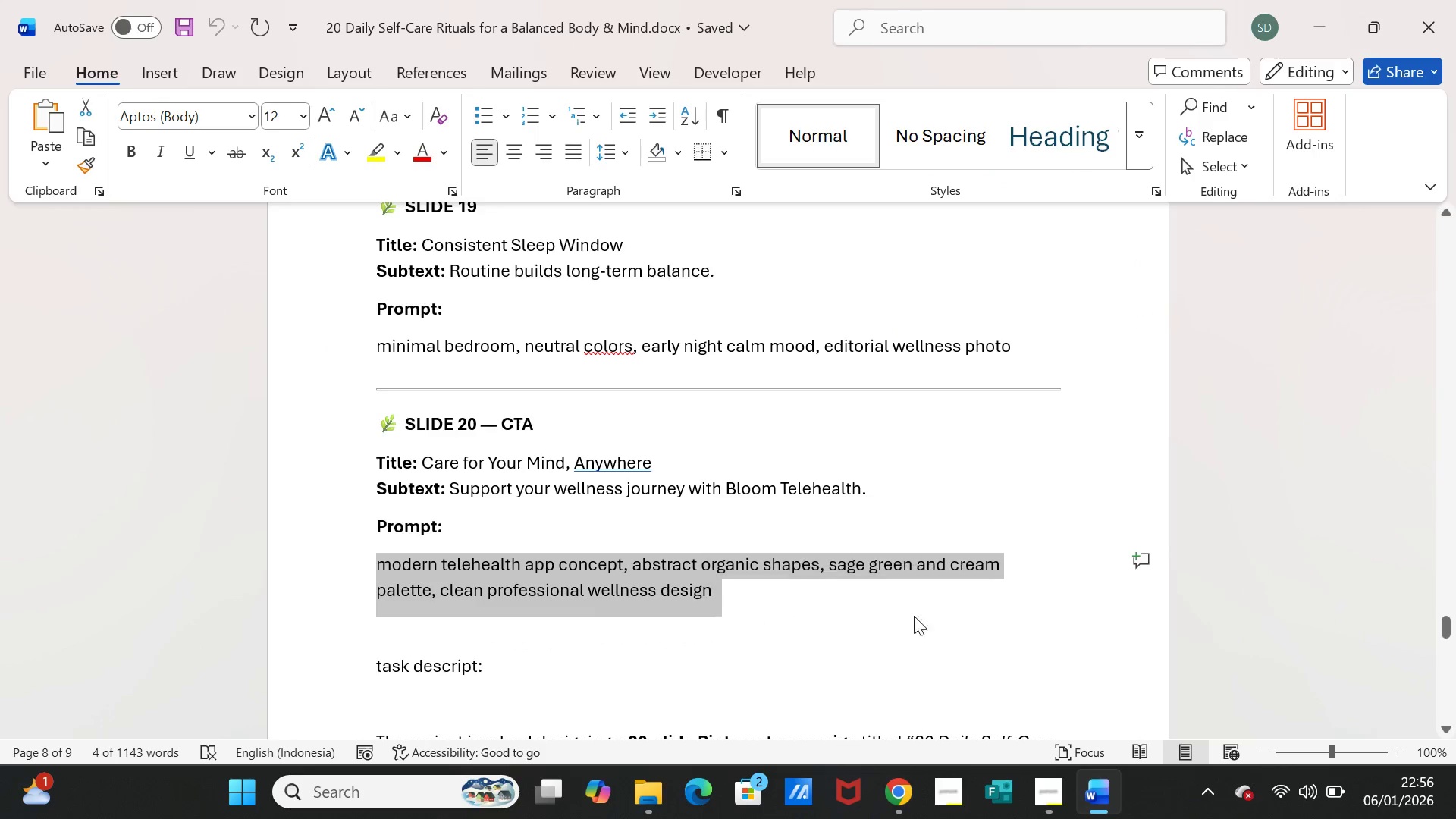 
key(Control+C)
 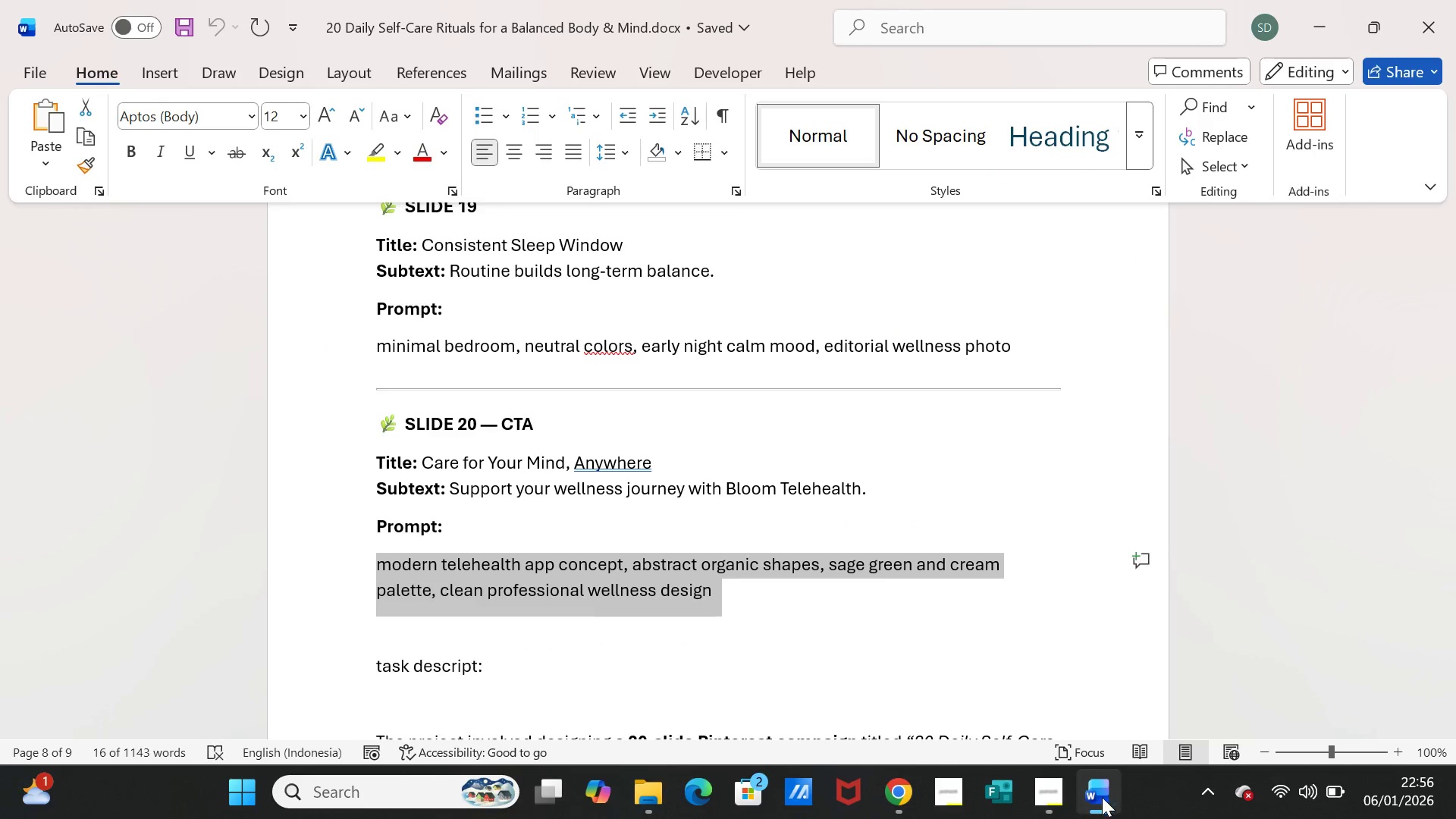 
left_click([1103, 797])
 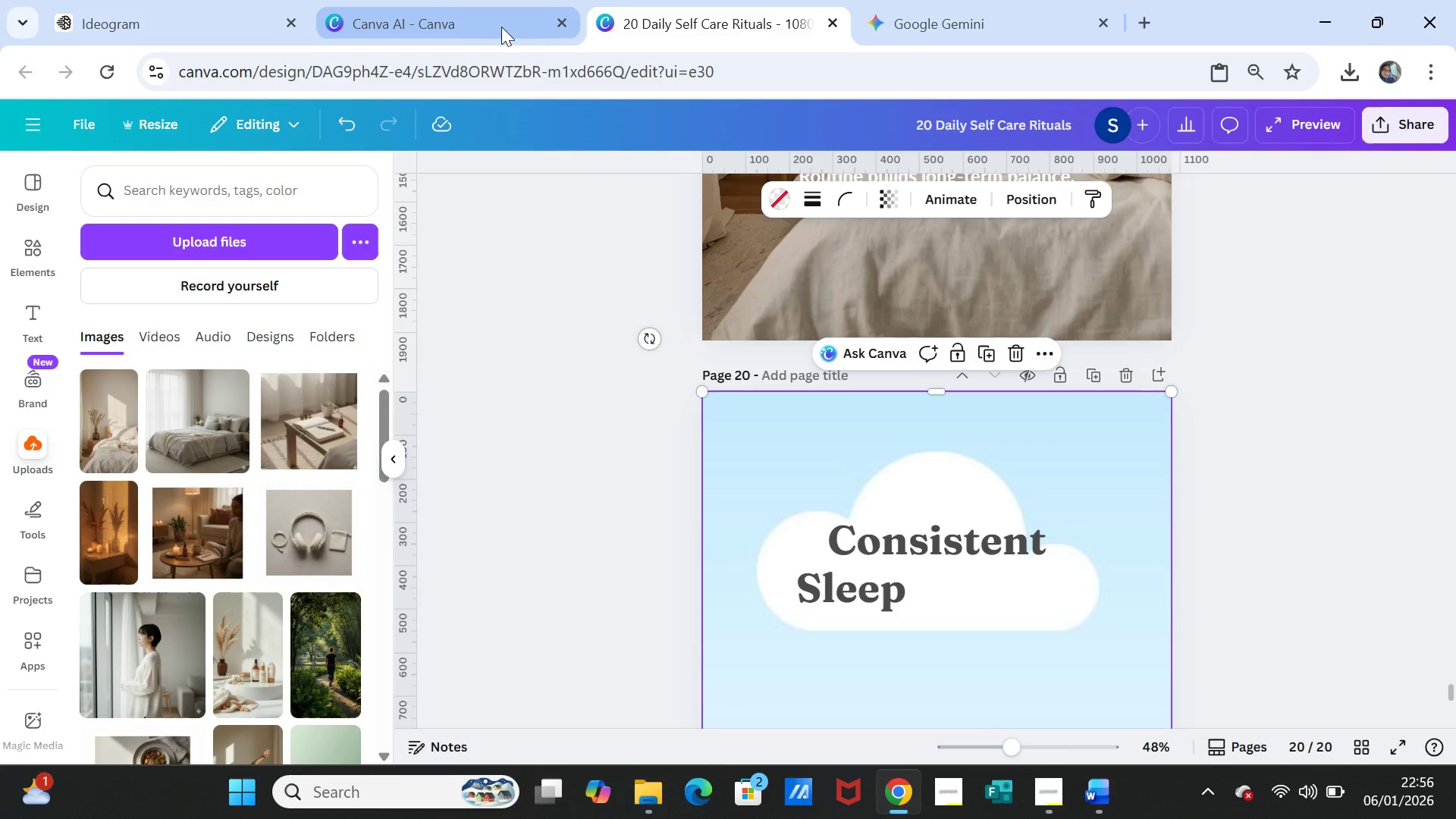 
left_click([488, 24])
 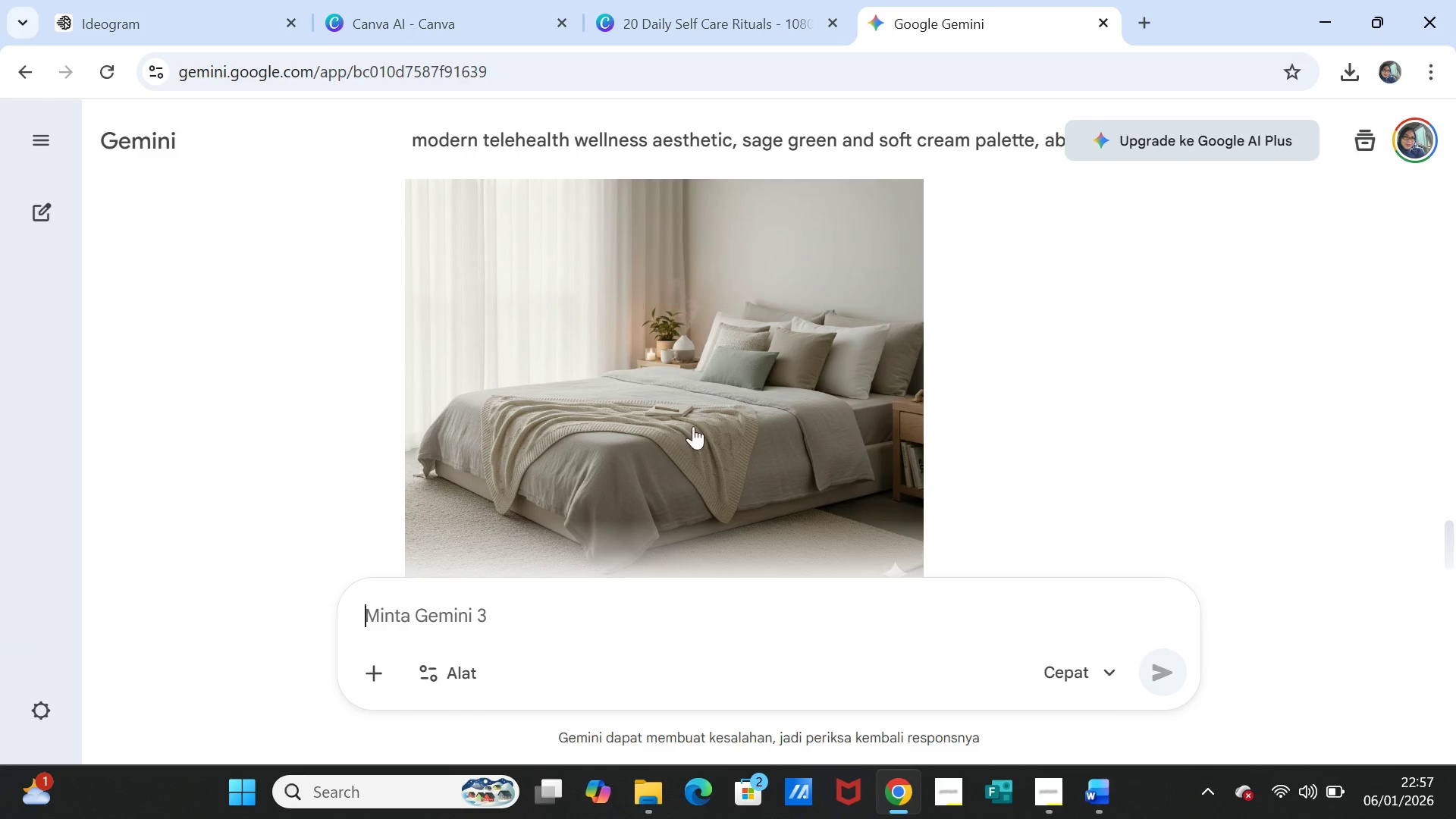 
left_click([547, 623])
 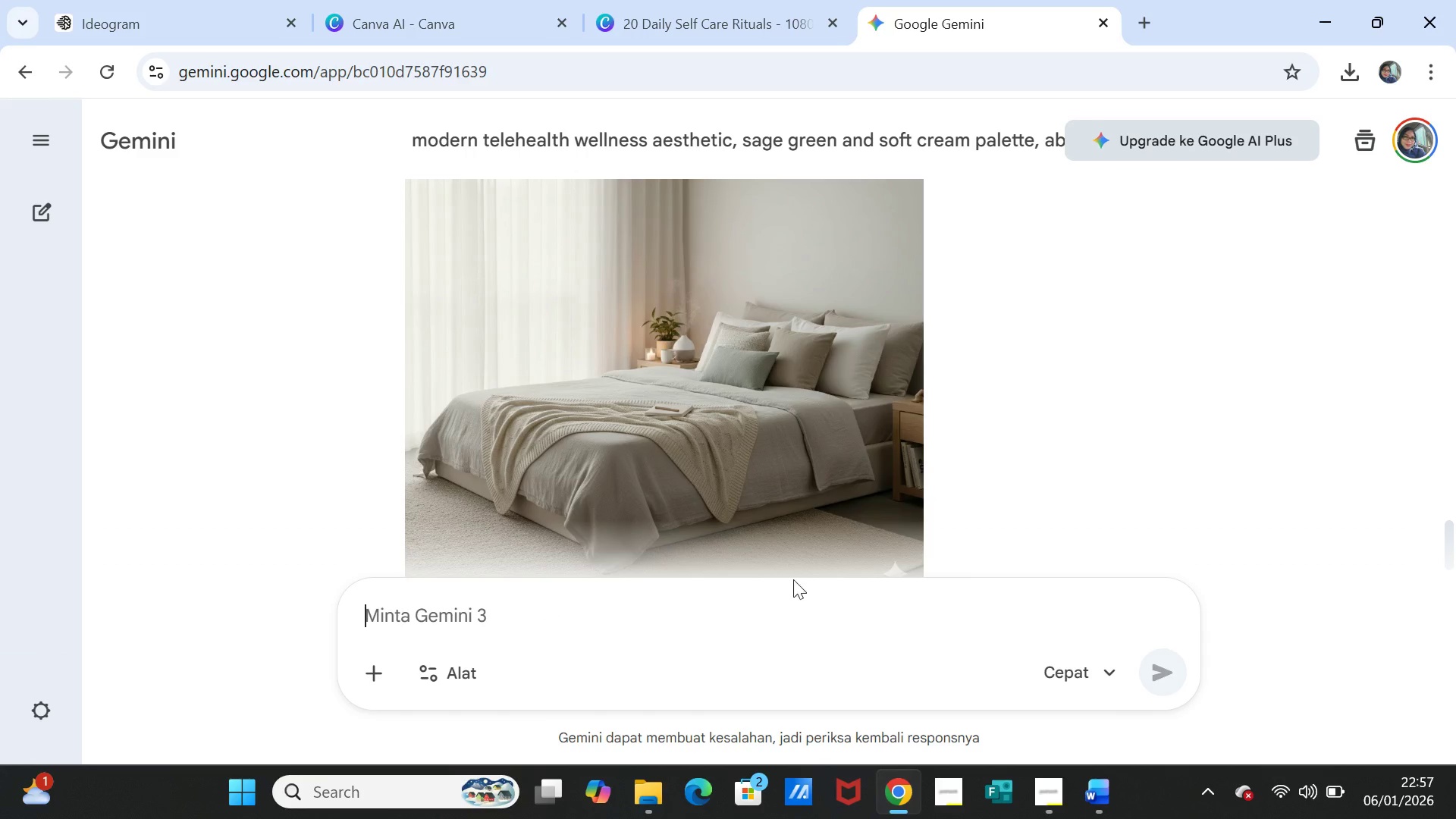 
key(Control+ControlLeft)
 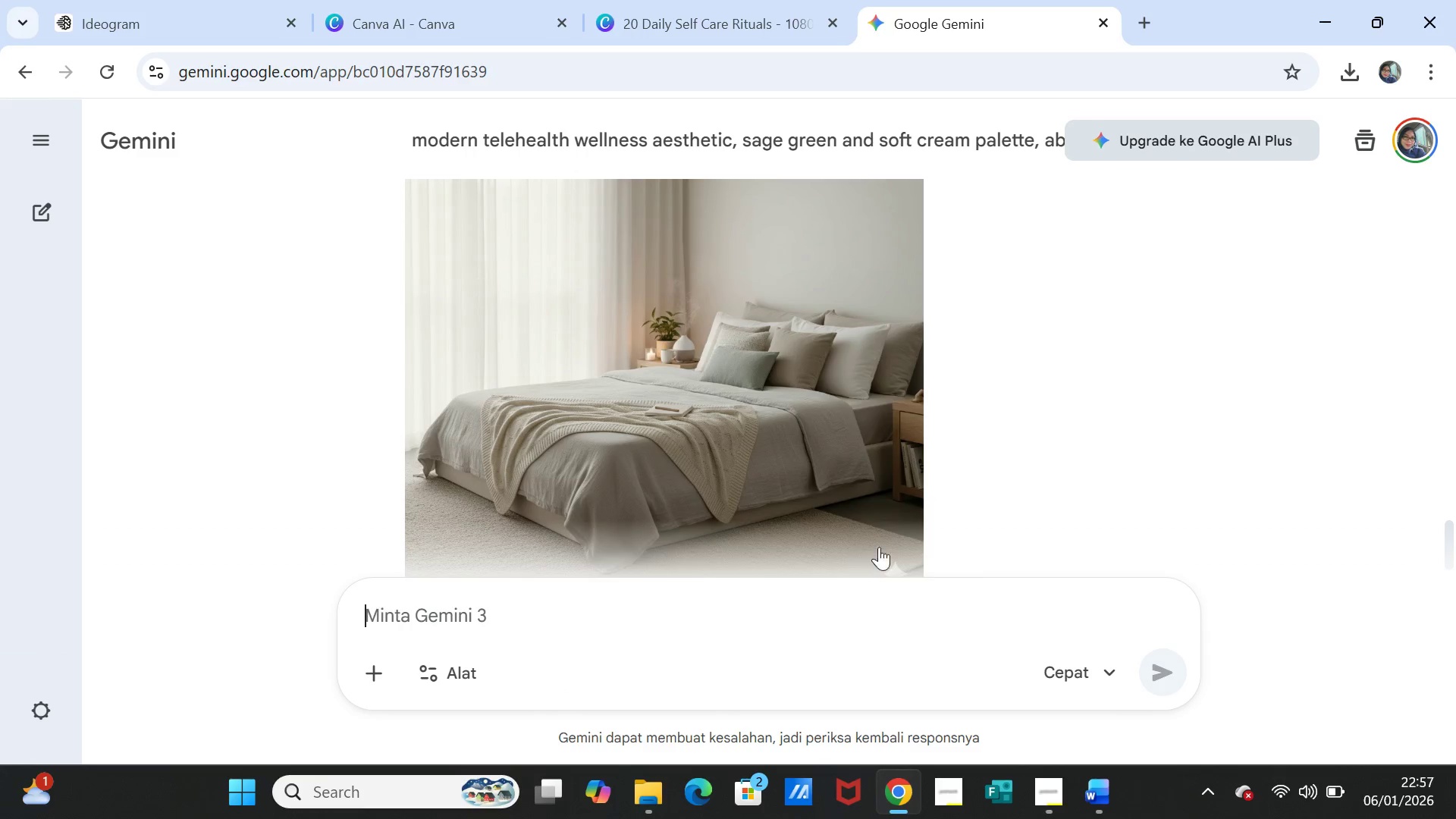 
key(Control+V)
 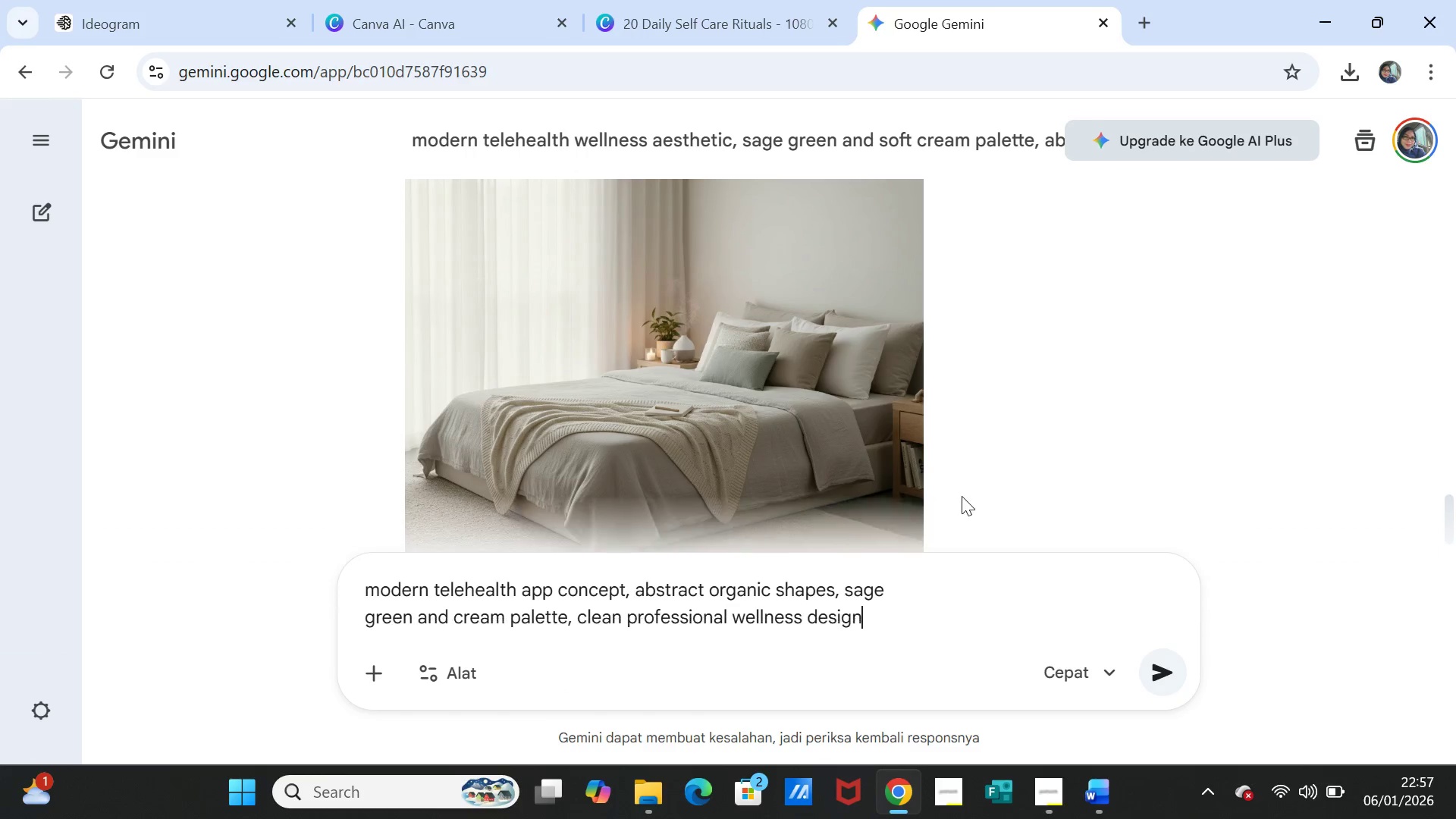 
scroll: coordinate [962, 496], scroll_direction: up, amount: 4.0
 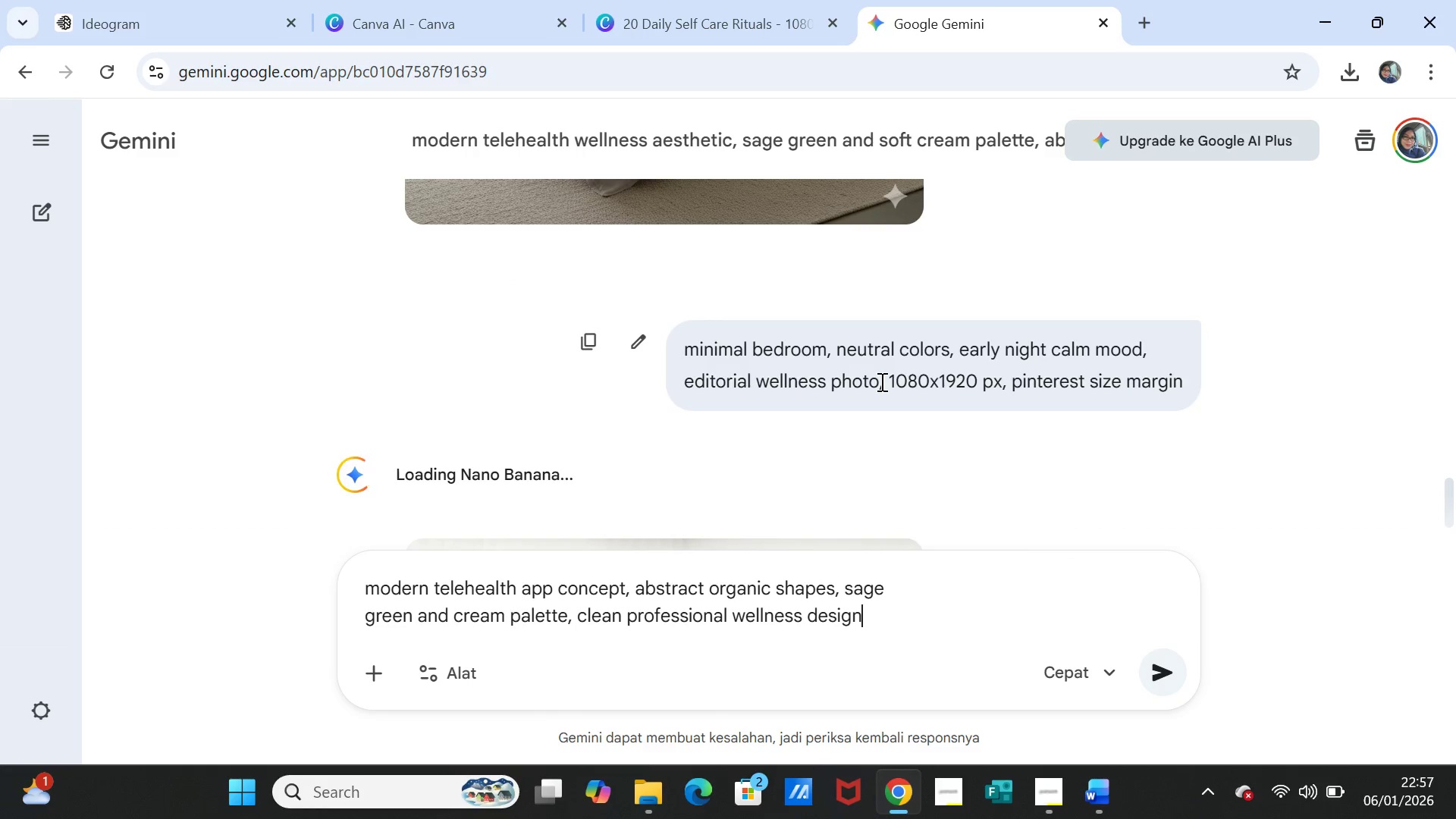 
left_click_drag(start_coordinate=[878, 382], to_coordinate=[1201, 372])
 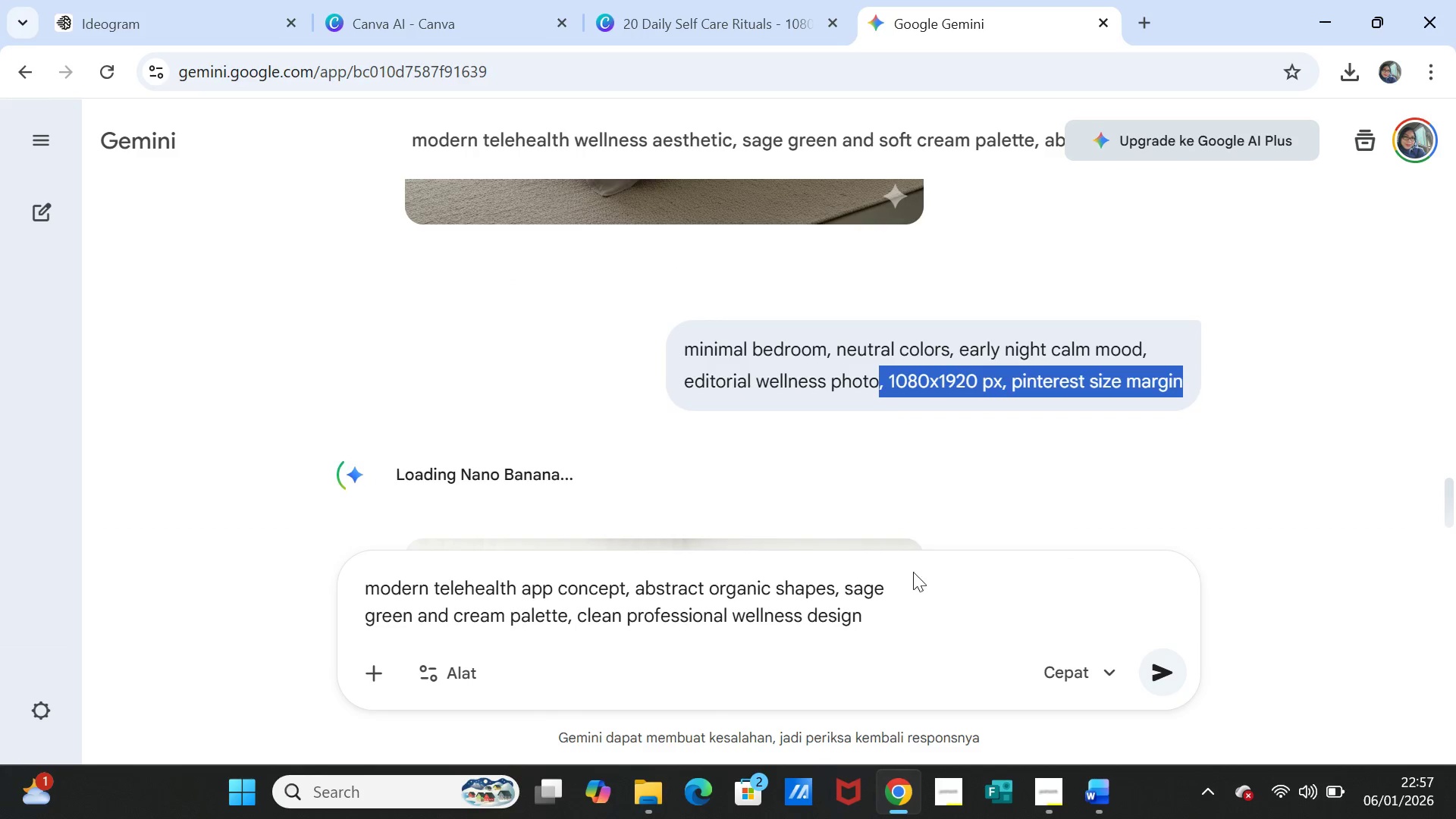 
key(Control+C)
 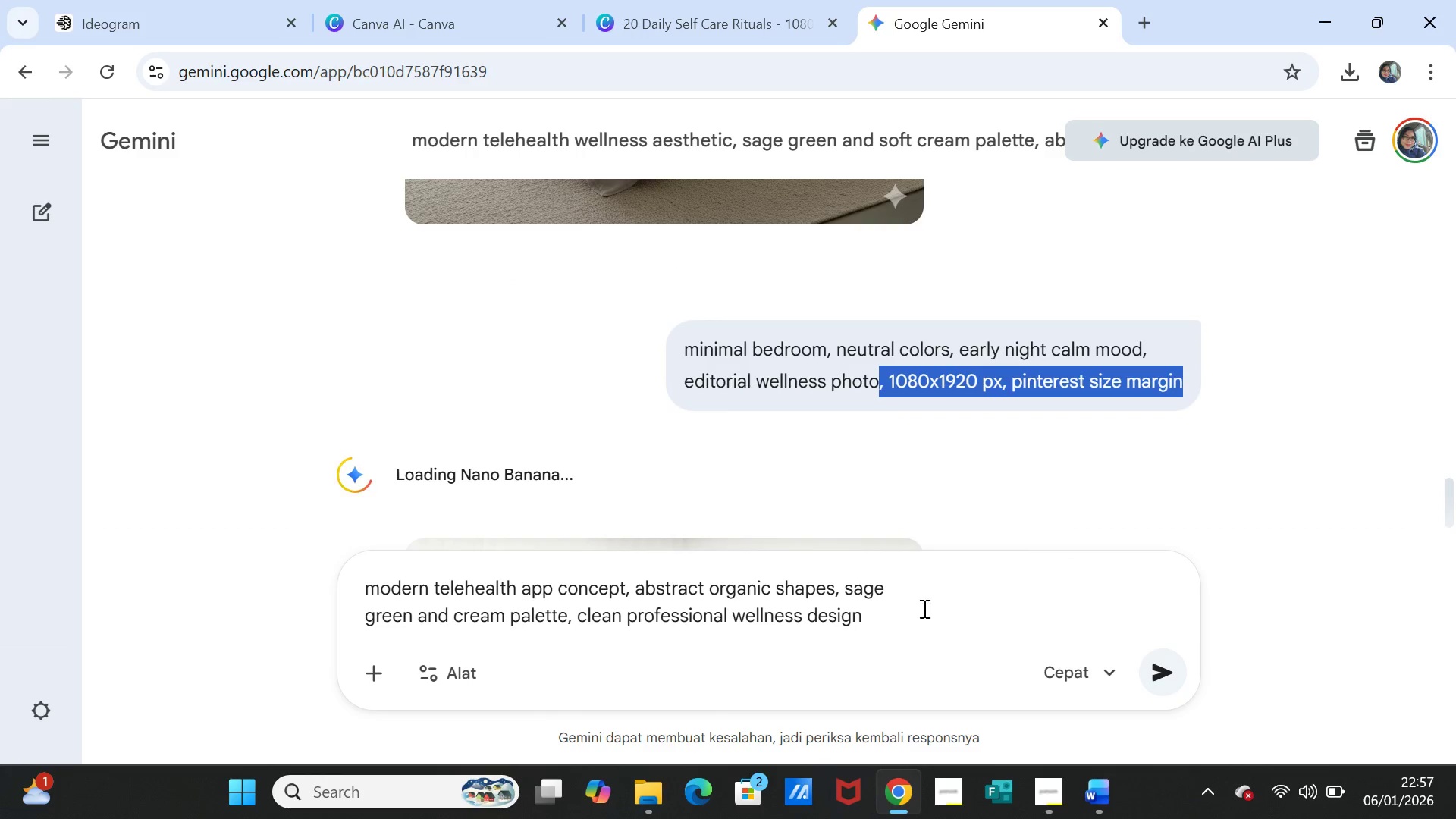 
left_click([927, 607])
 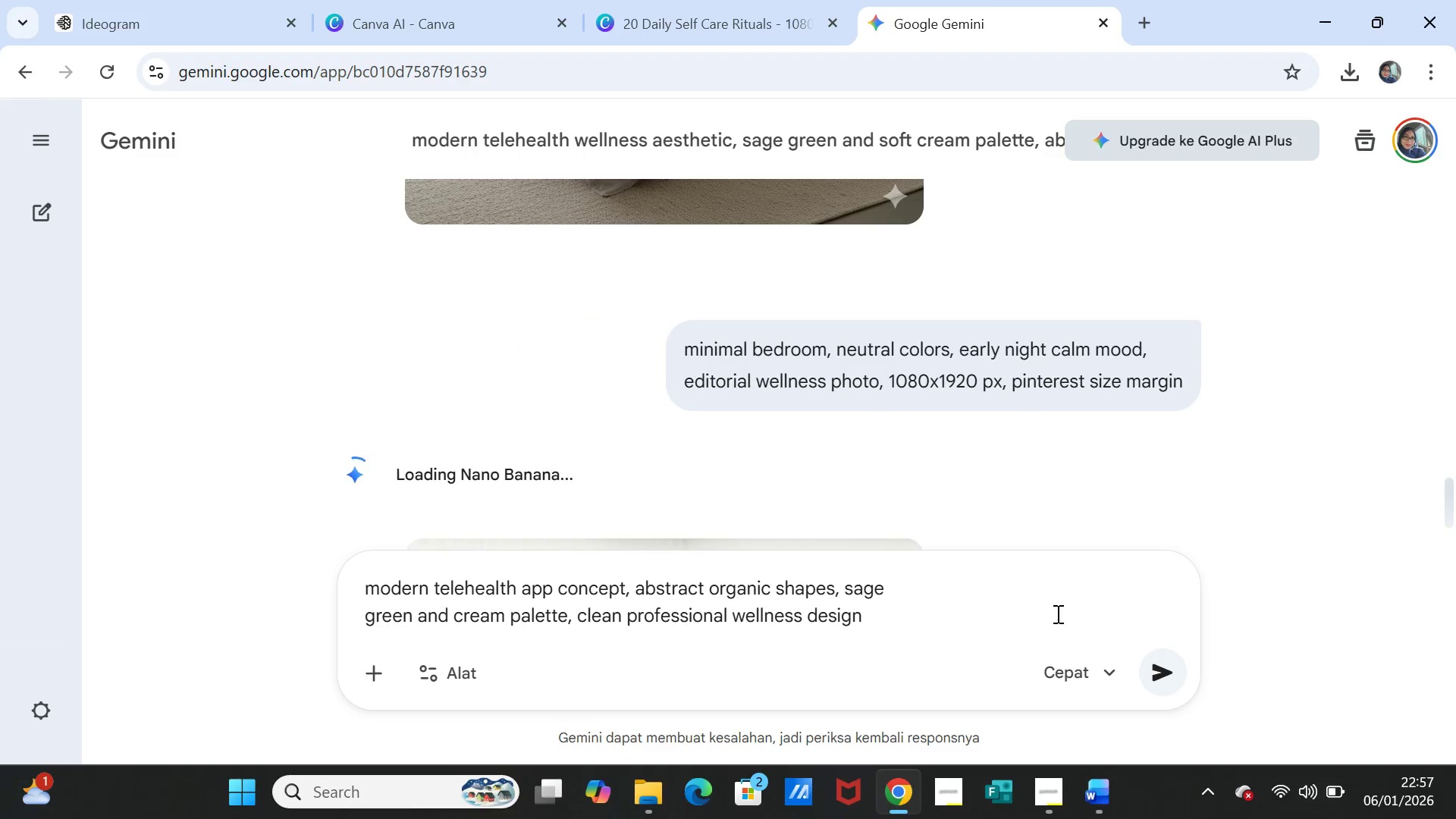 
key(Control+ControlLeft)
 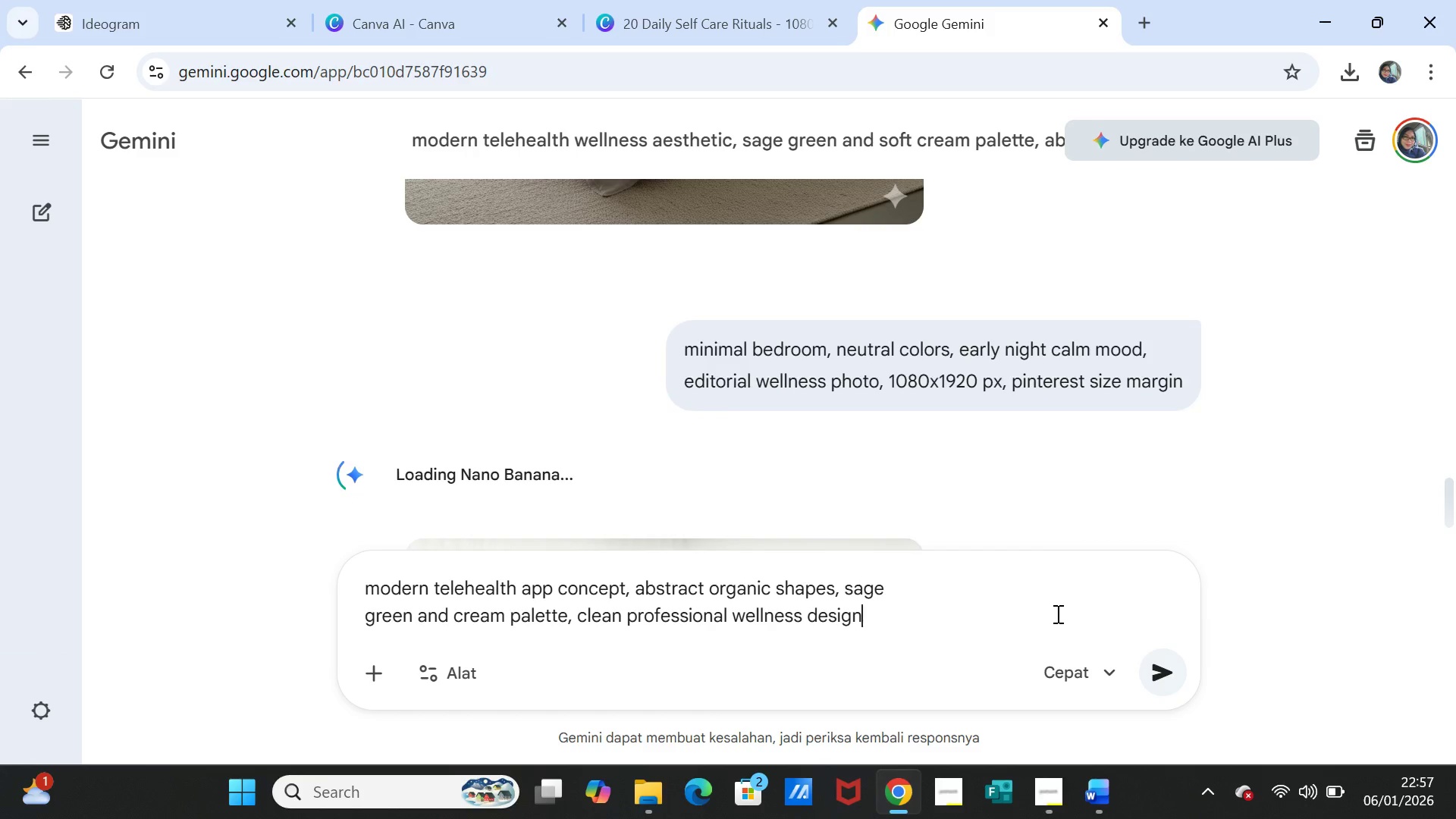 
scroll: coordinate [1056, 613], scroll_direction: down, amount: 1.0
 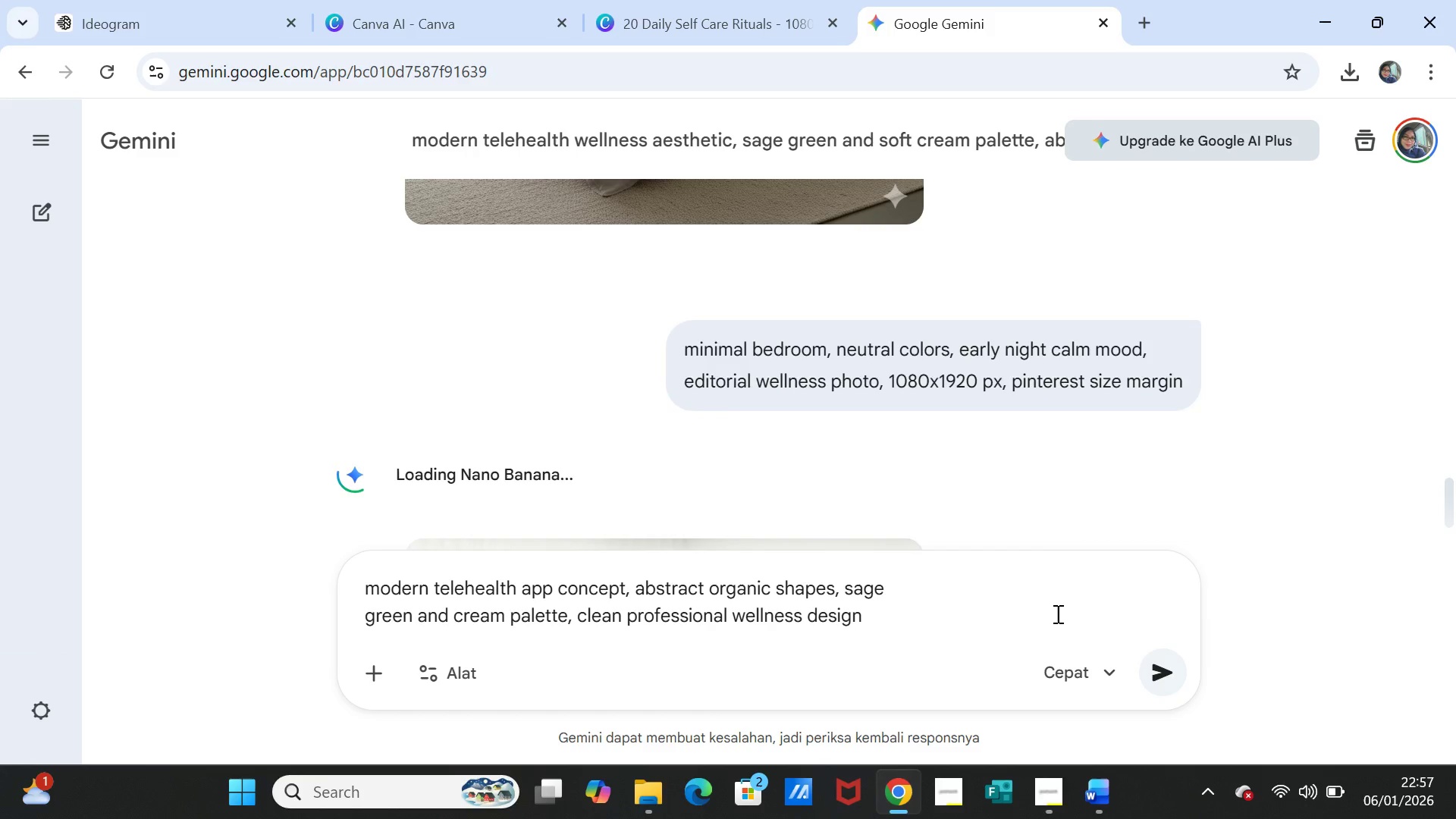 
key(Control+V)
 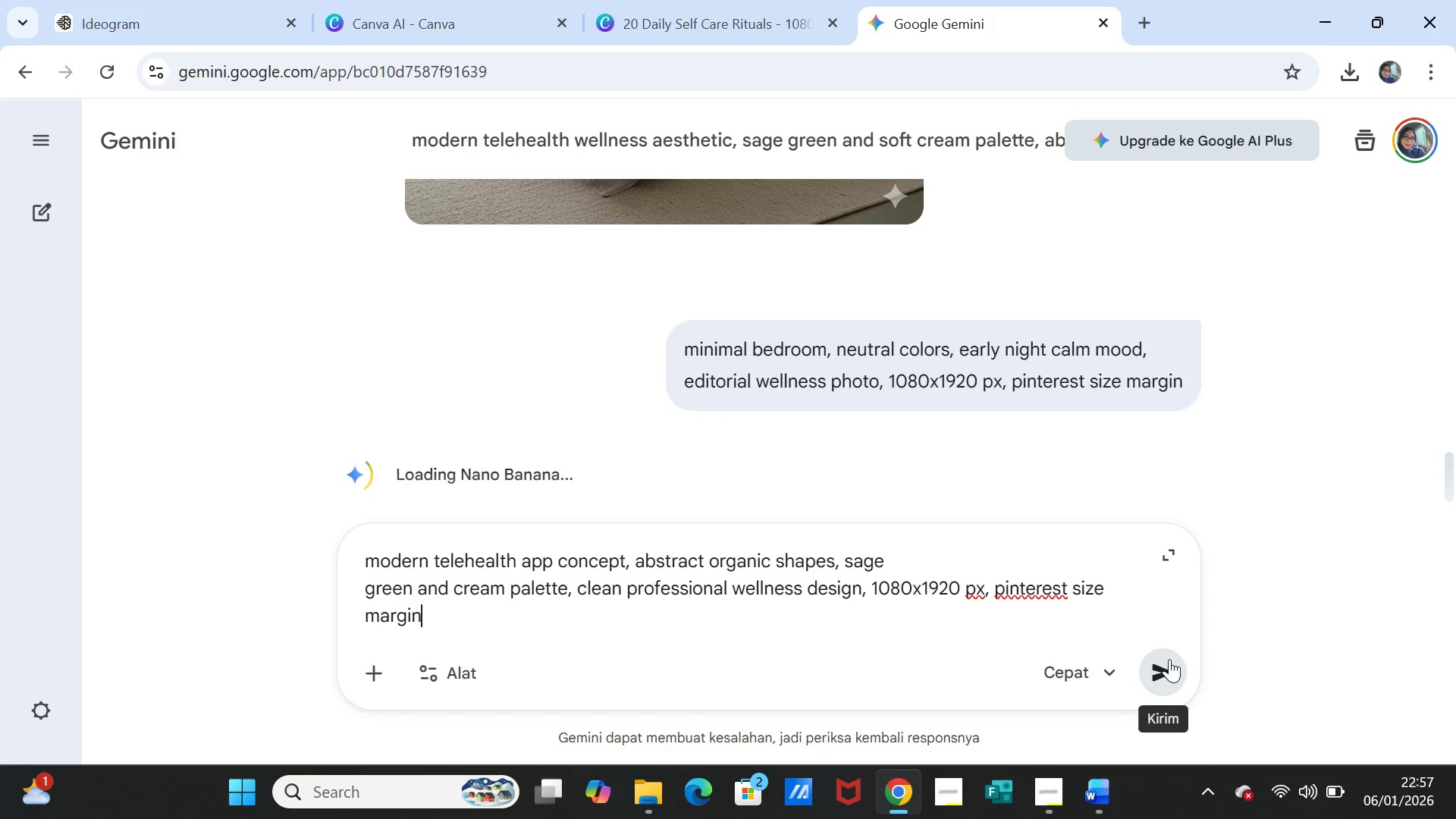 
left_click([1169, 659])
 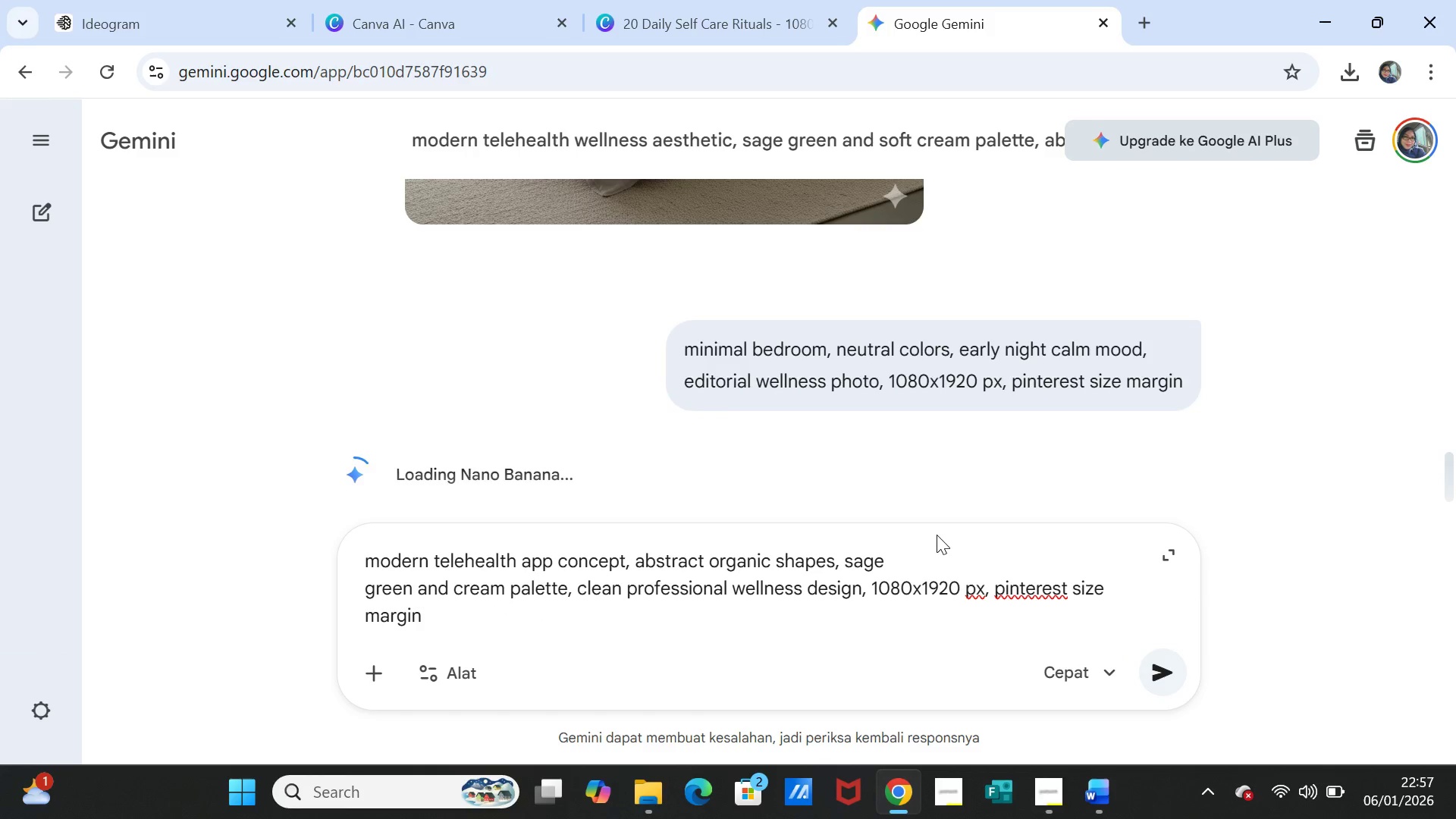 
scroll: coordinate [937, 535], scroll_direction: down, amount: 2.0
 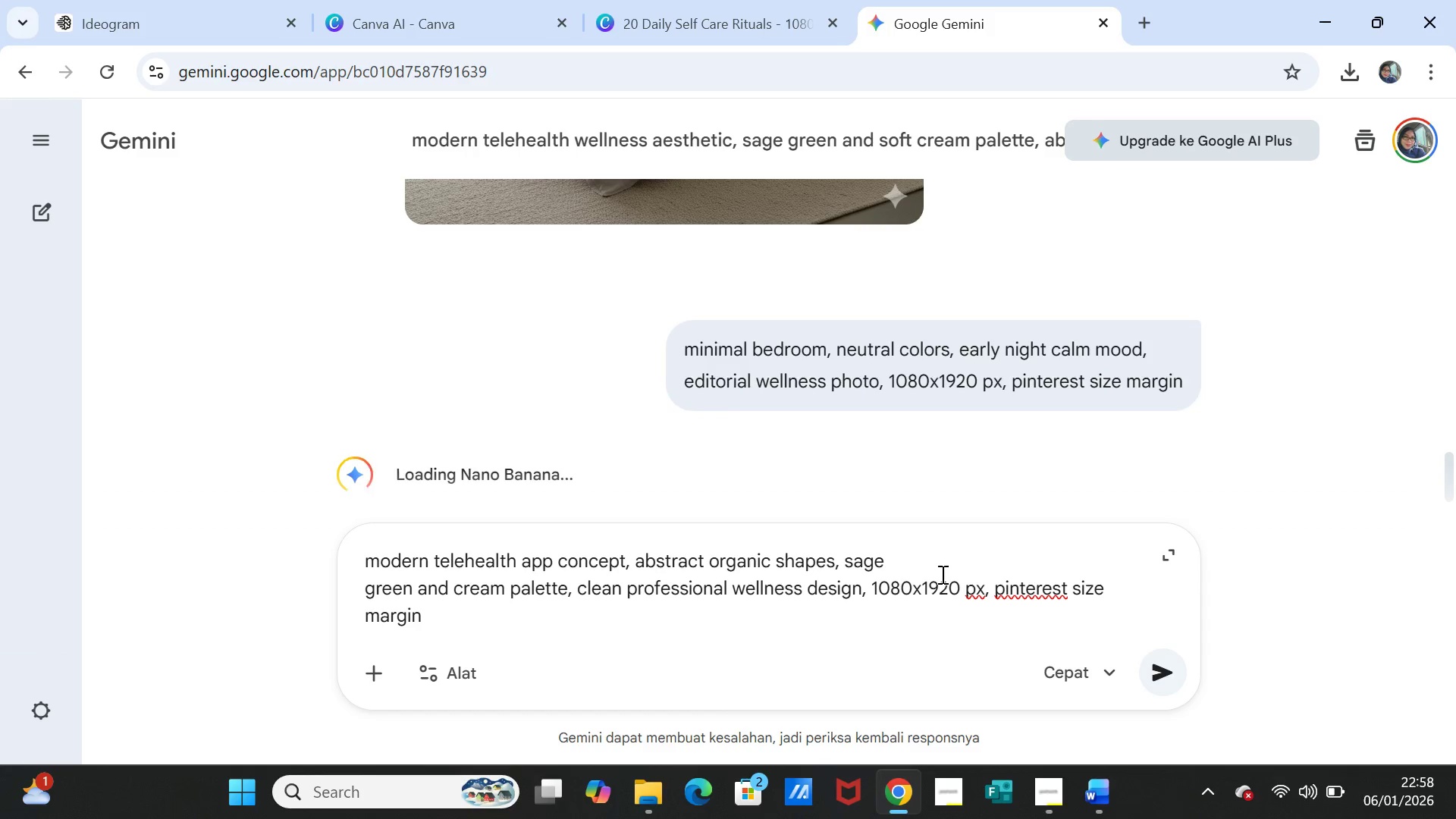 
wait(79.8)
 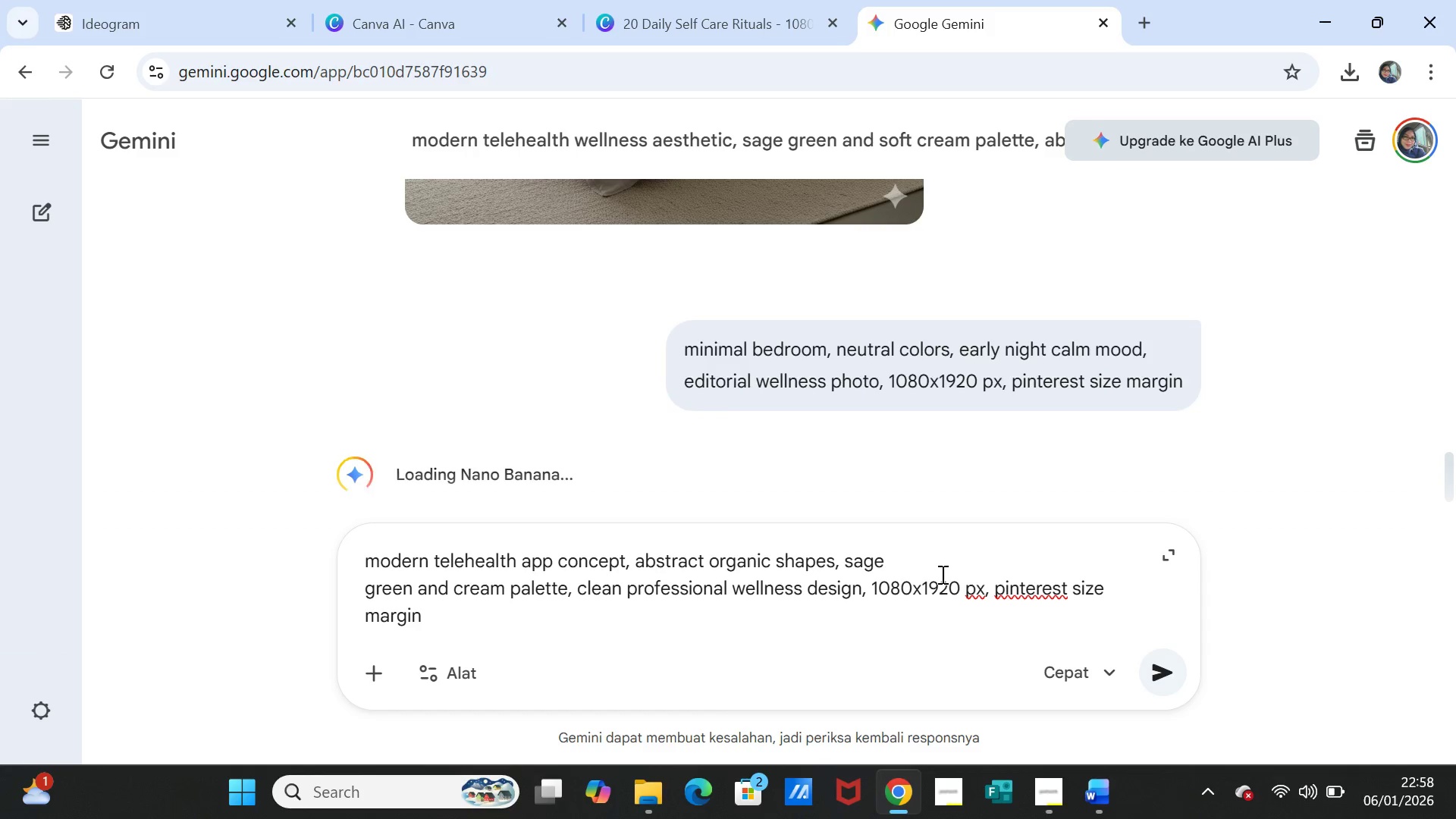 
left_click([444, 29])
 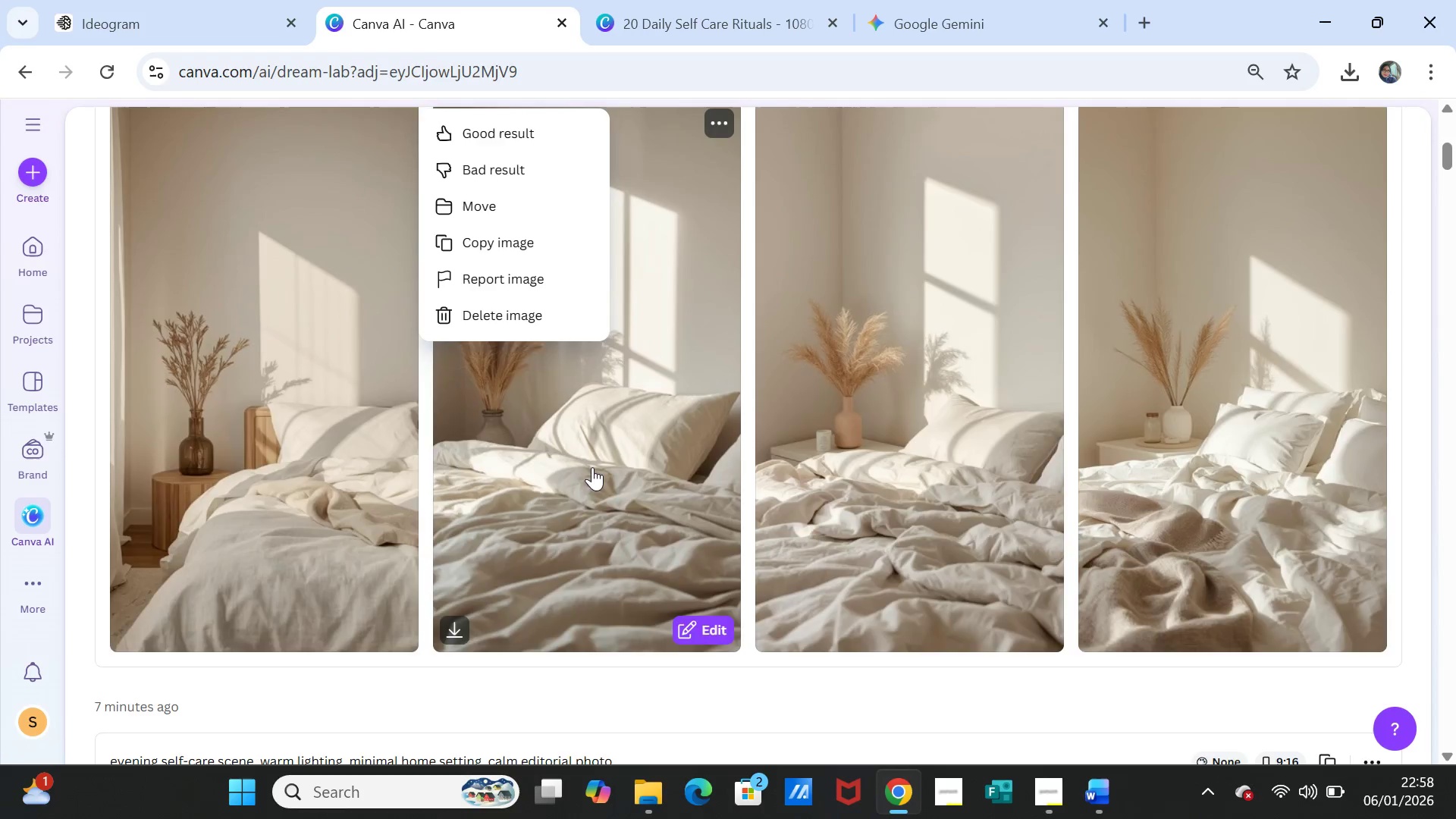 
left_click([602, 325])
 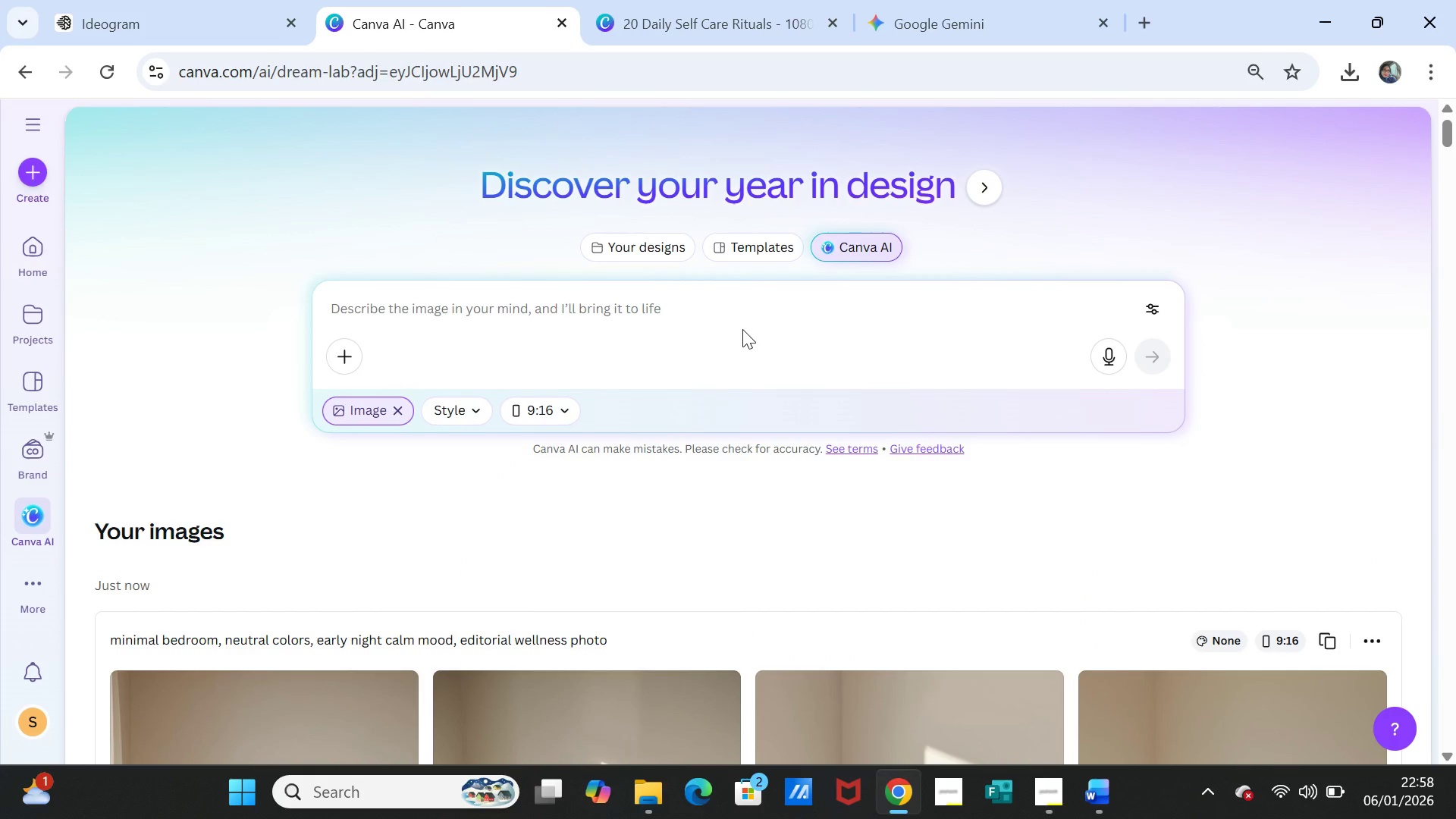 
scroll: coordinate [620, 475], scroll_direction: up, amount: 6.0
 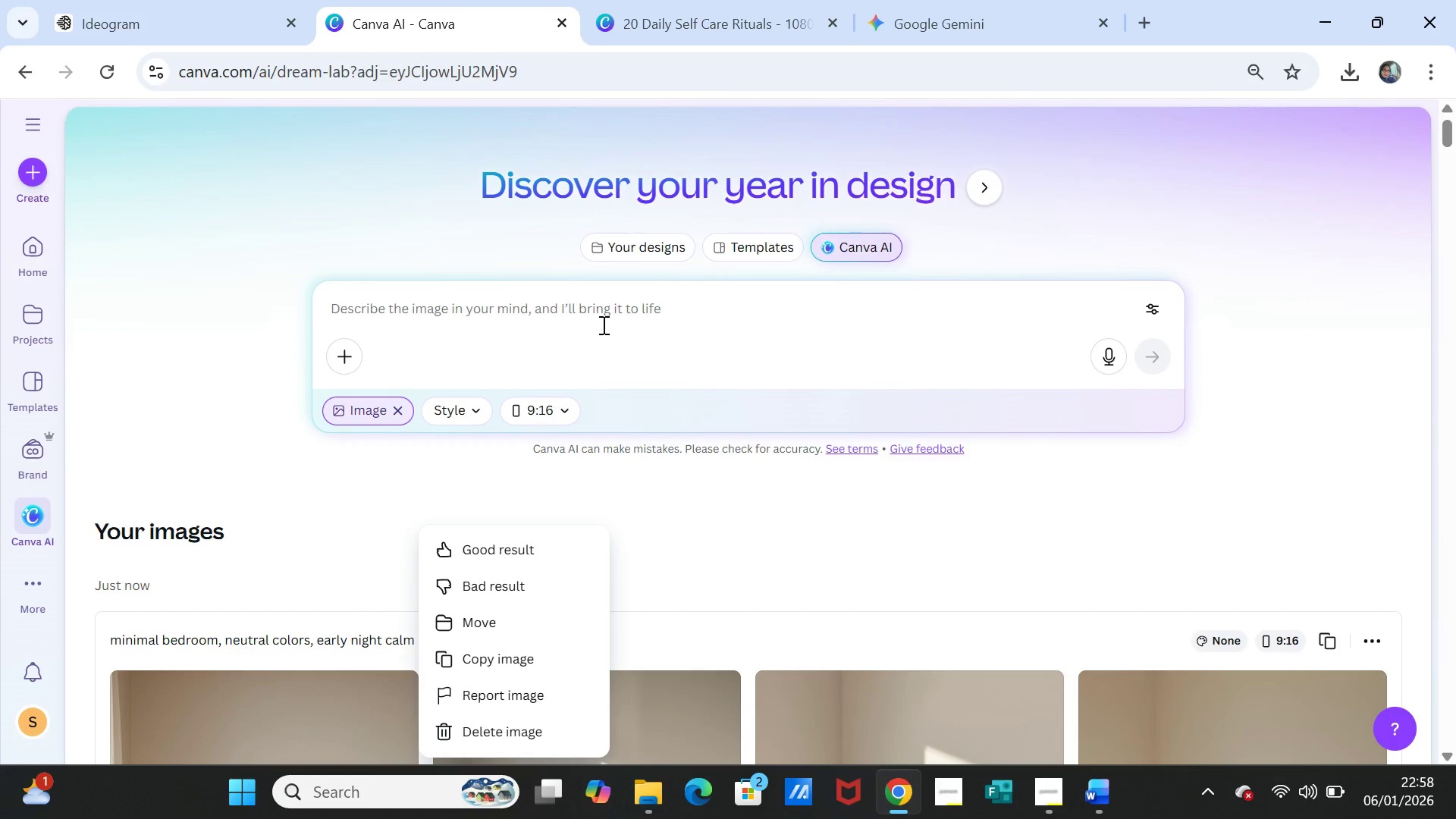 
key(Control+V)
 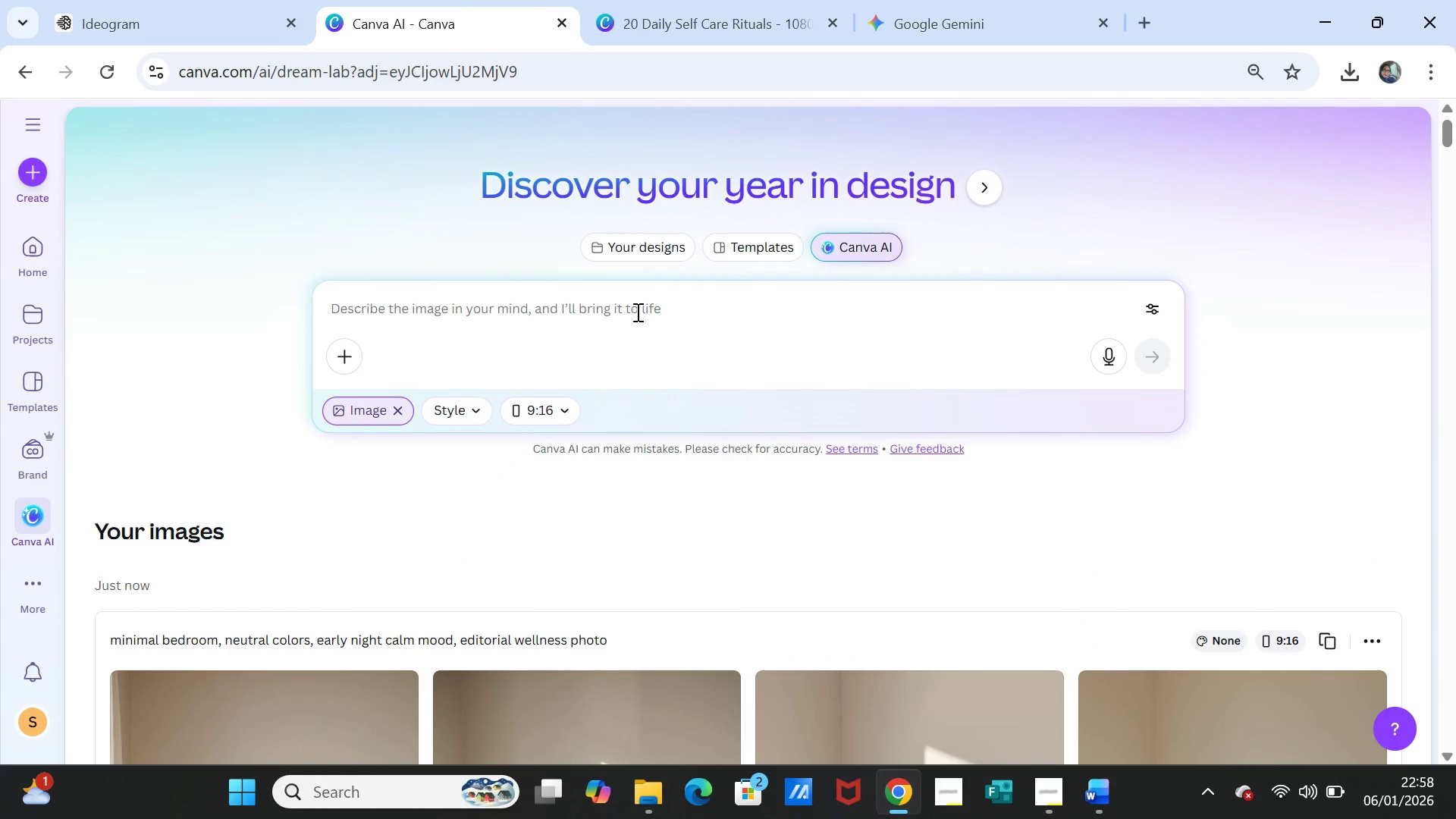 
left_click([636, 310])
 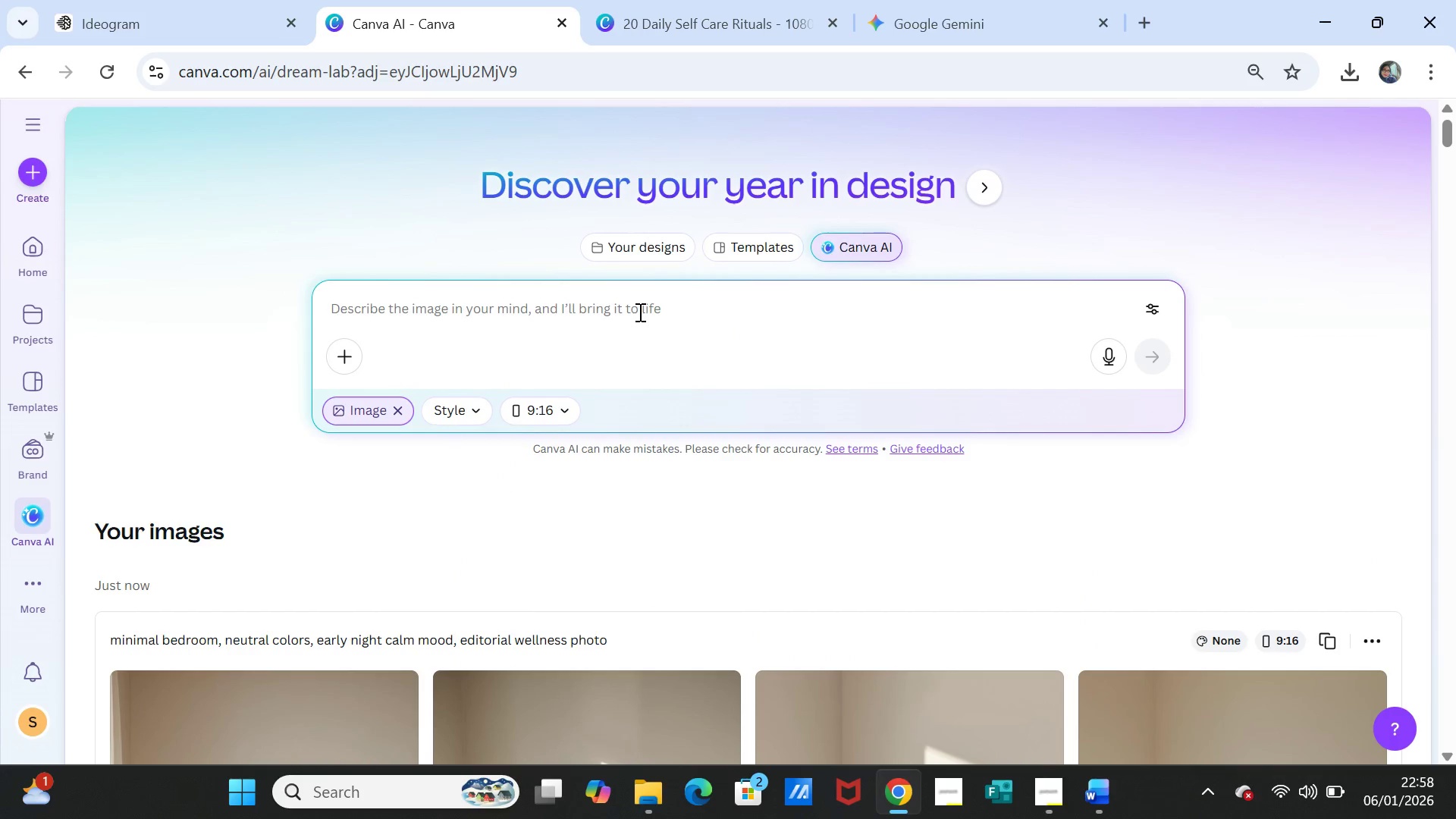 
key(Control+V)
 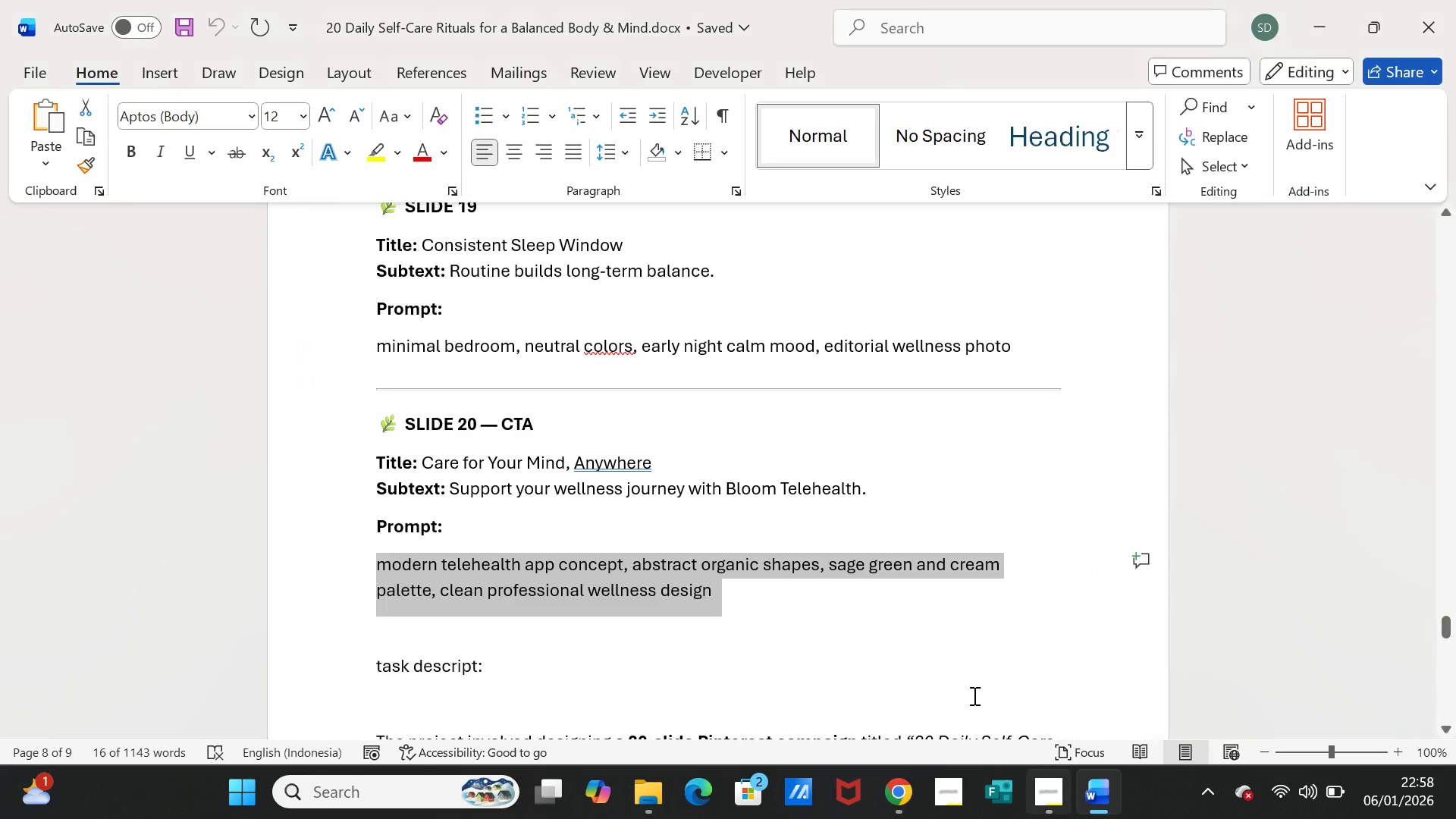 
key(Control+C)
 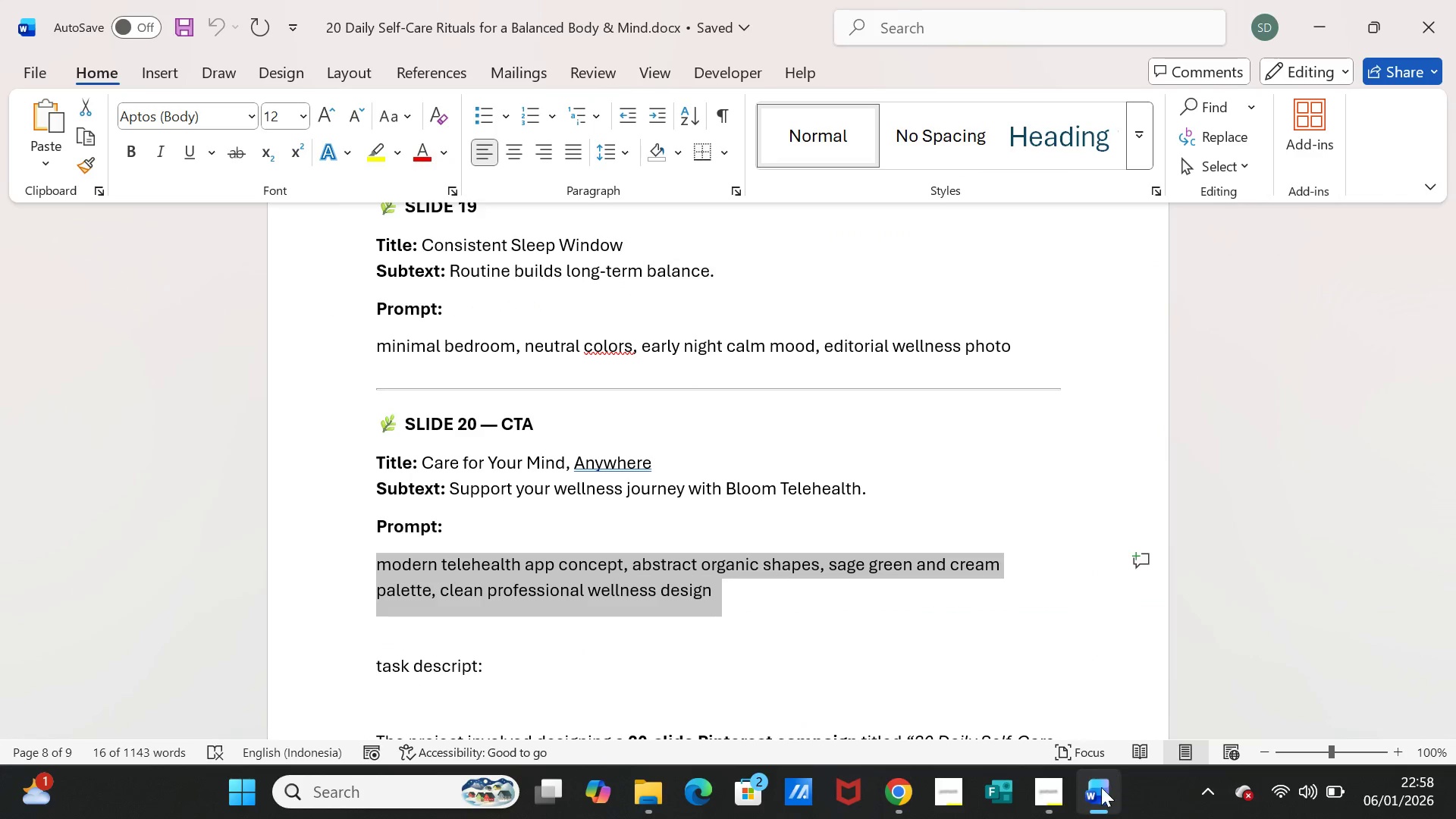 
left_click([1101, 787])
 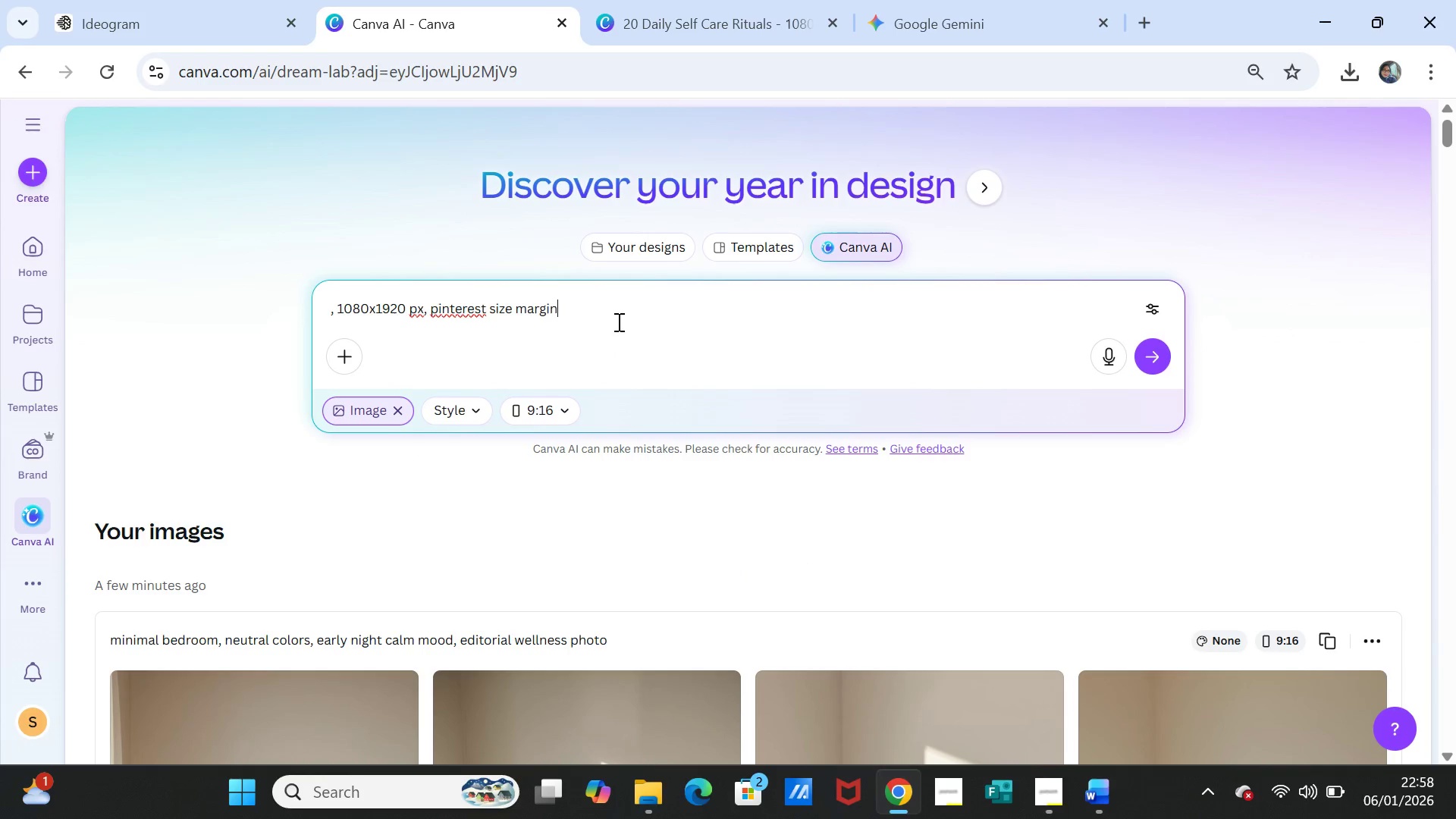 
left_click_drag(start_coordinate=[614, 305], to_coordinate=[318, 298])
 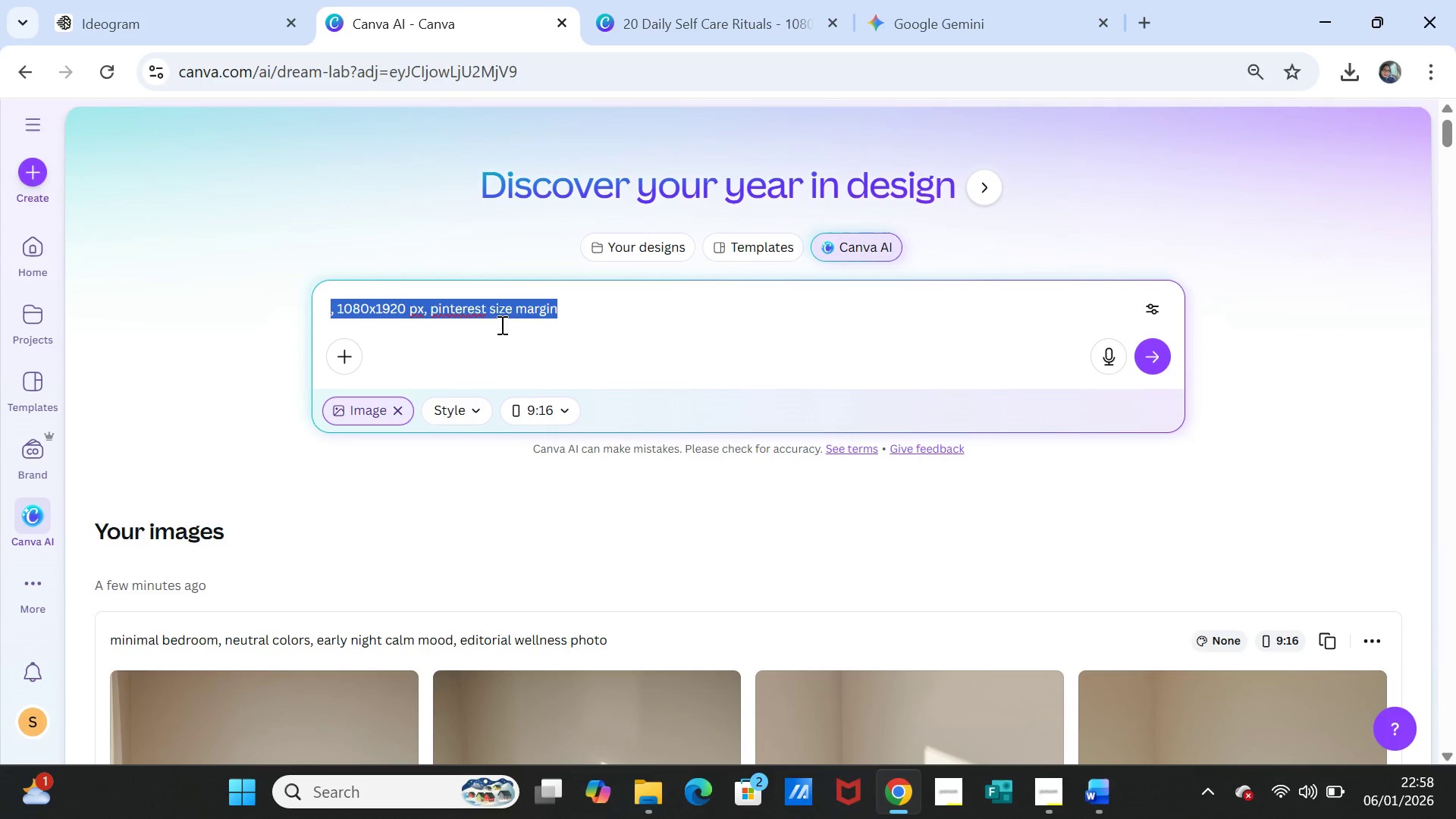 
key(Control+ControlLeft)
 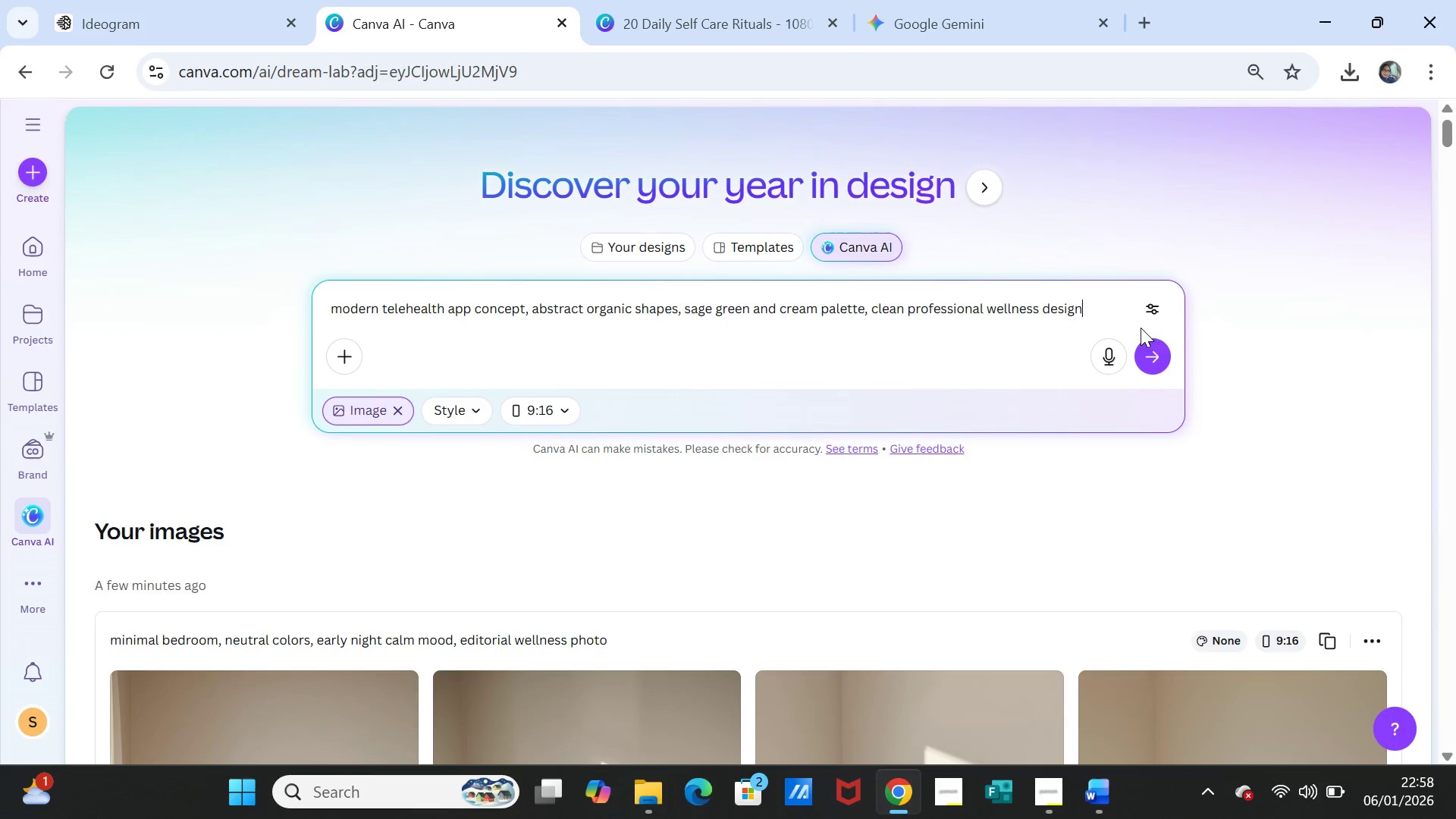 
key(Control+V)
 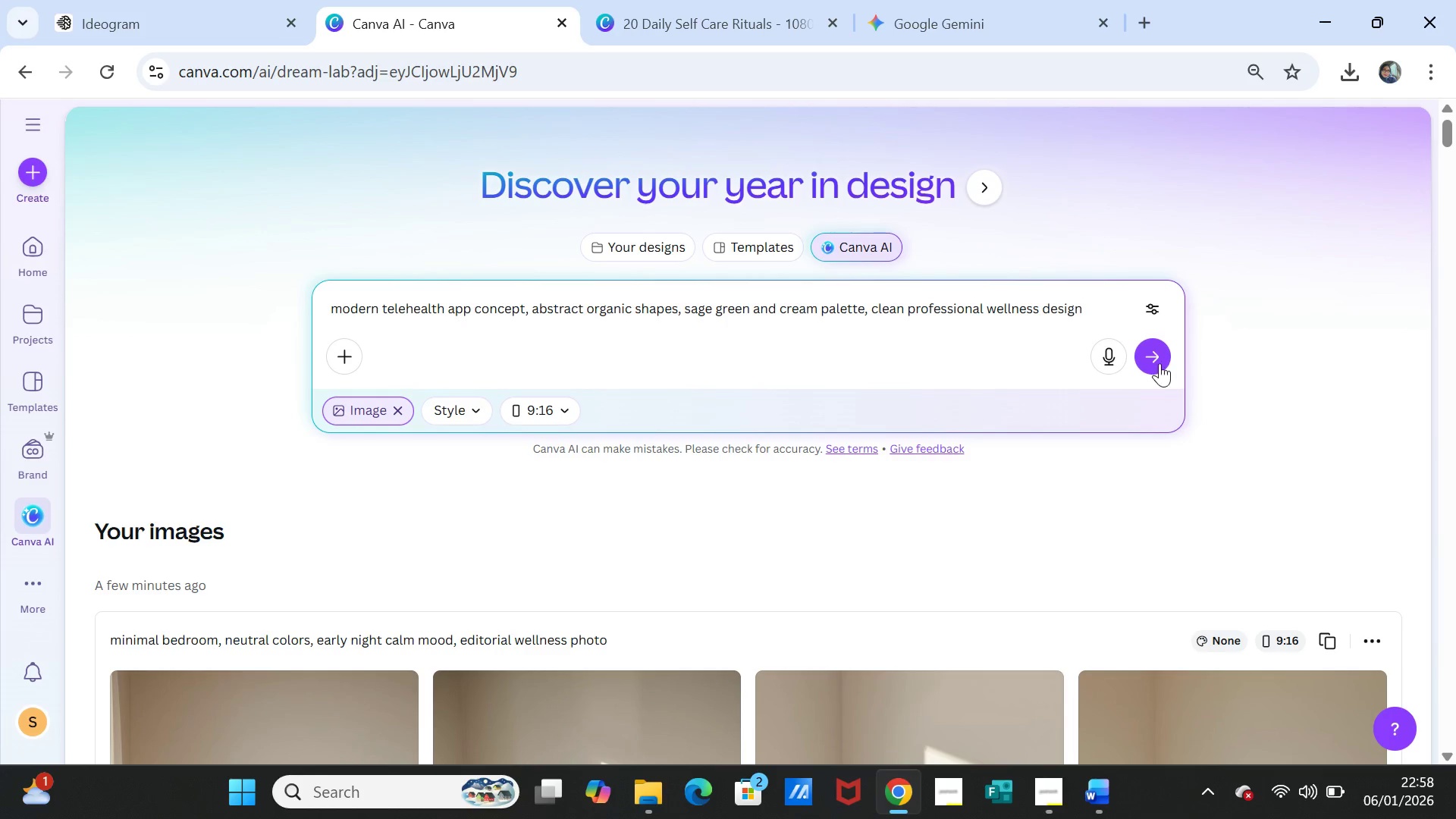 
left_click([1154, 360])
 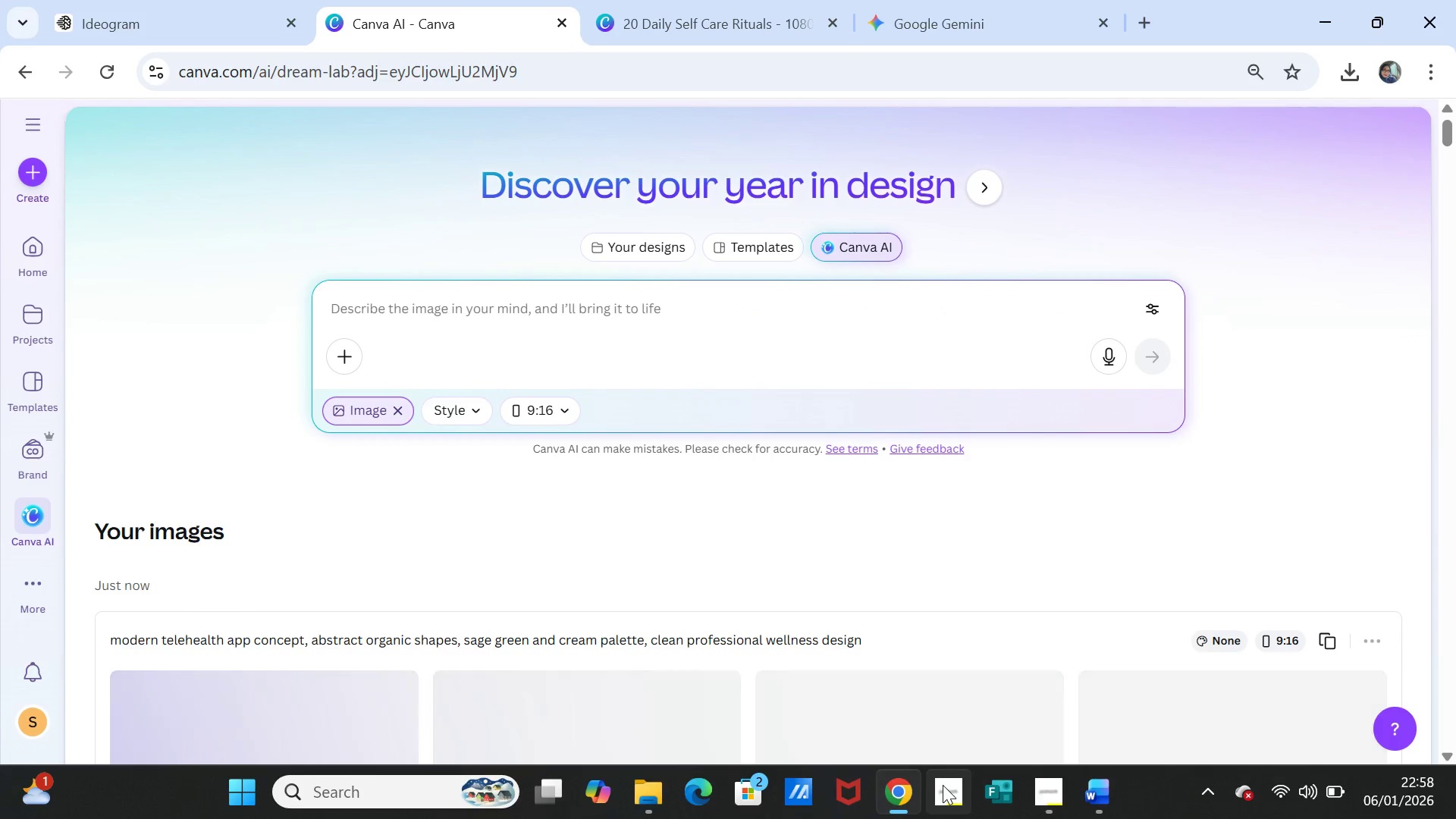 
left_click([932, 15])
 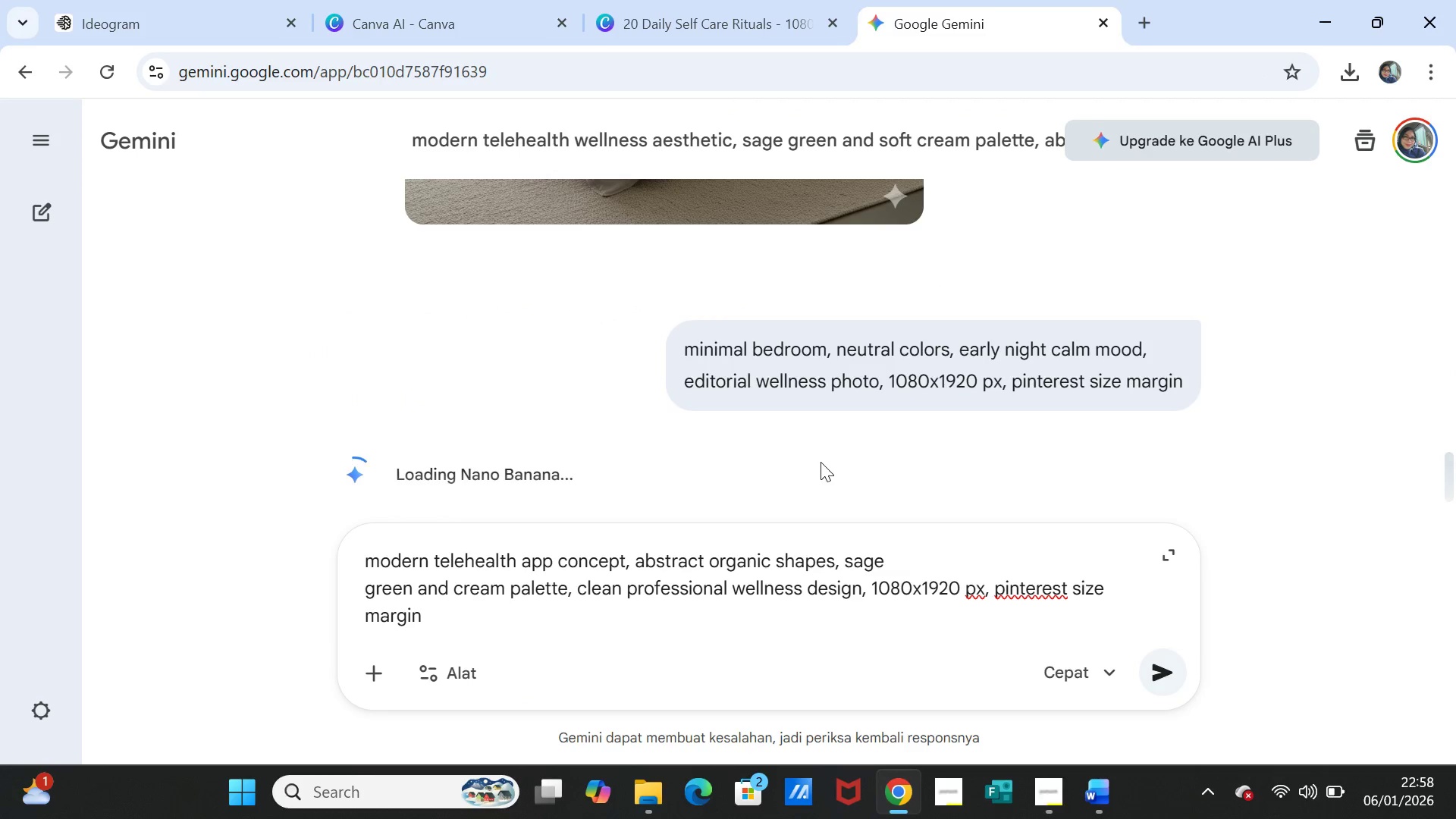 
scroll: coordinate [1029, 481], scroll_direction: down, amount: 11.0
 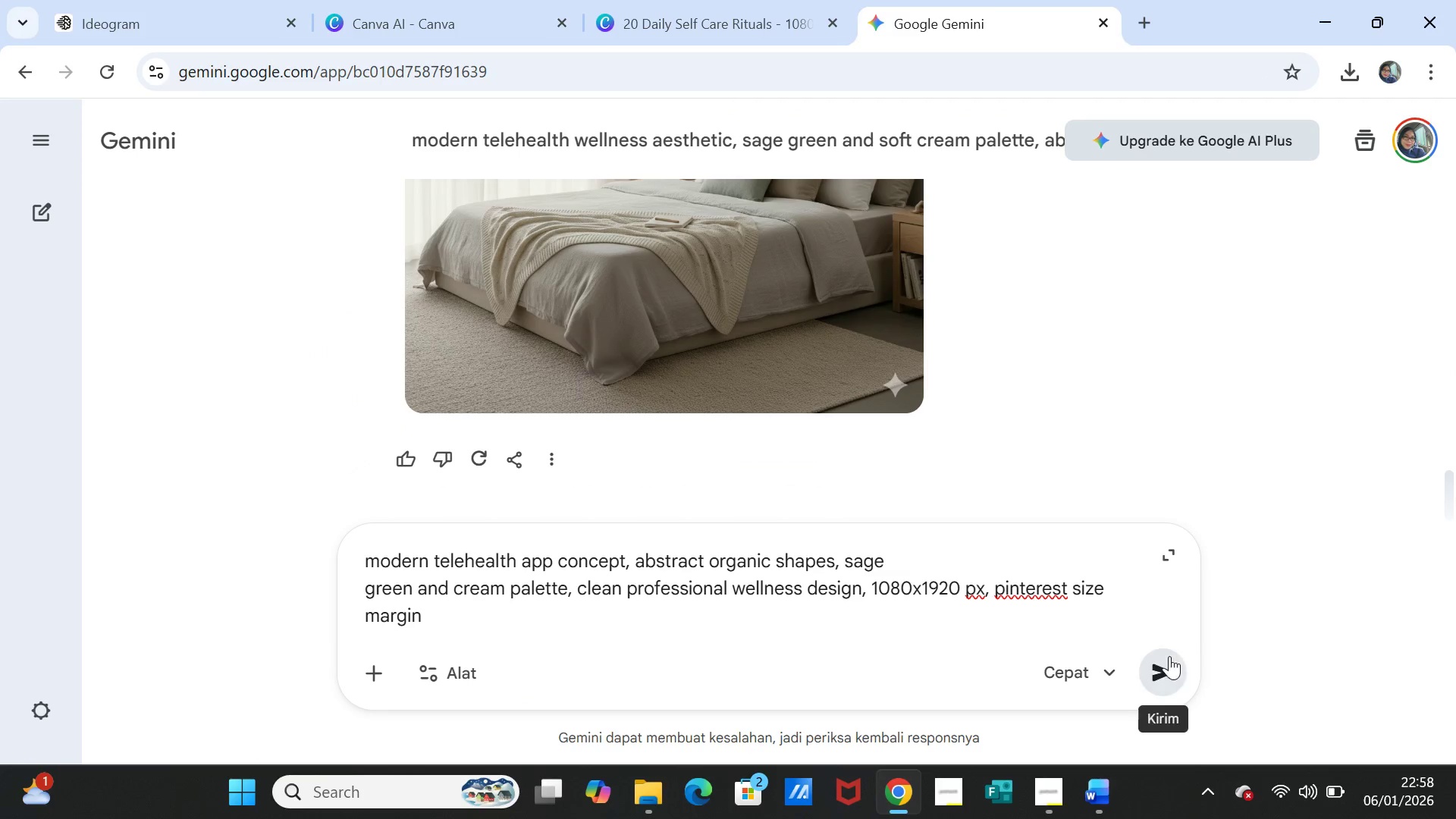 
left_click([1169, 662])
 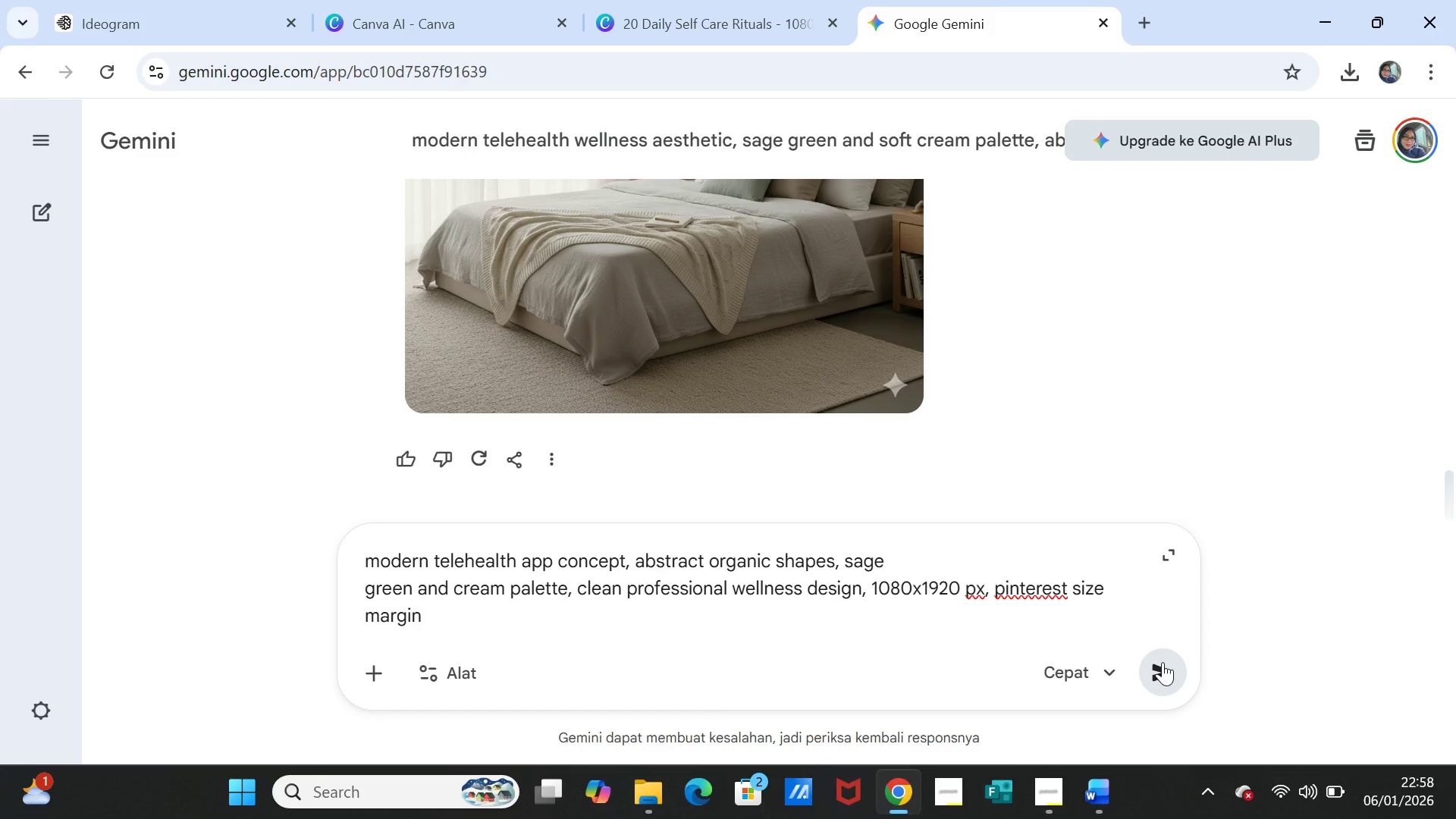 
wait(5.39)
 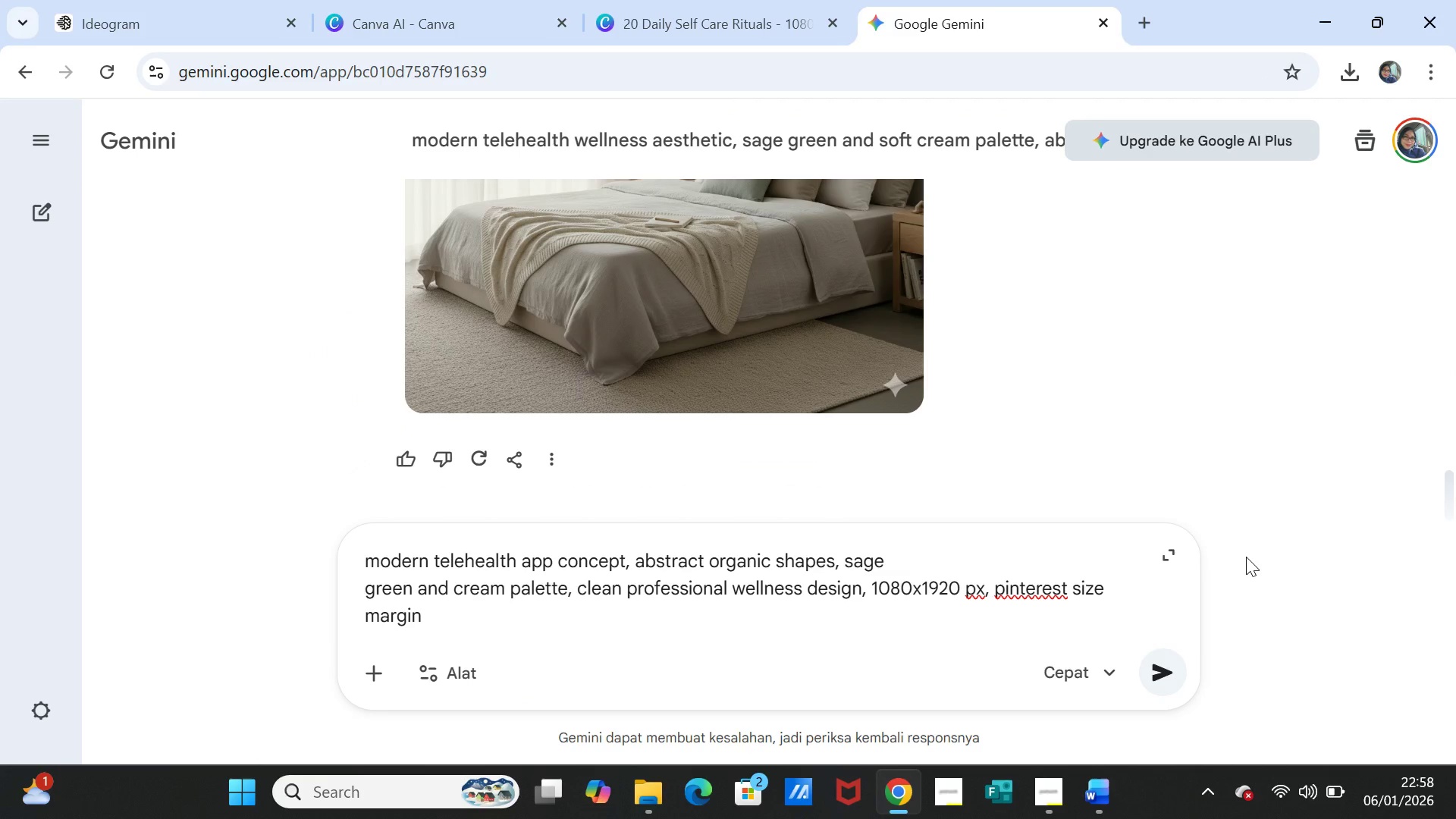 
left_click([108, 73])
 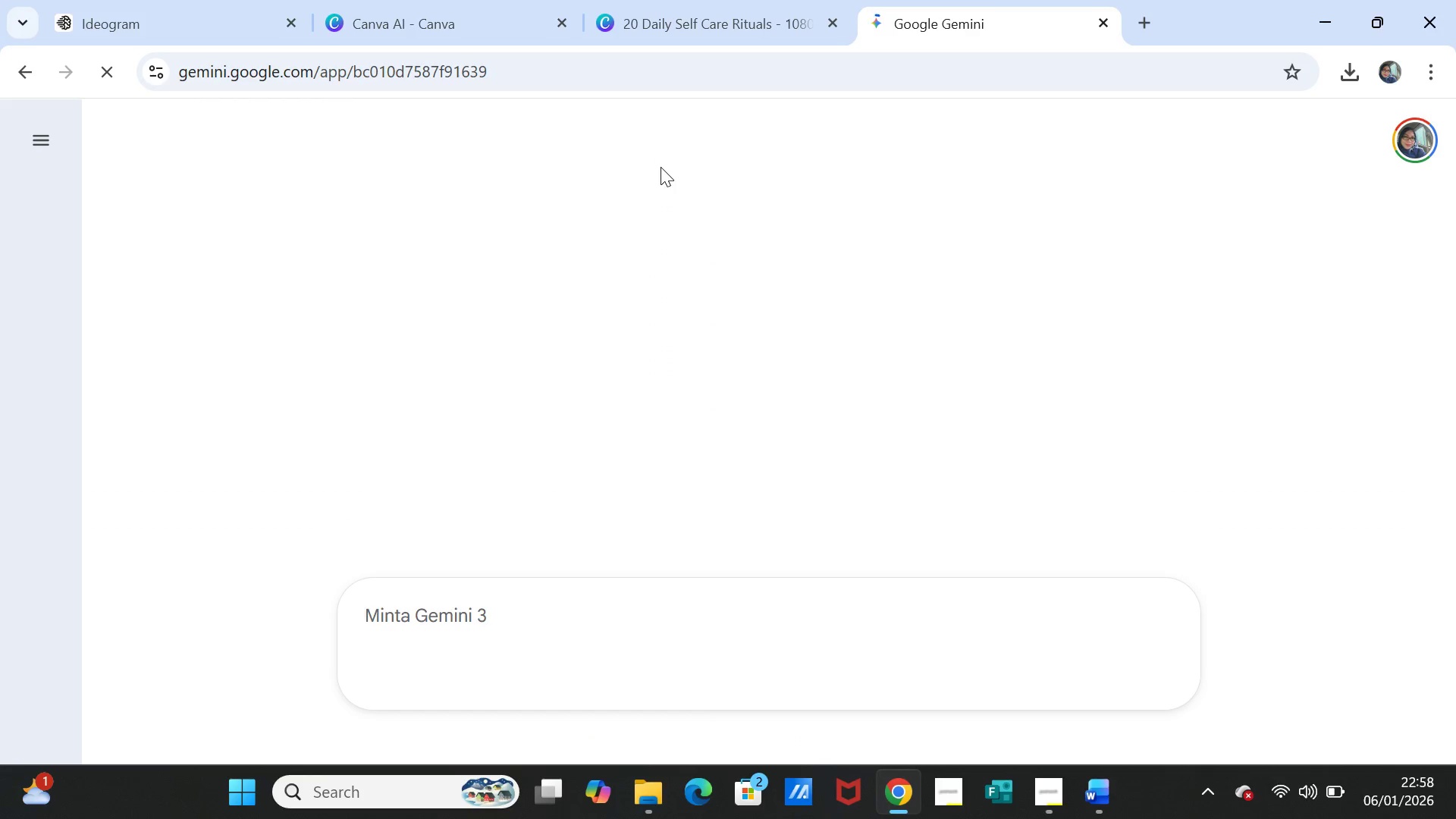 
left_click([419, 20])
 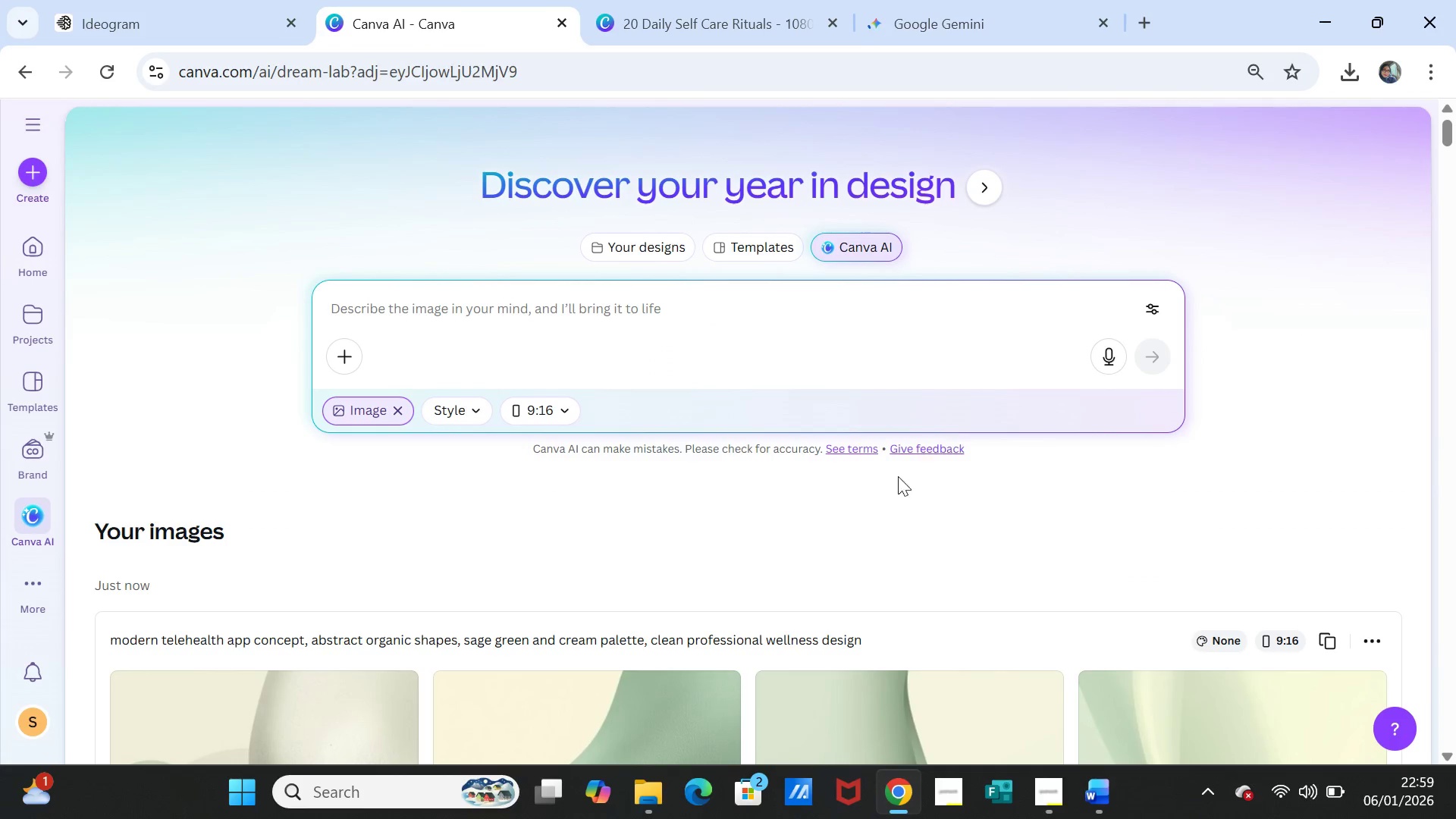 
scroll: coordinate [858, 496], scroll_direction: down, amount: 4.0
 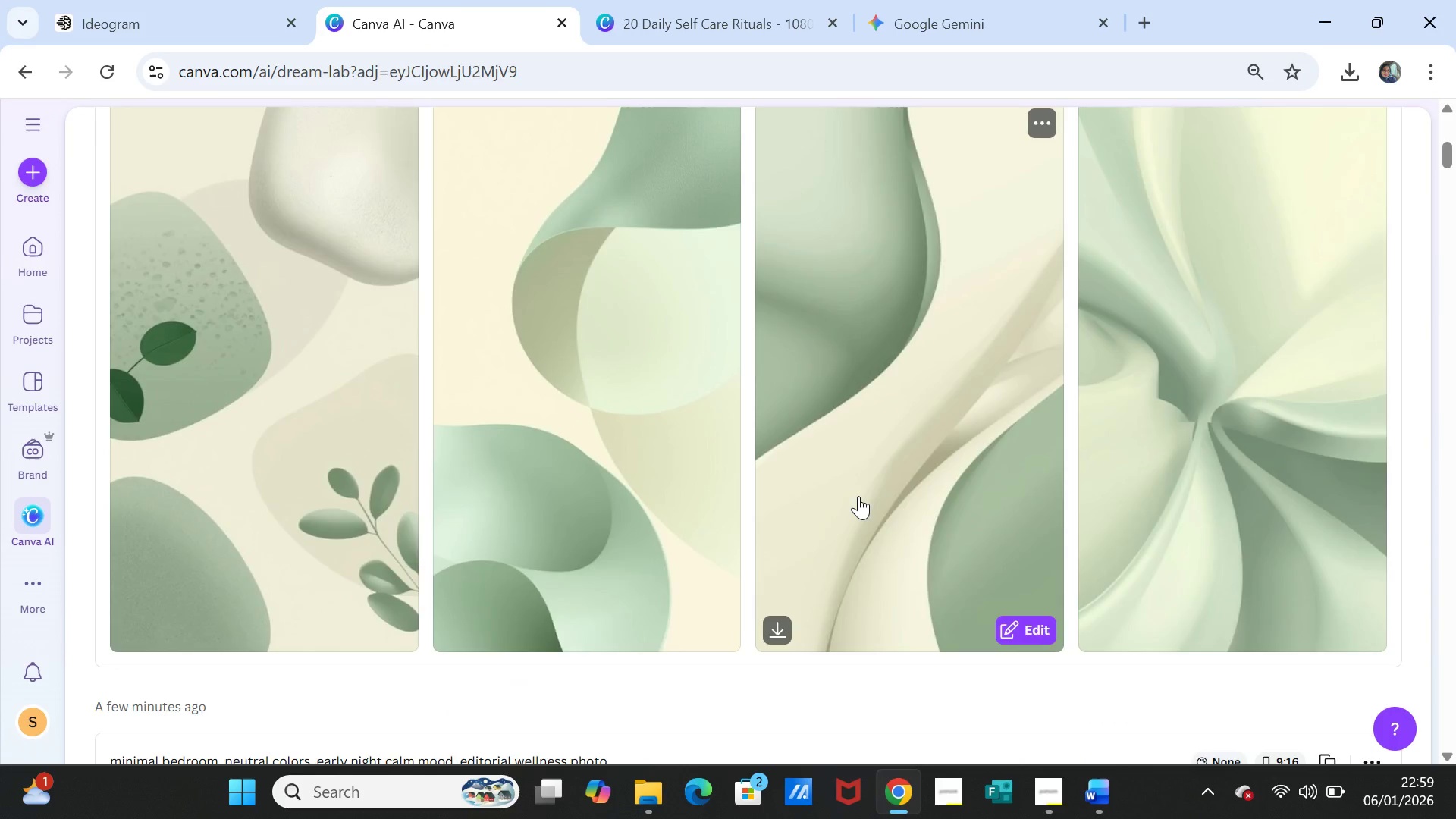 
scroll: coordinate [858, 496], scroll_direction: up, amount: 1.0
 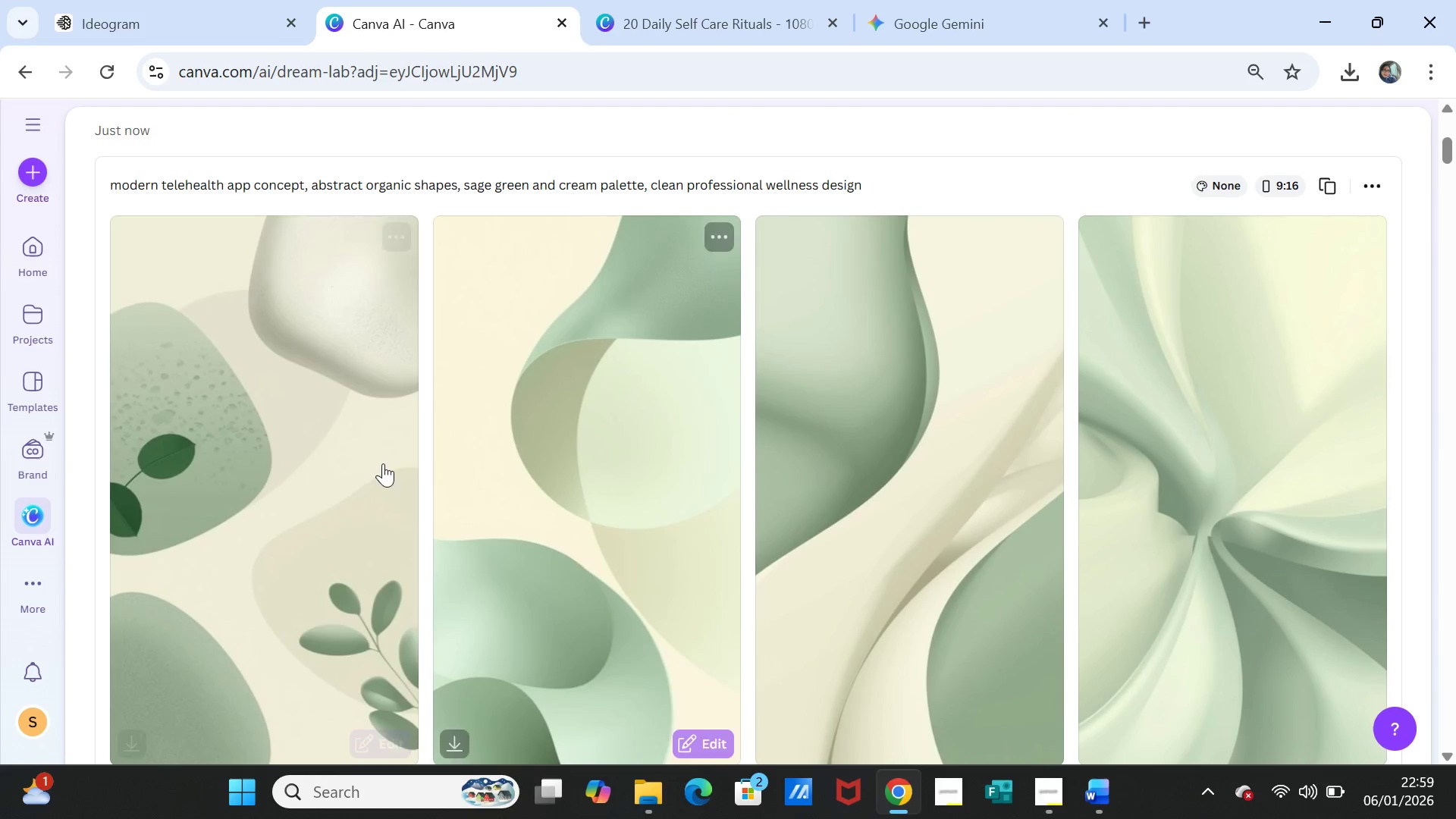 
scroll: coordinate [337, 450], scroll_direction: down, amount: 1.0
 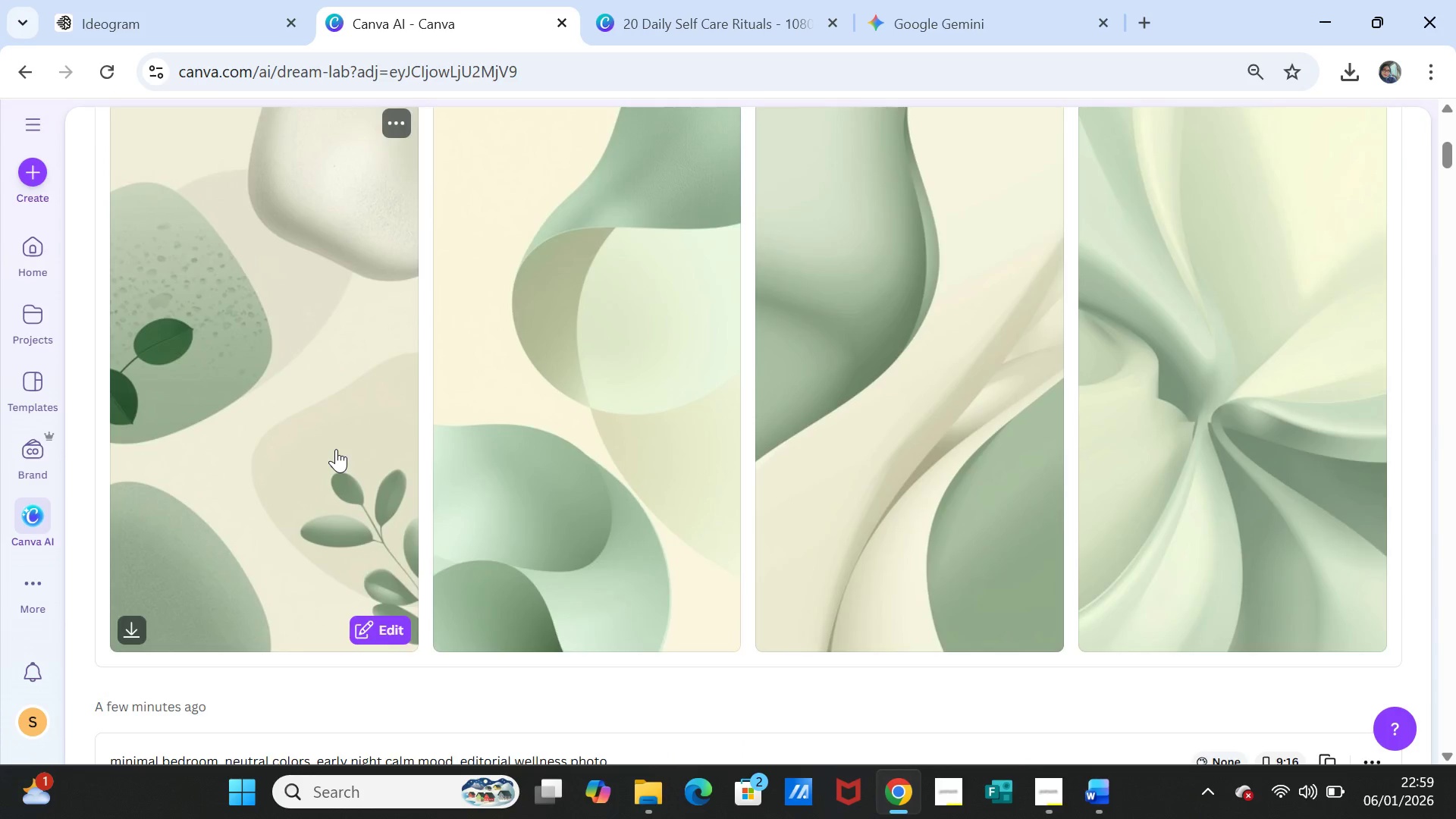 
scroll: coordinate [336, 449], scroll_direction: up, amount: 1.0
 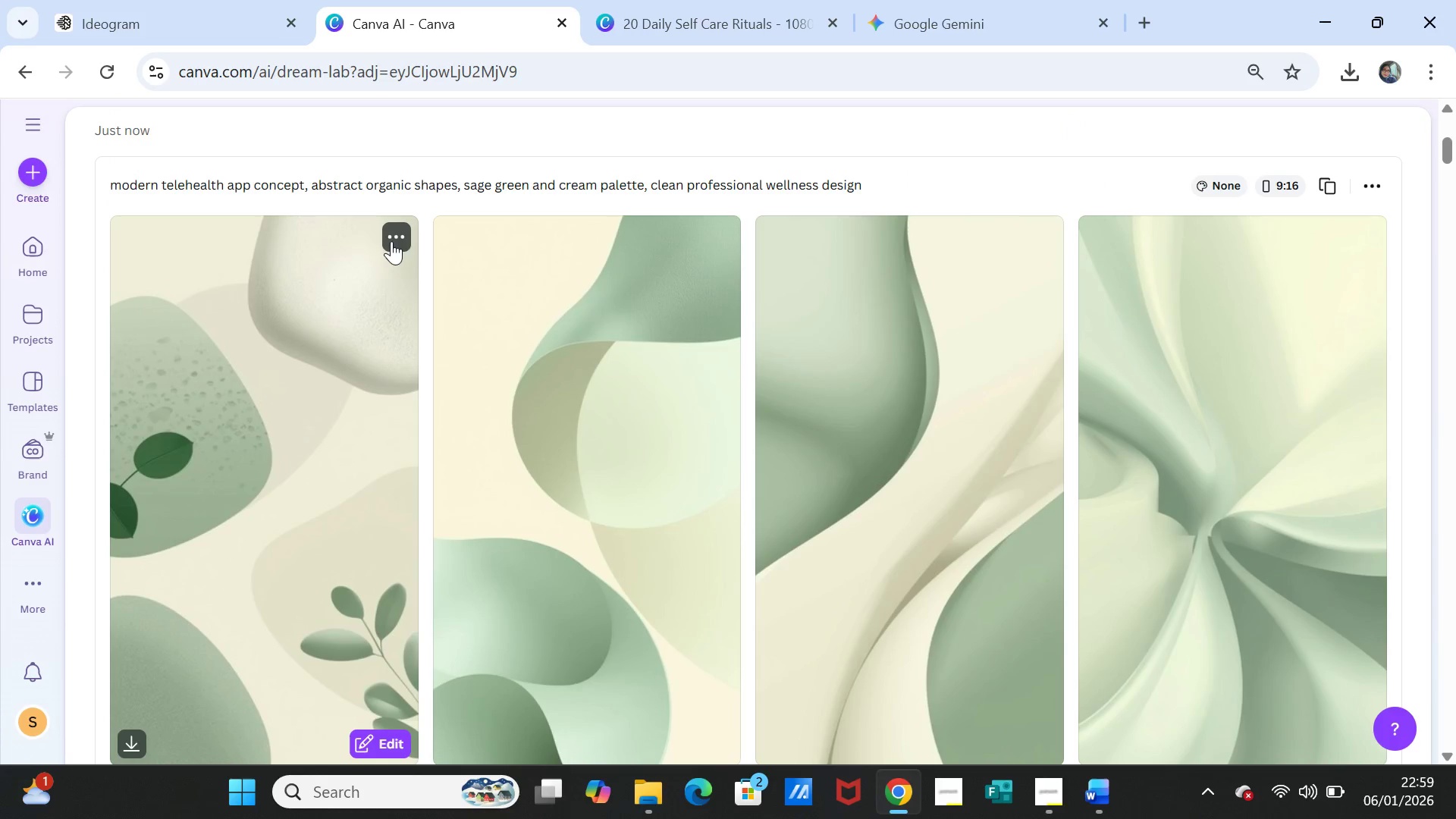 
left_click([392, 236])
 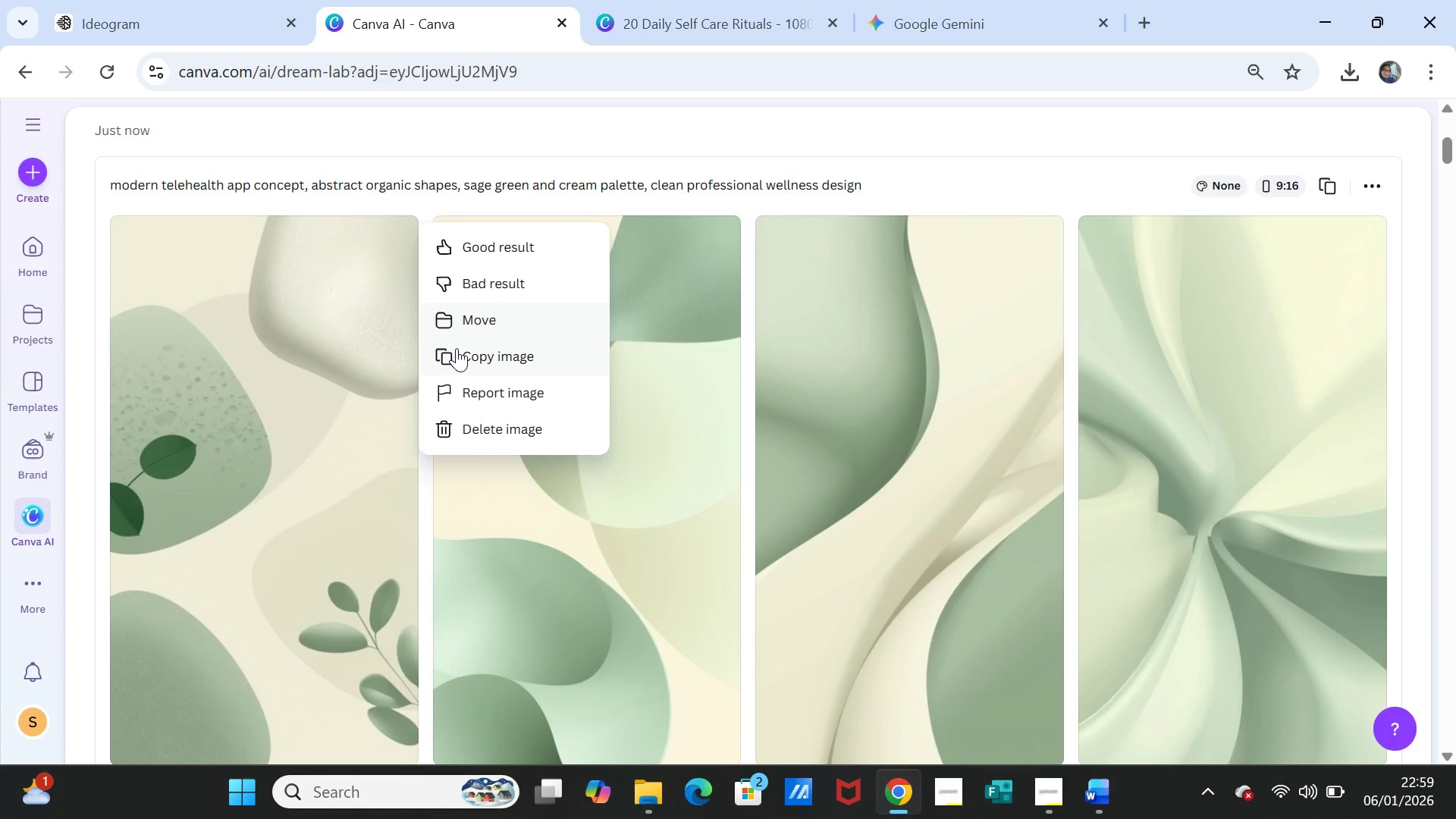 
left_click([457, 350])
 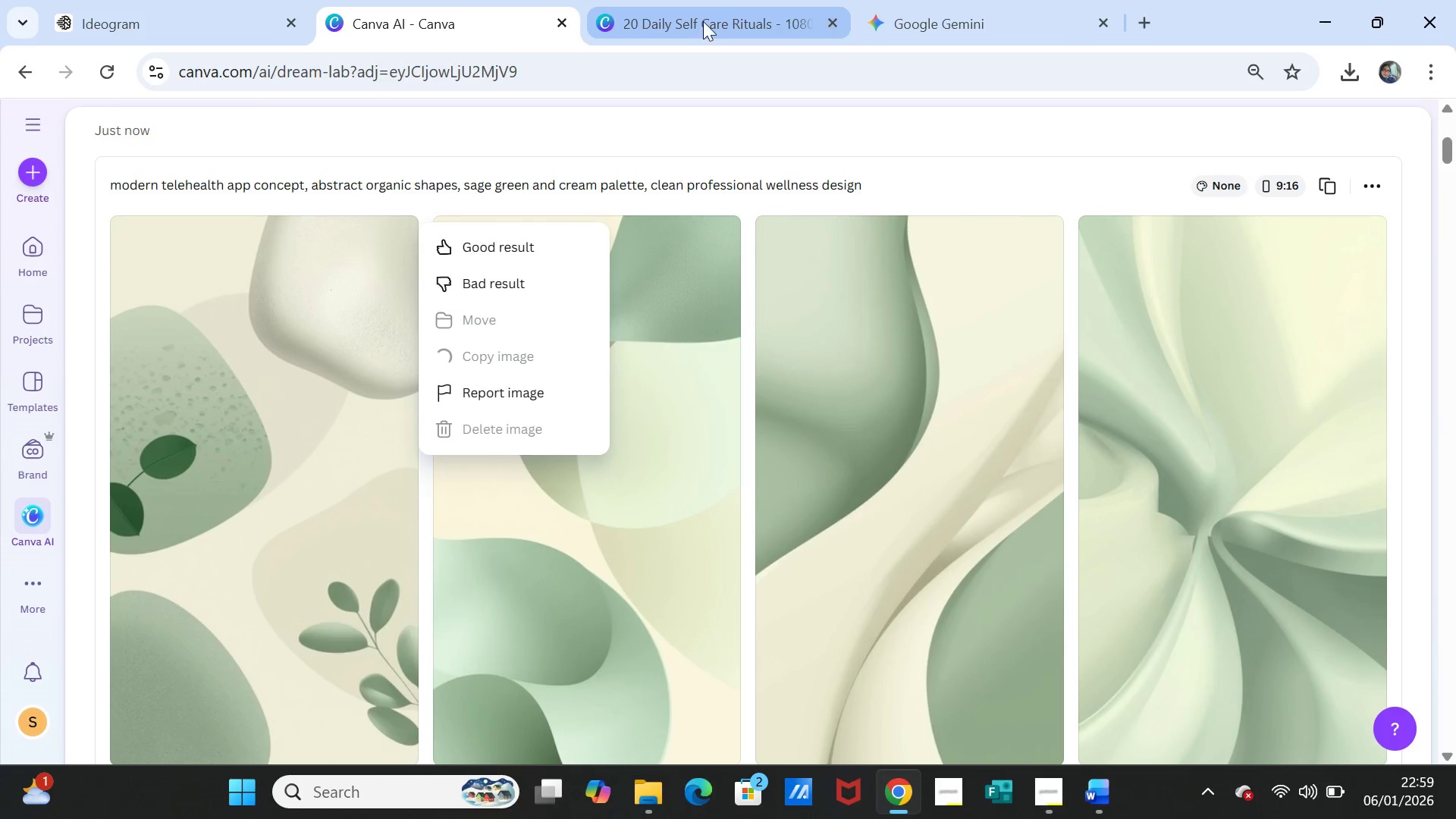 
left_click([701, 21])
 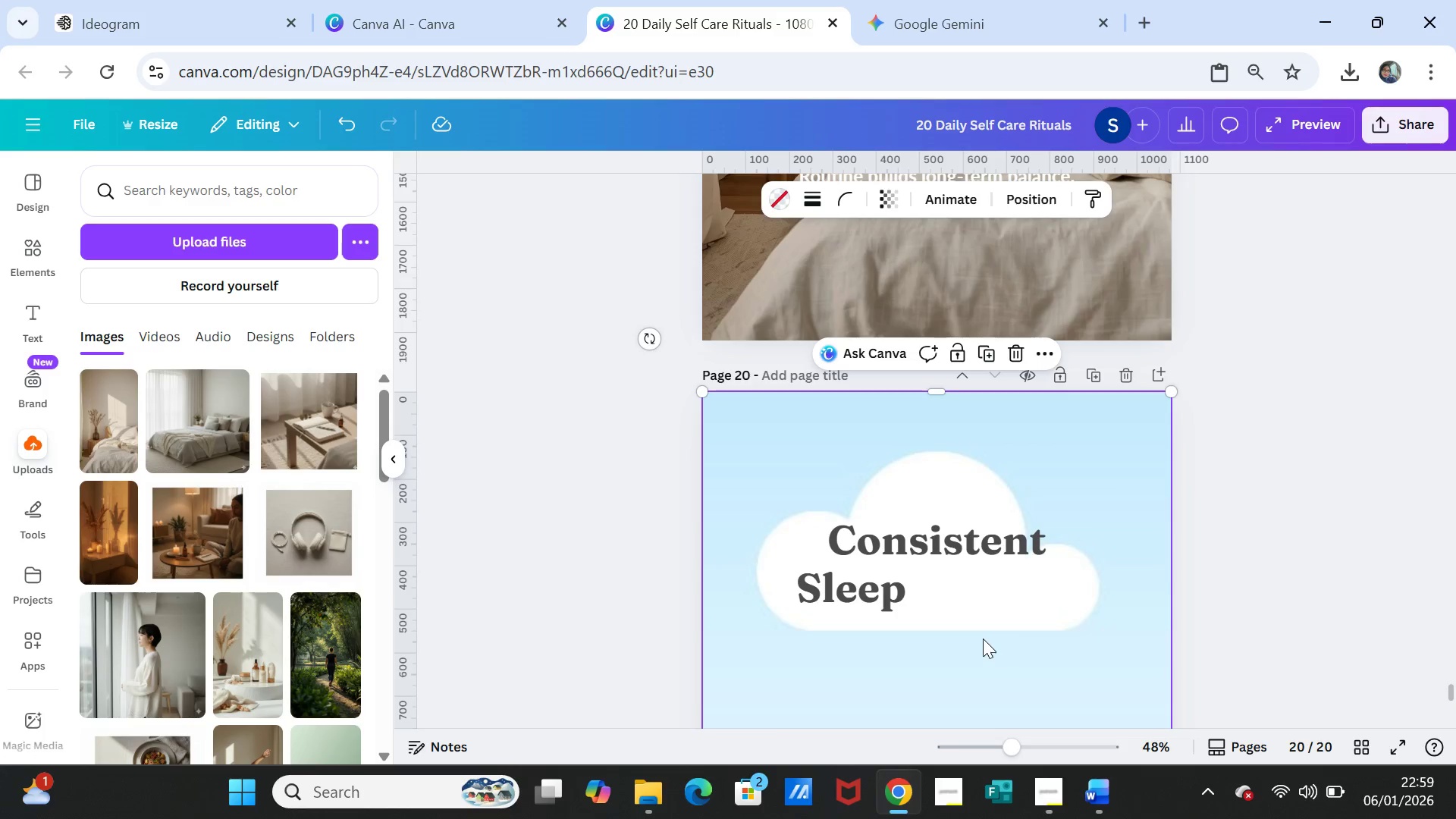 
key(Control+V)
 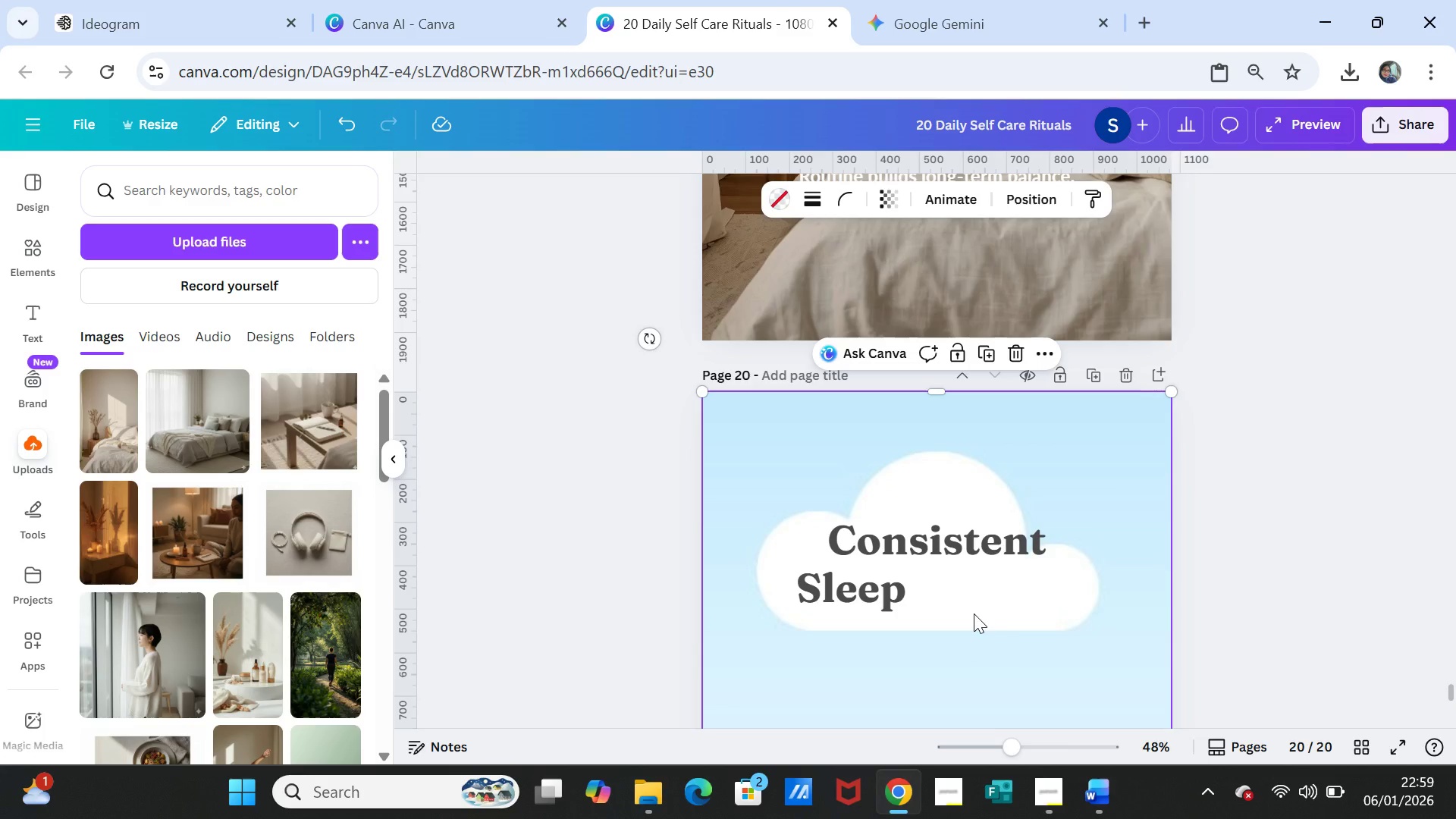 
scroll: coordinate [974, 613], scroll_direction: down, amount: 1.0
 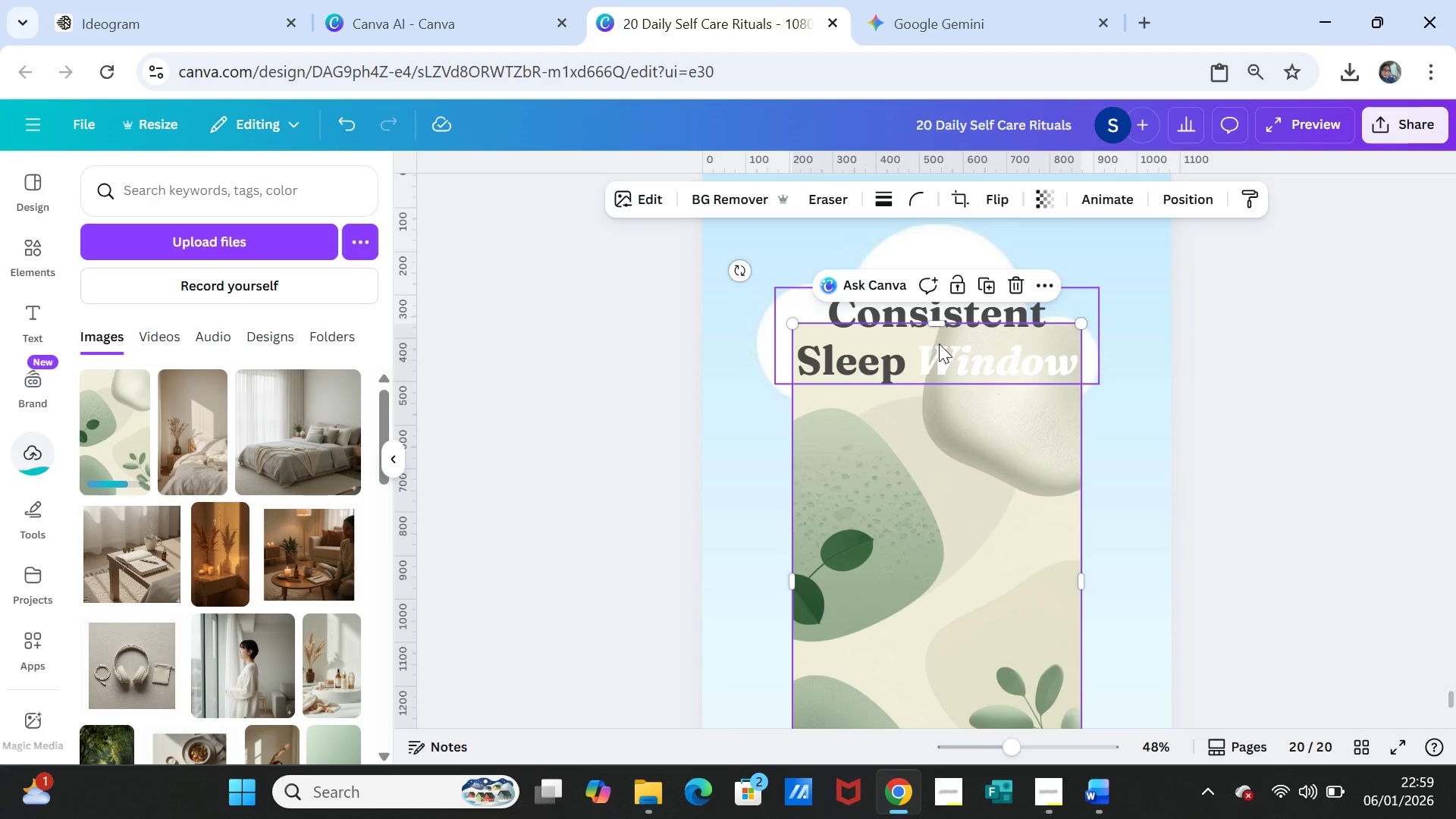 
left_click_drag(start_coordinate=[960, 461], to_coordinate=[955, 432])
 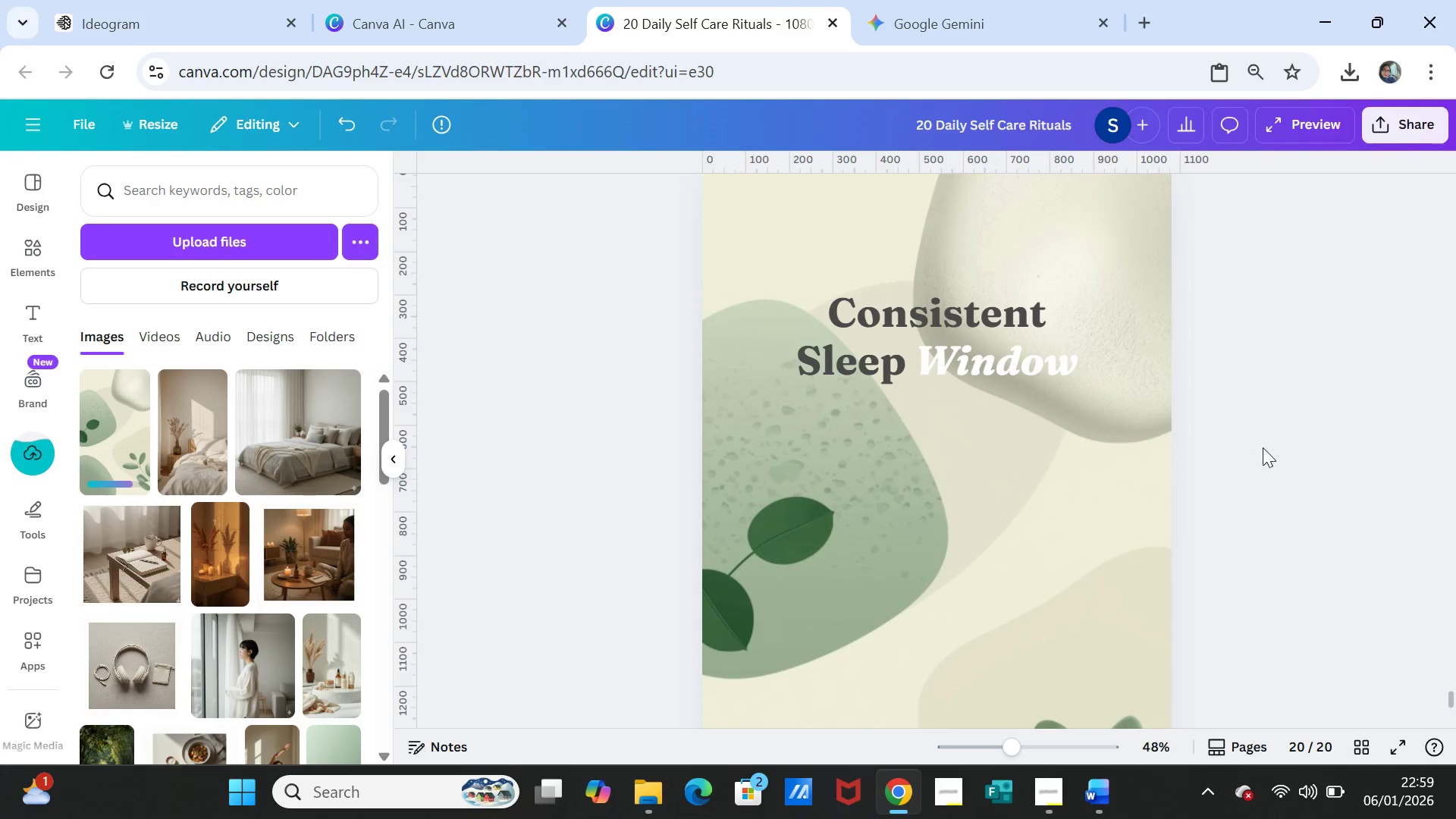 
left_click([1272, 449])
 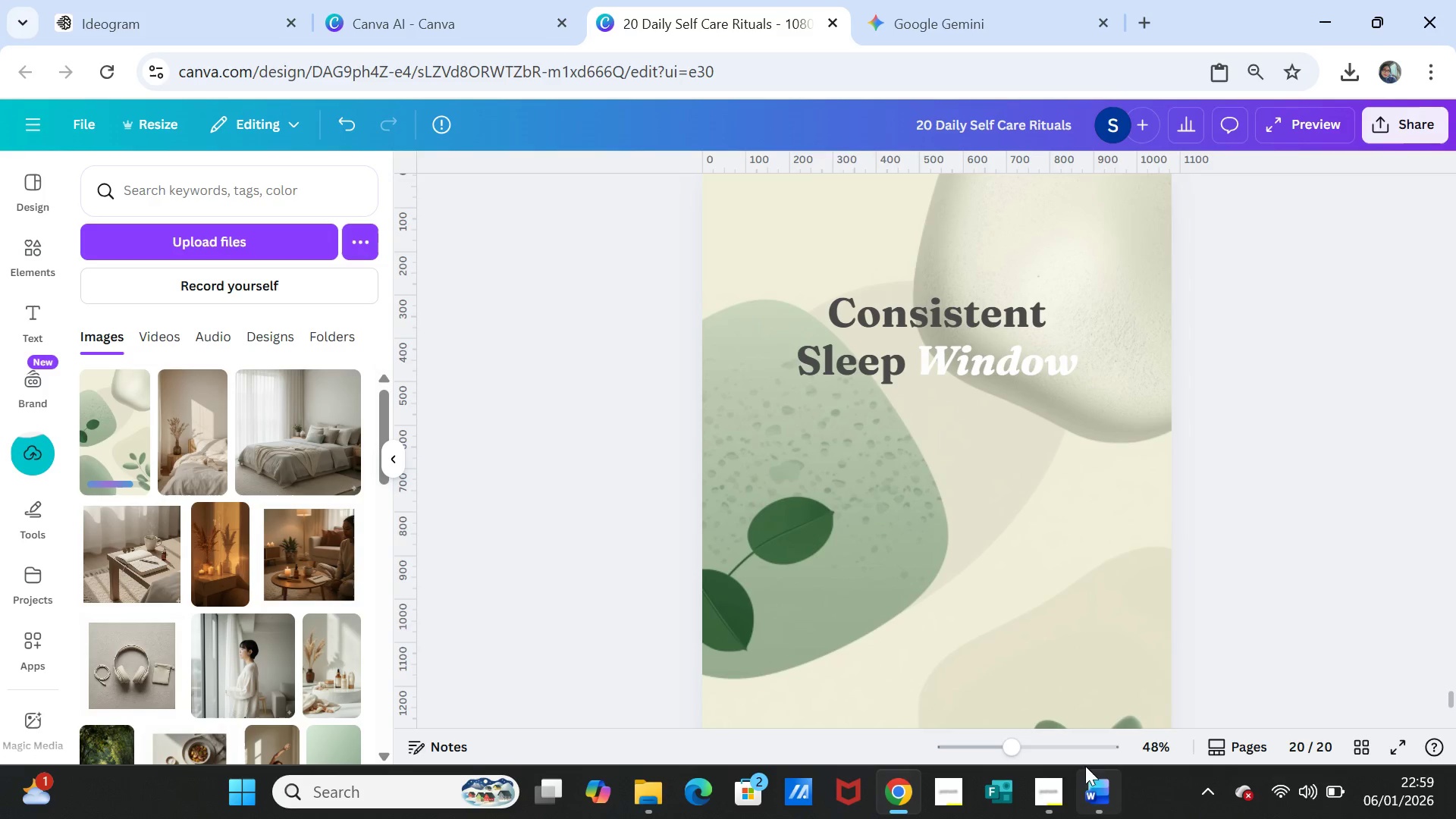 
left_click([1090, 788])
 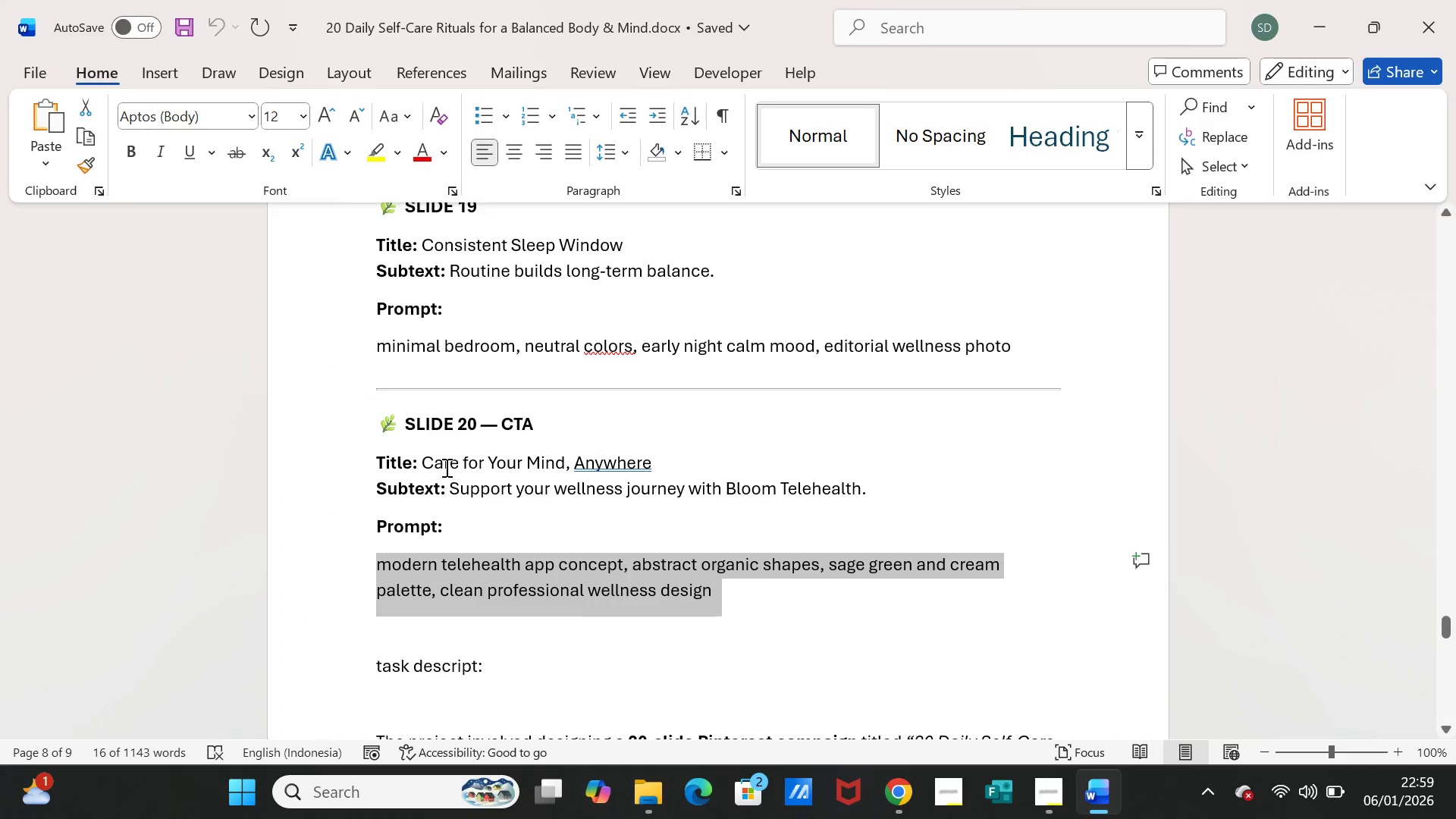 
left_click_drag(start_coordinate=[422, 461], to_coordinate=[661, 452])
 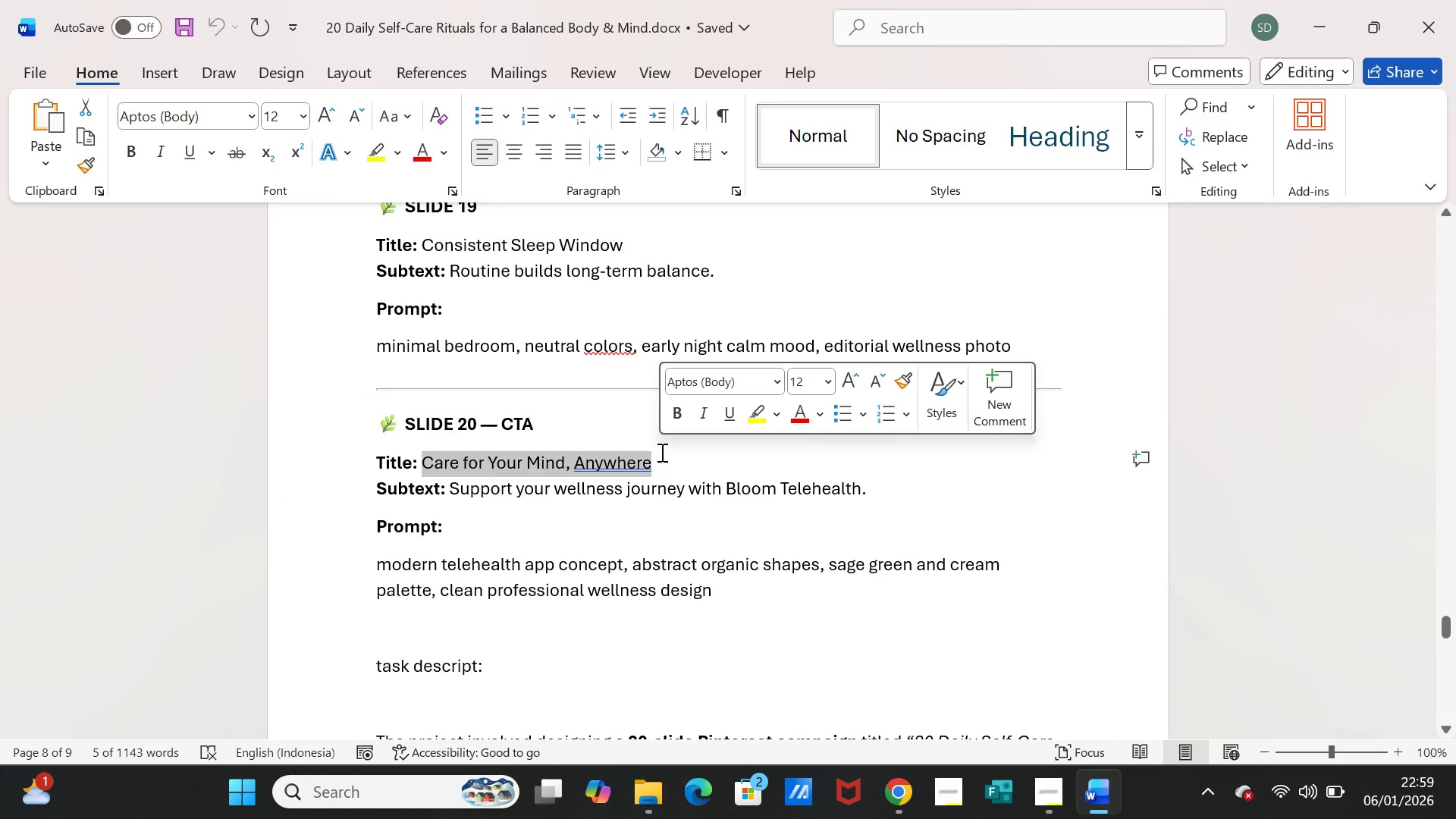 
key(Control+C)
 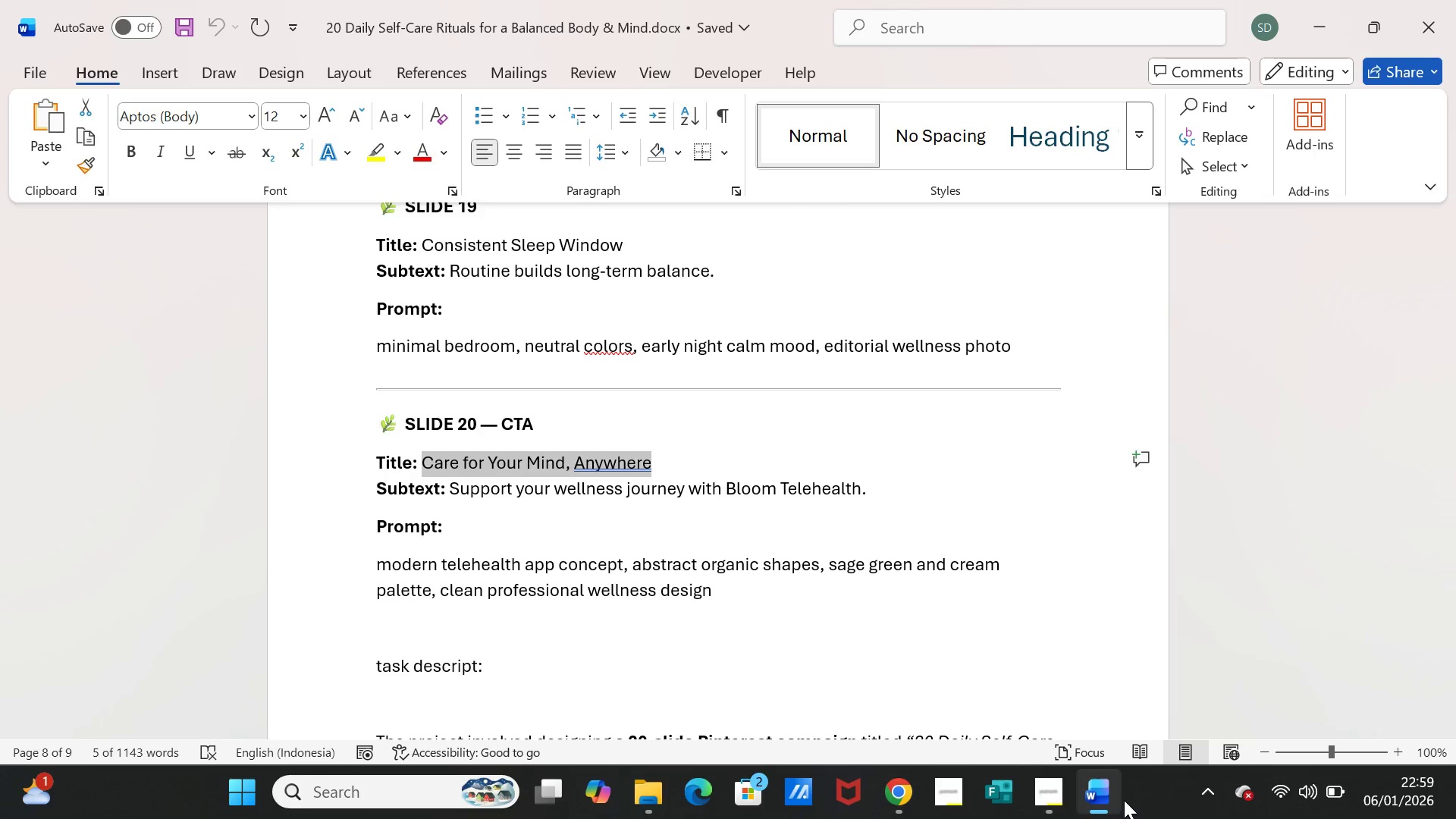 
left_click([1109, 802])
 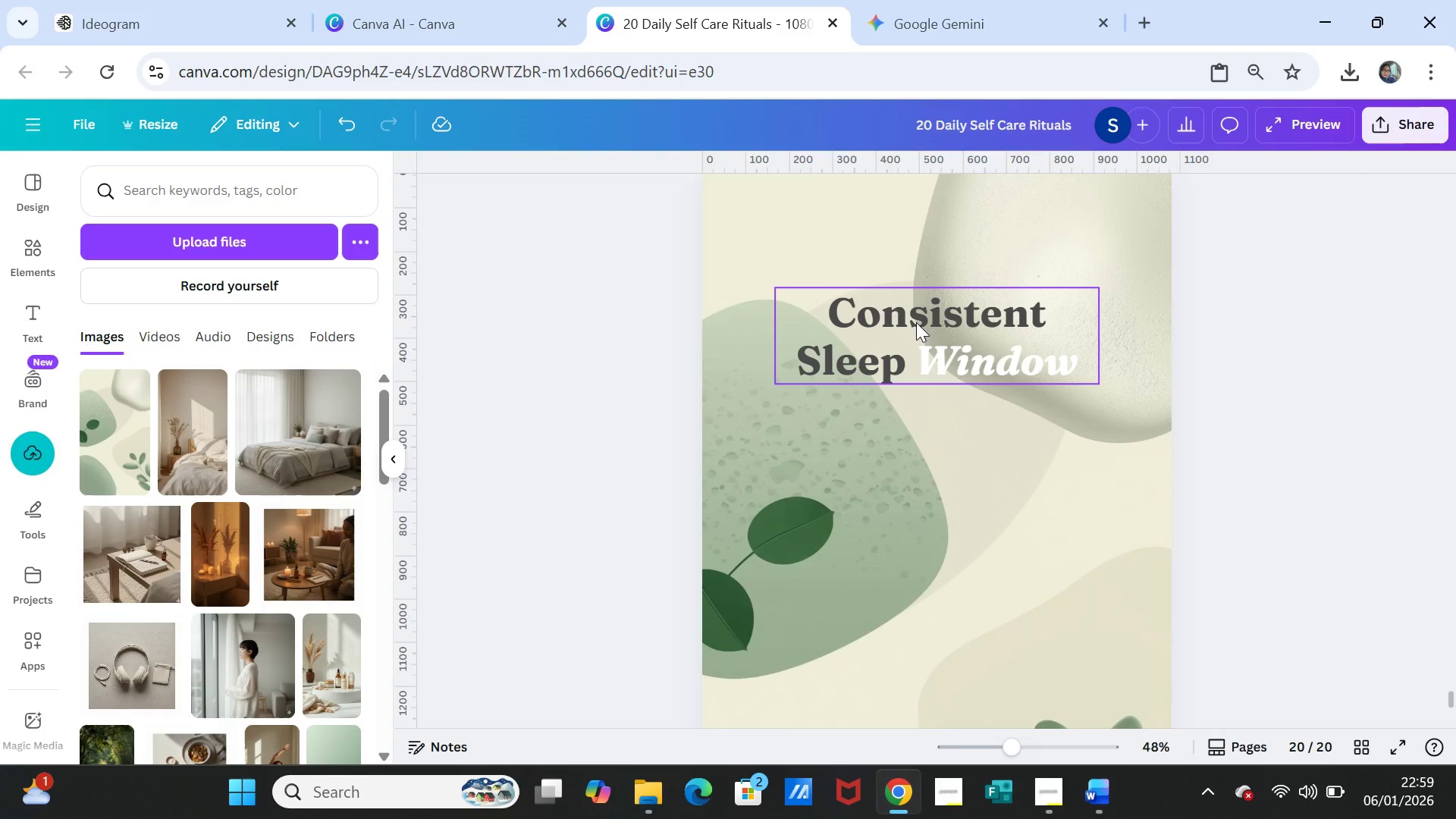 
double_click([916, 317])
 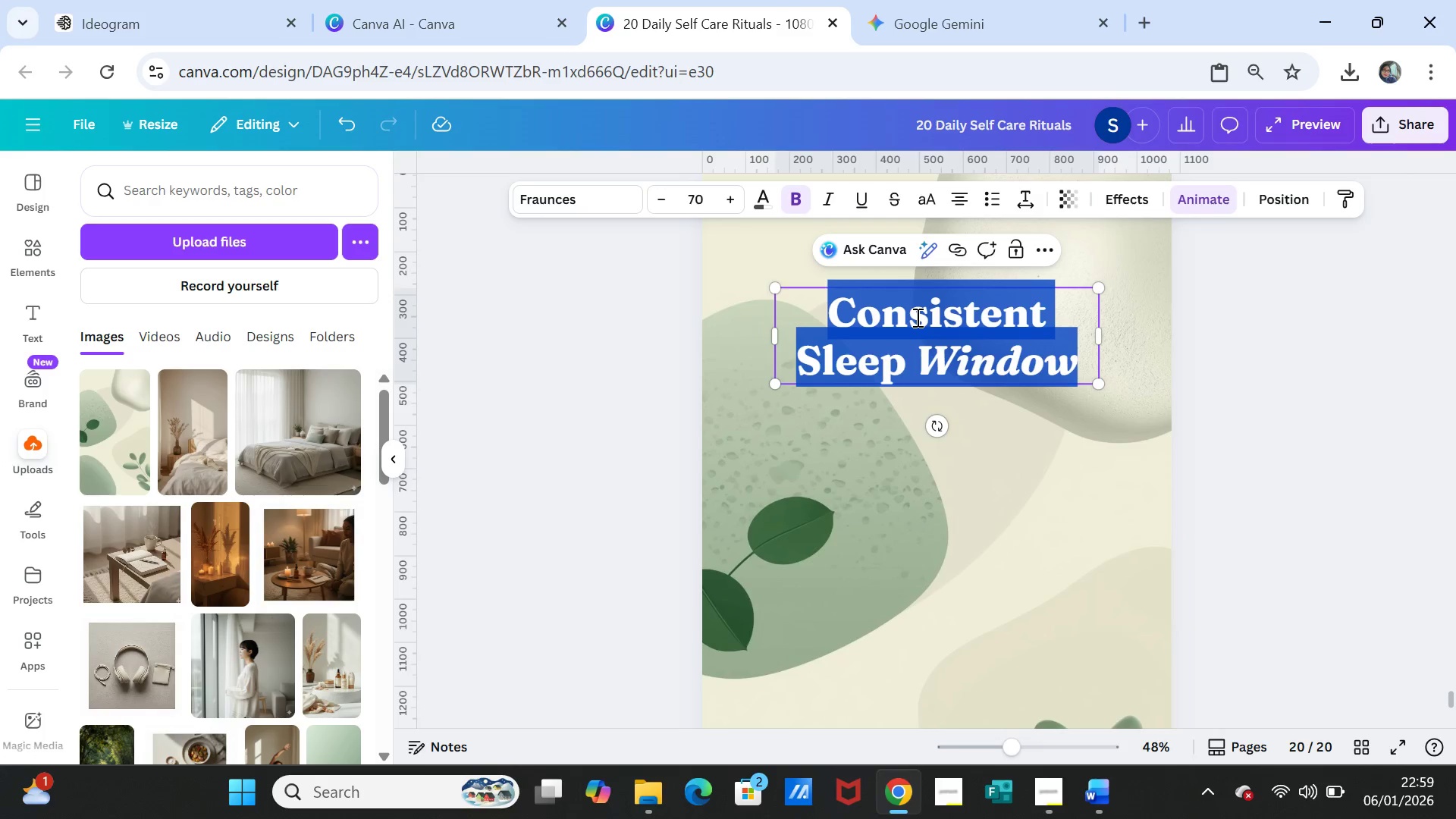 
key(Control+V)
 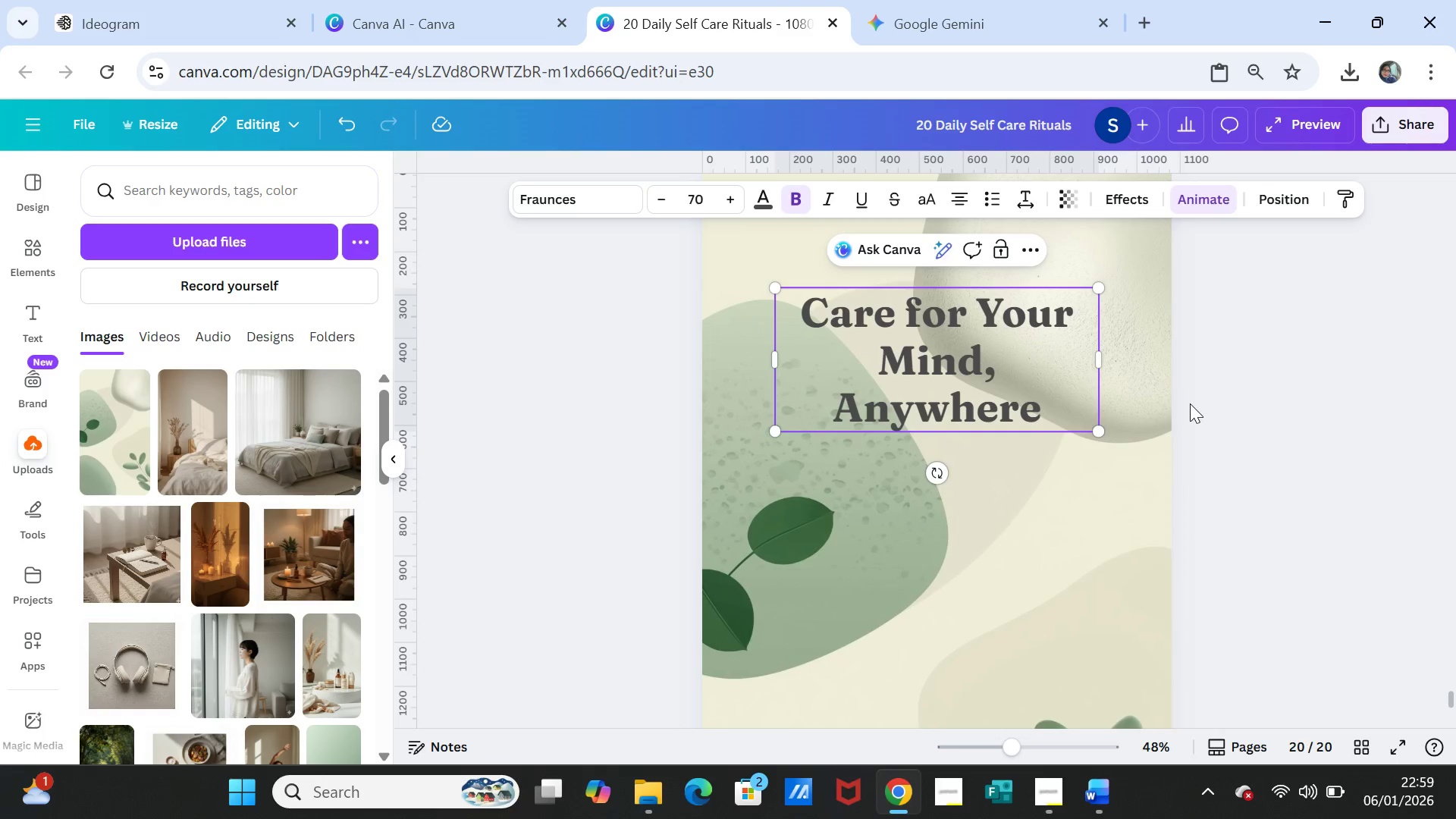 
left_click([1200, 416])
 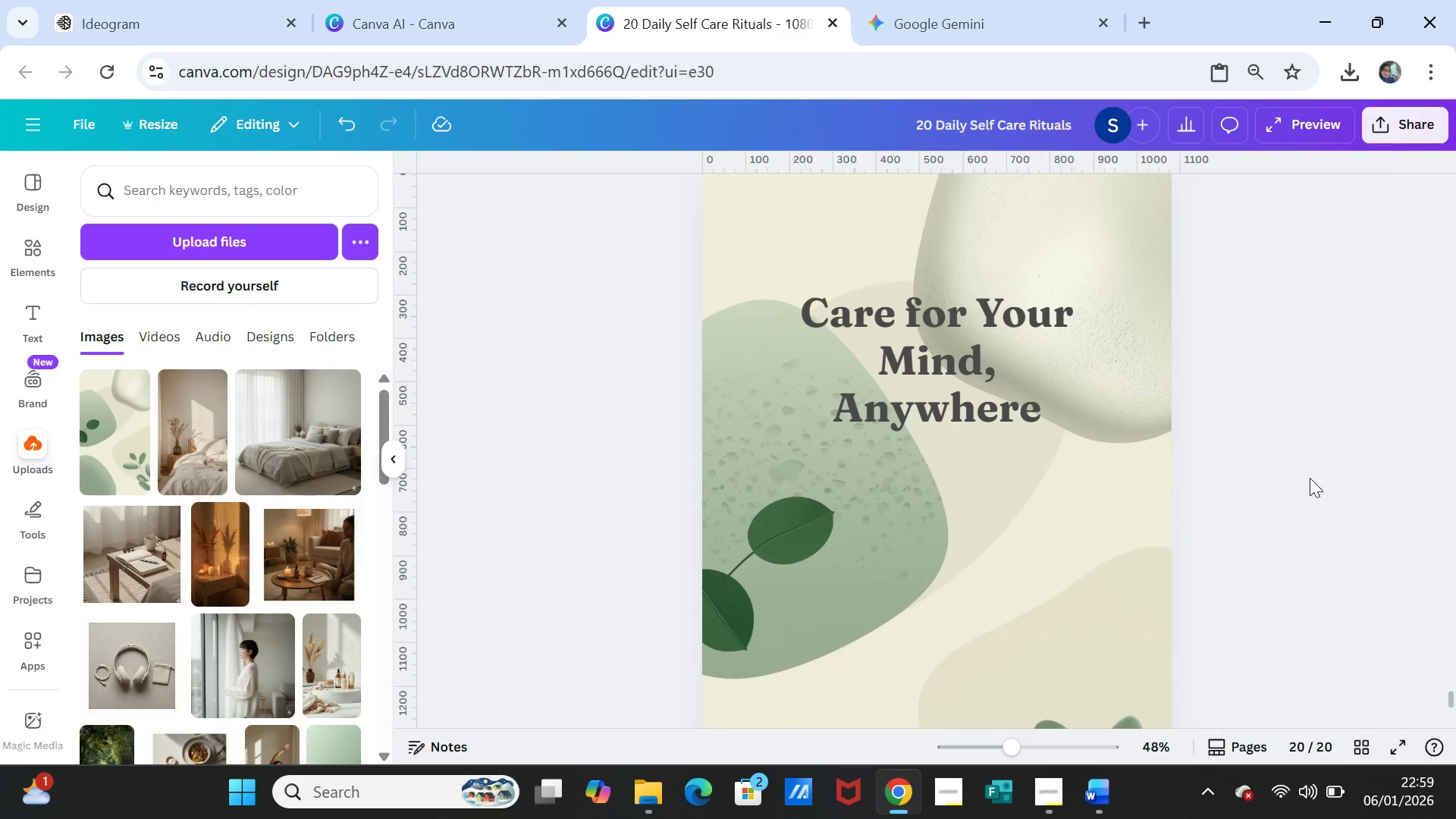 
scroll: coordinate [1308, 480], scroll_direction: up, amount: 12.0
 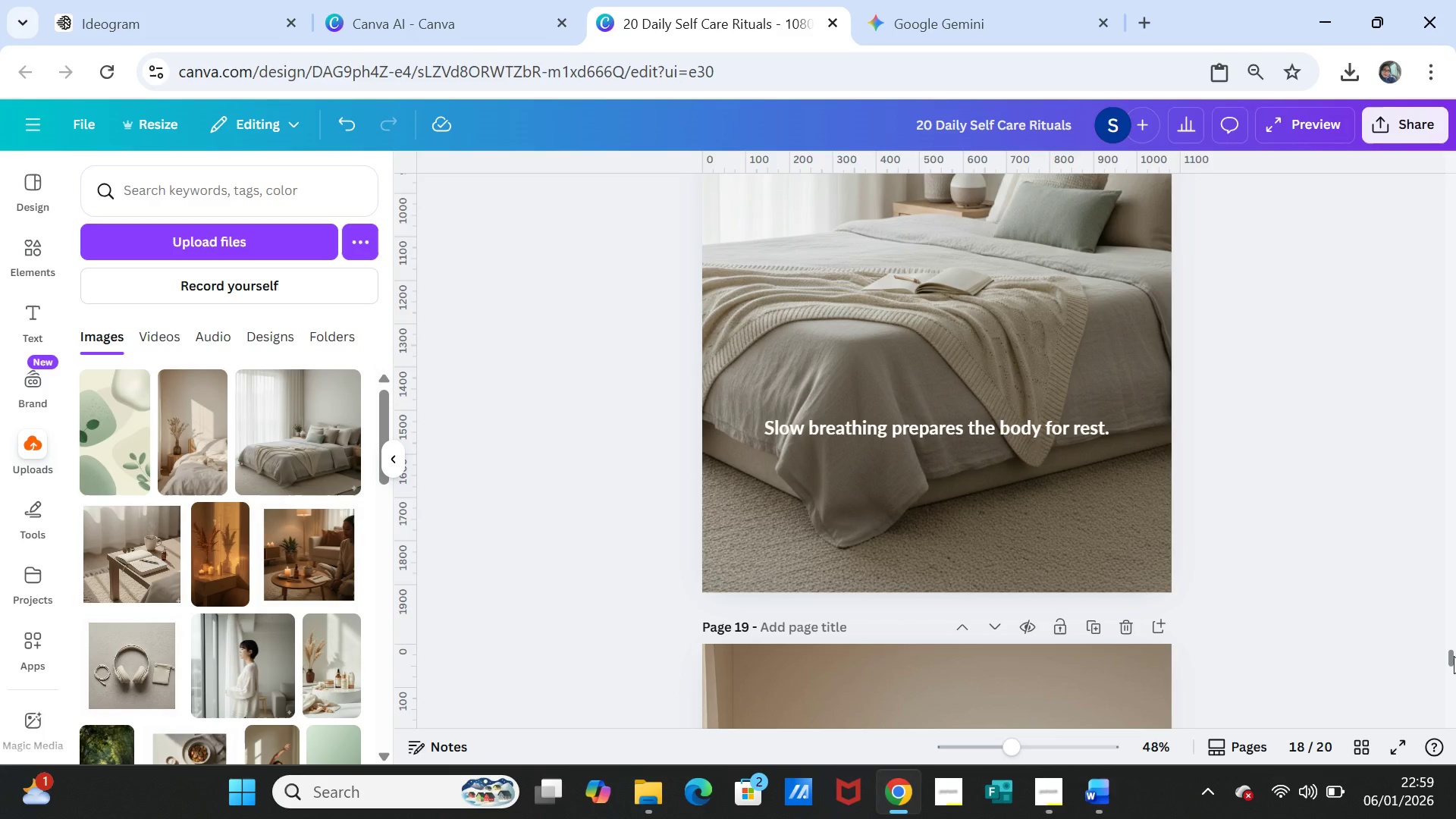 
left_click_drag(start_coordinate=[1454, 656], to_coordinate=[1426, 174])
 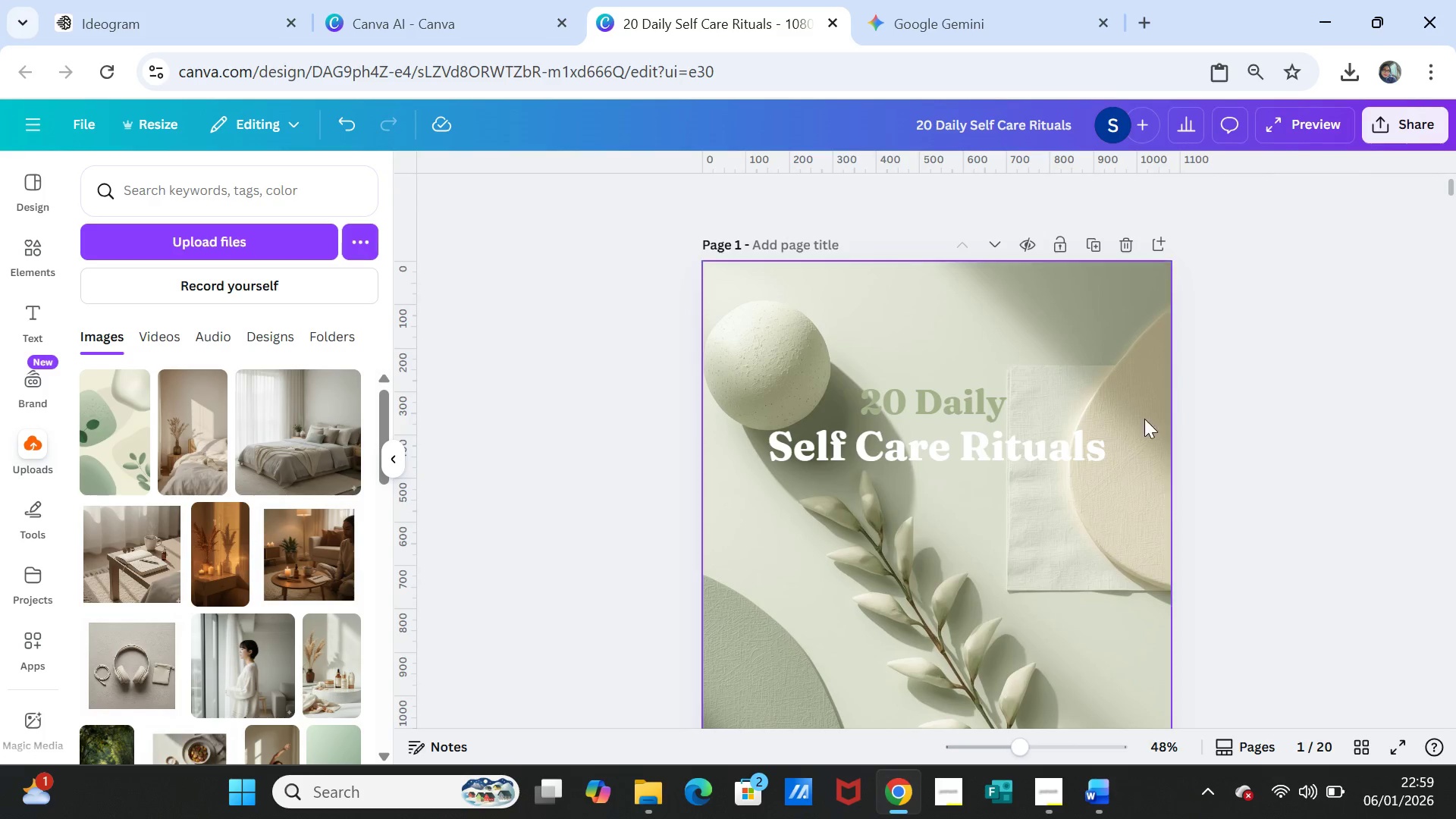 
left_click([1036, 442])
 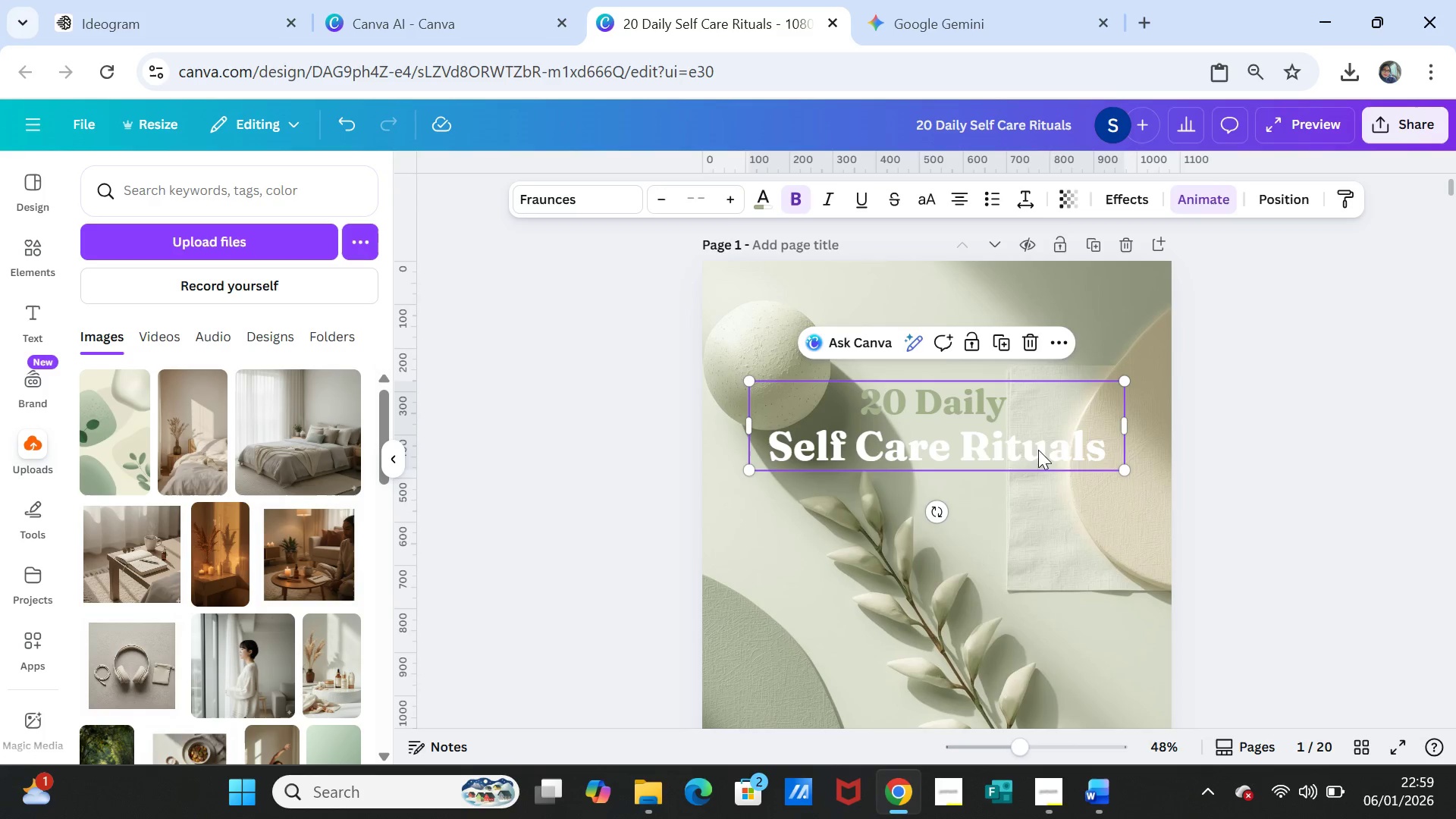 
double_click([1038, 450])
 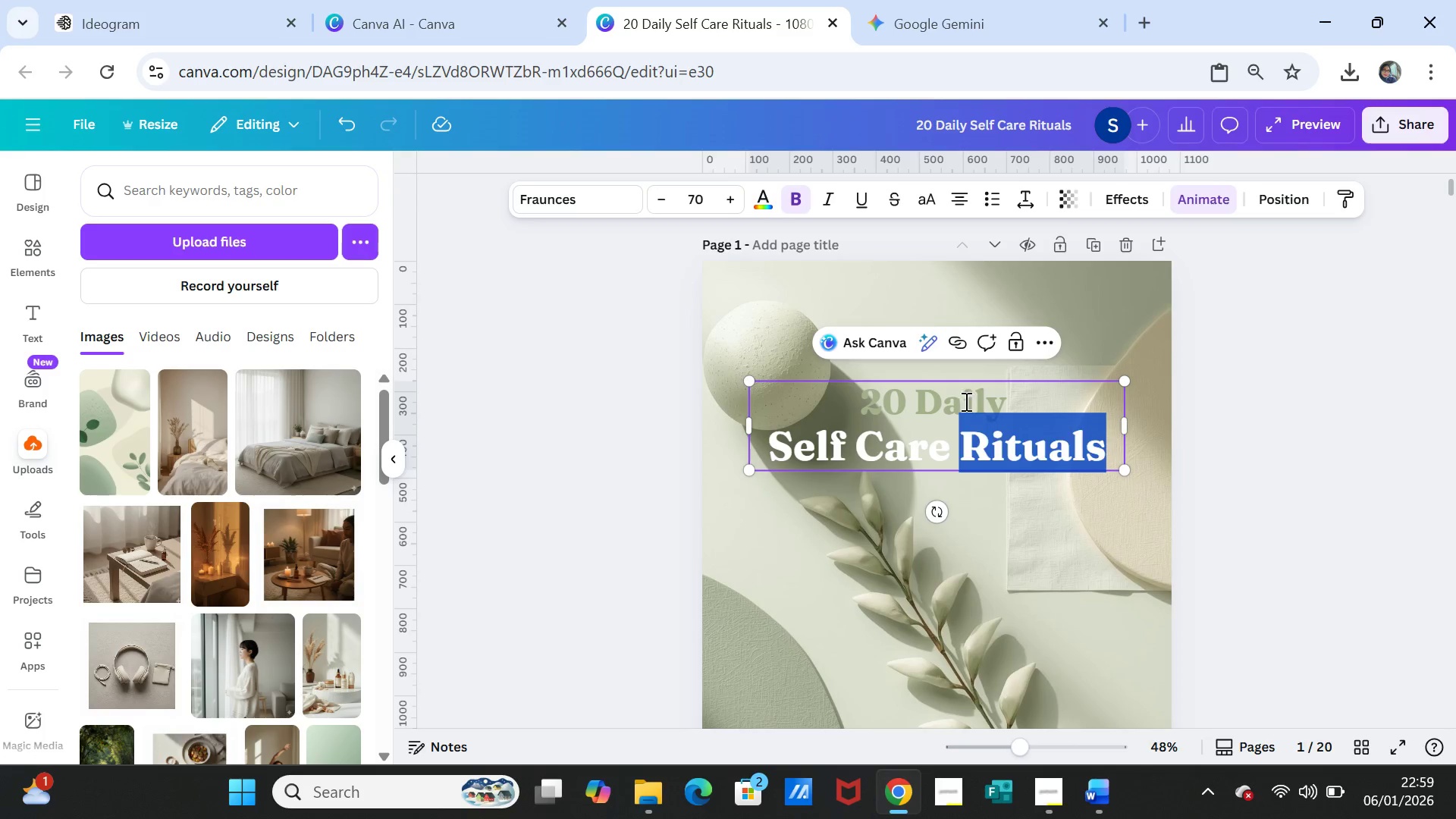 
double_click([965, 401])
 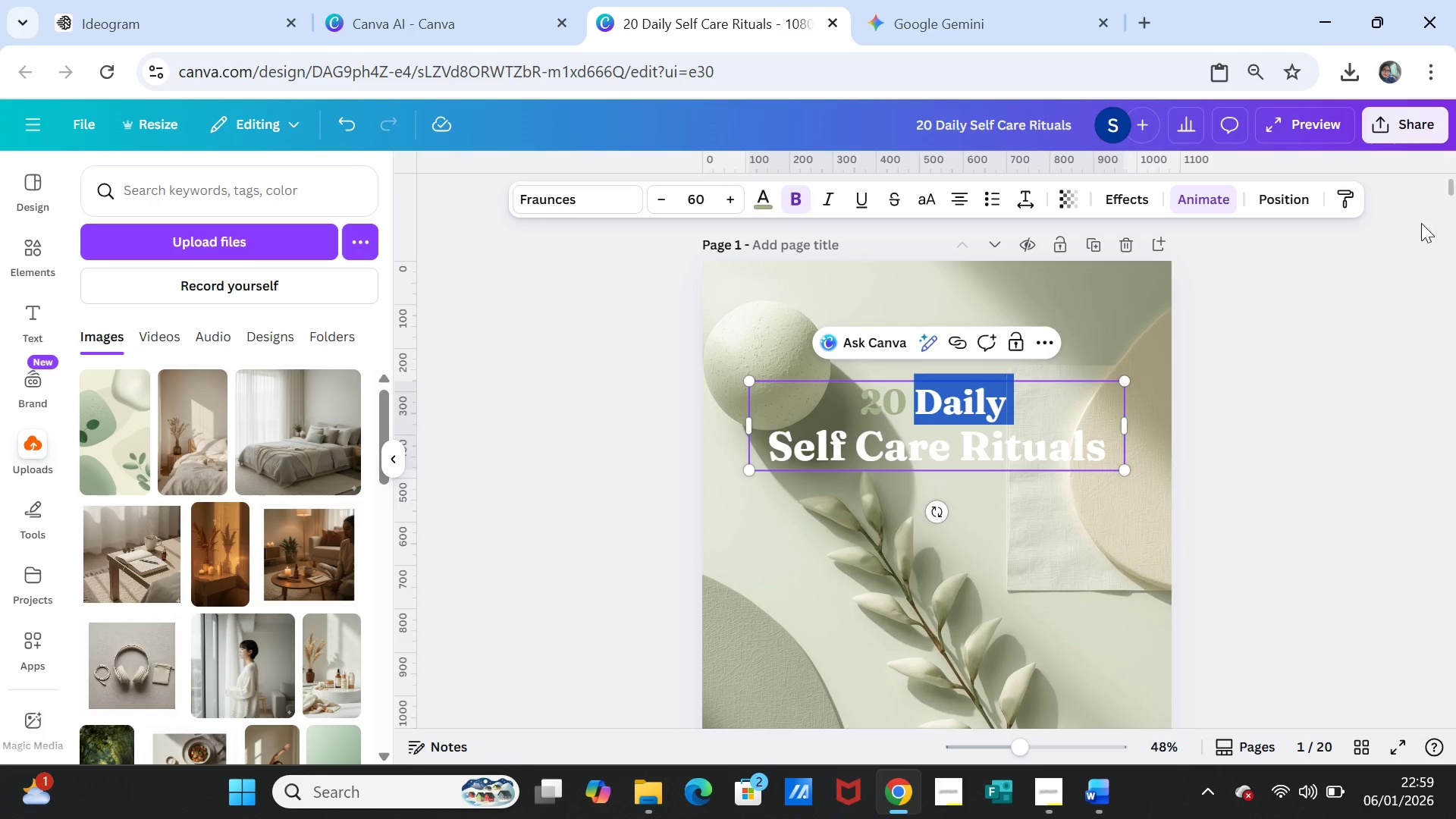 
left_click([1359, 362])
 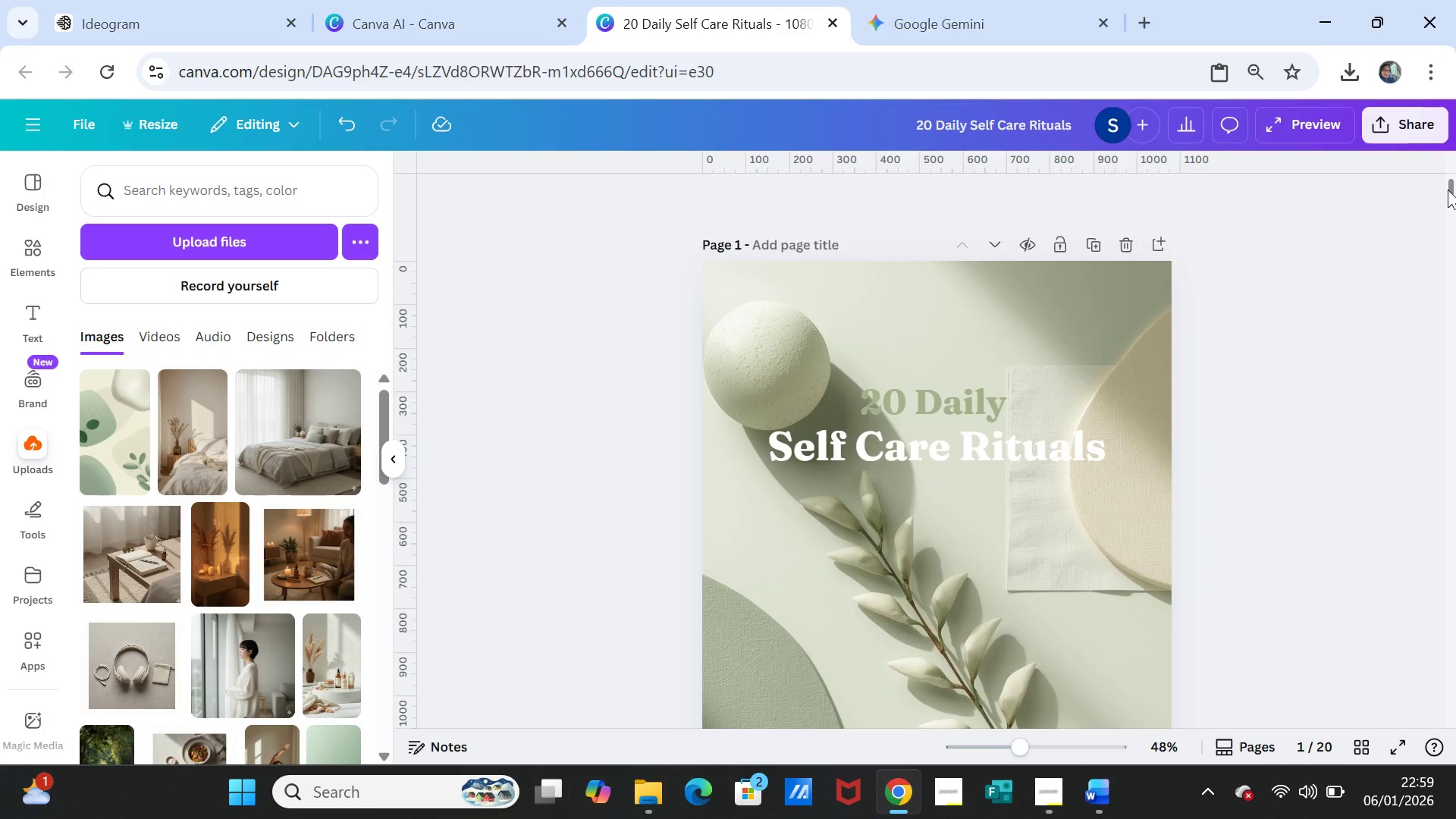 
left_click_drag(start_coordinate=[1451, 189], to_coordinate=[1444, 750])
 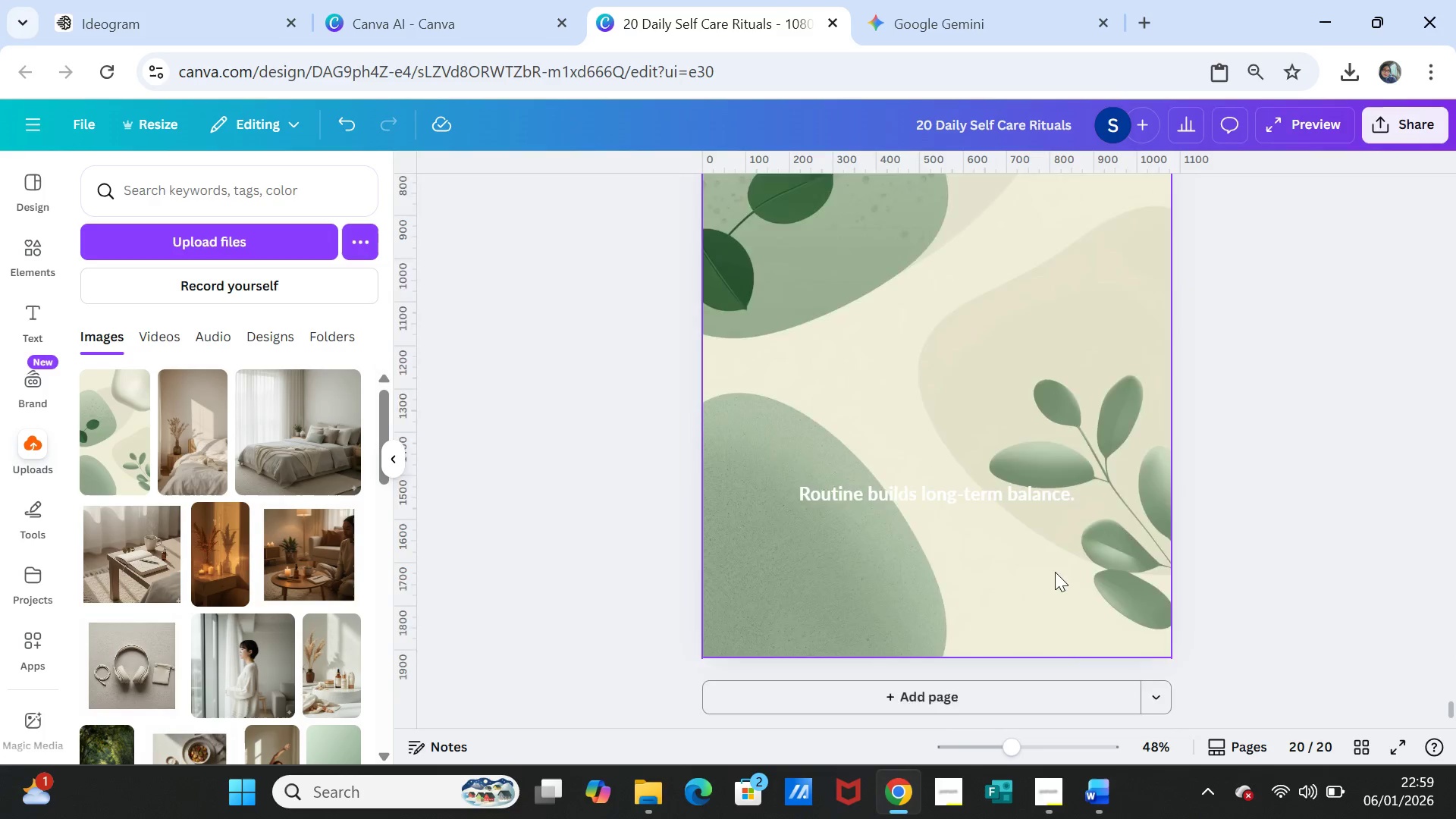 
scroll: coordinate [1015, 513], scroll_direction: up, amount: 4.0
 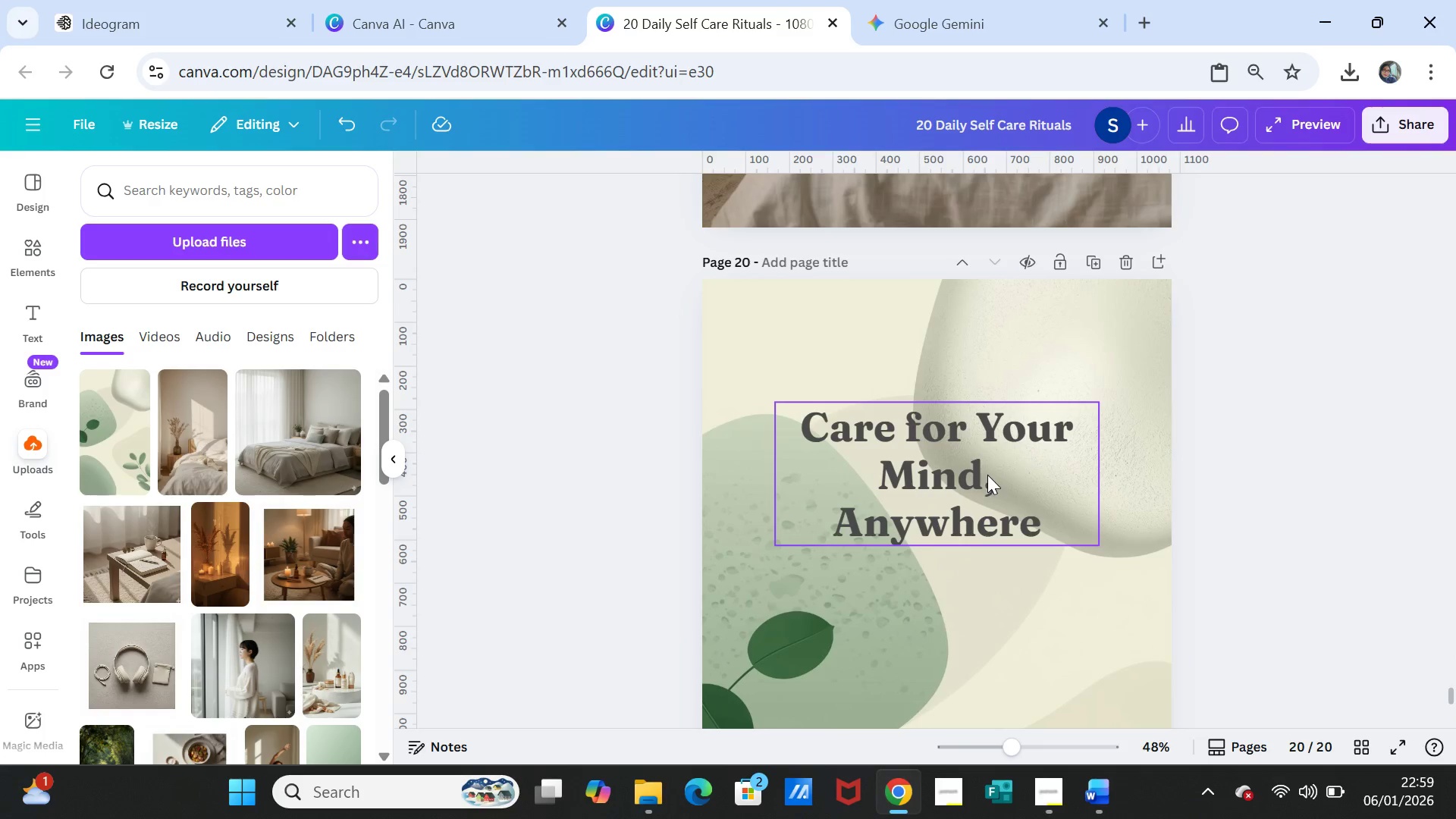 
left_click([987, 473])
 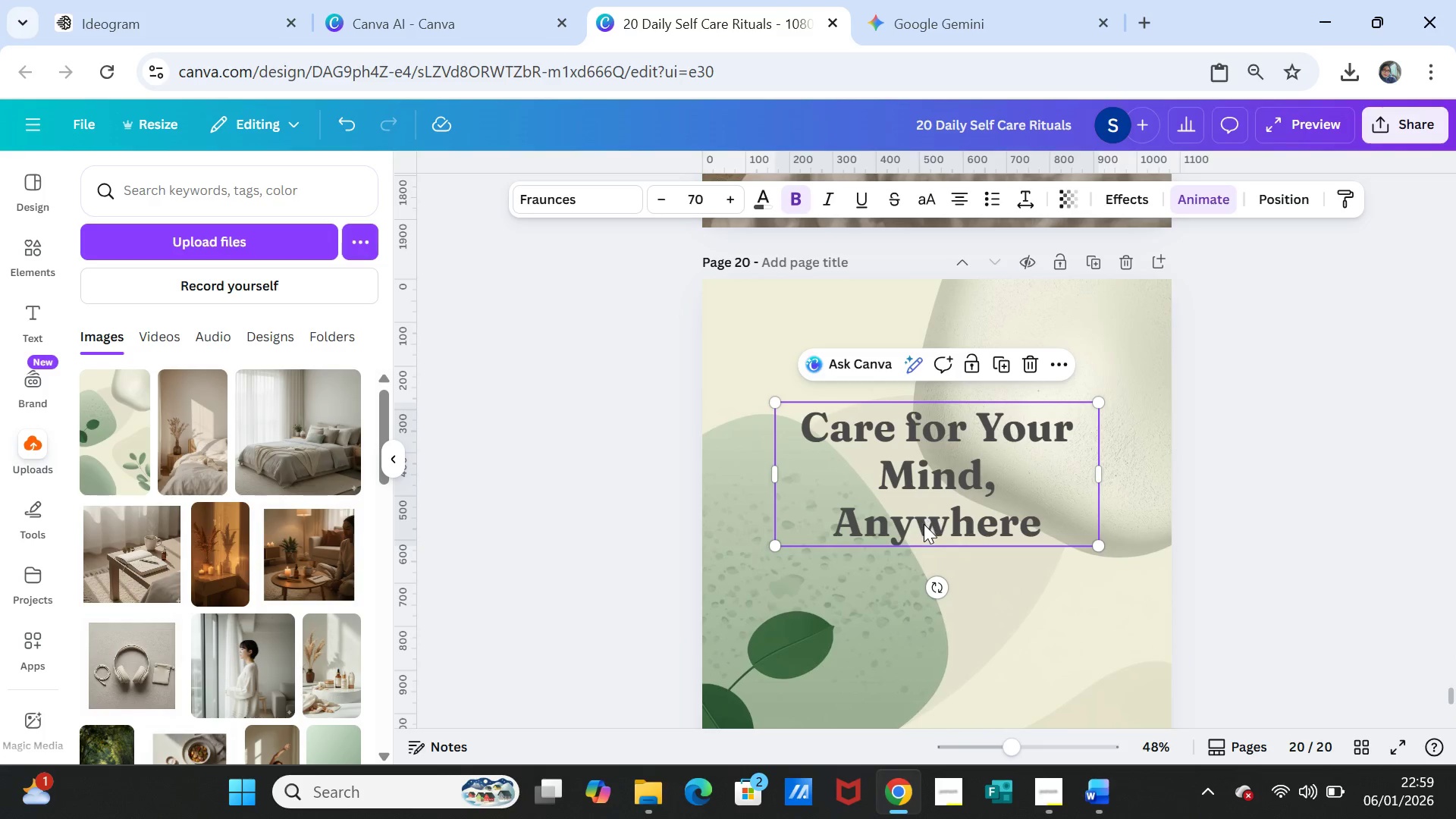 
double_click([924, 524])
 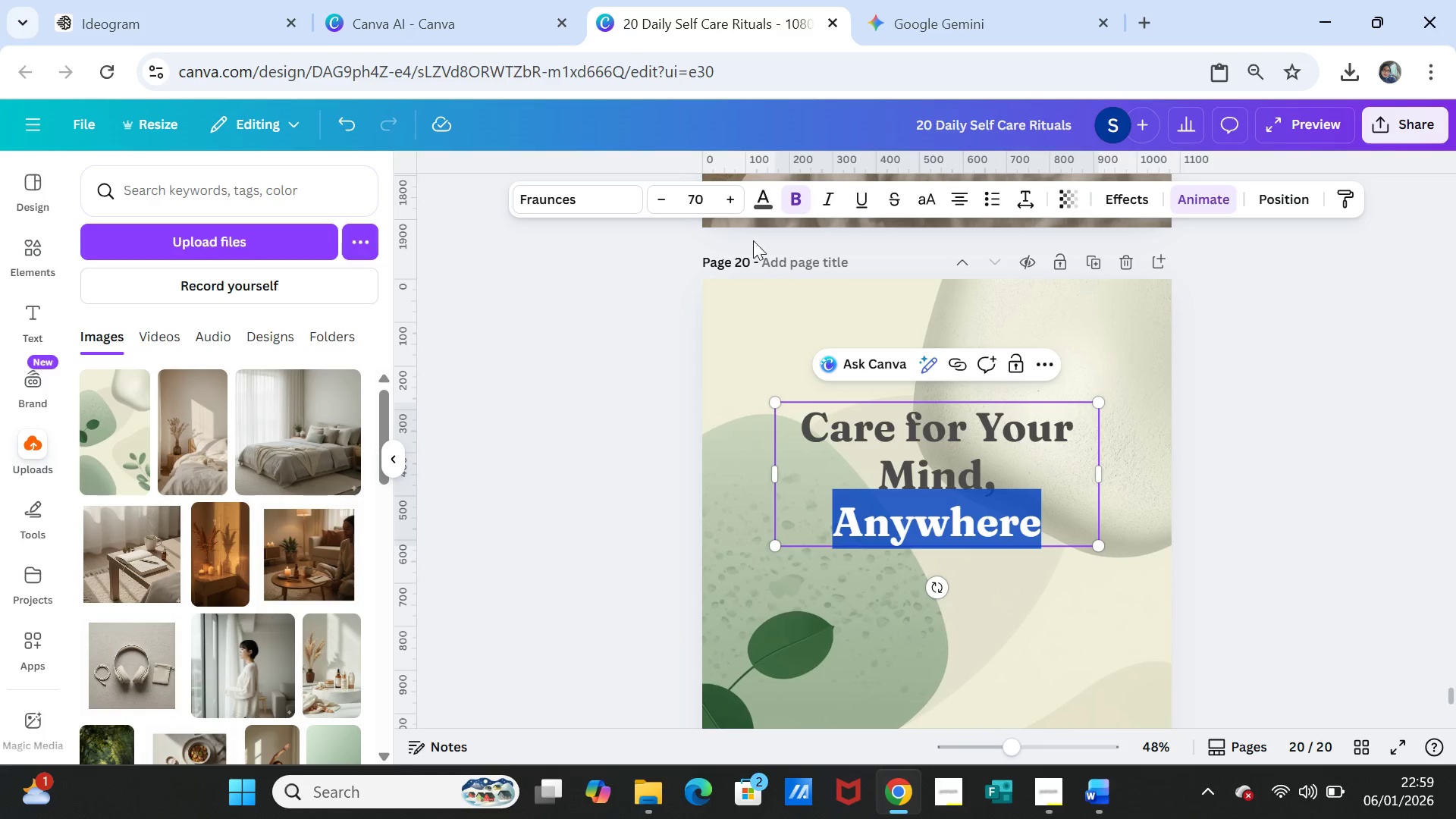 
mouse_move([752, 228])
 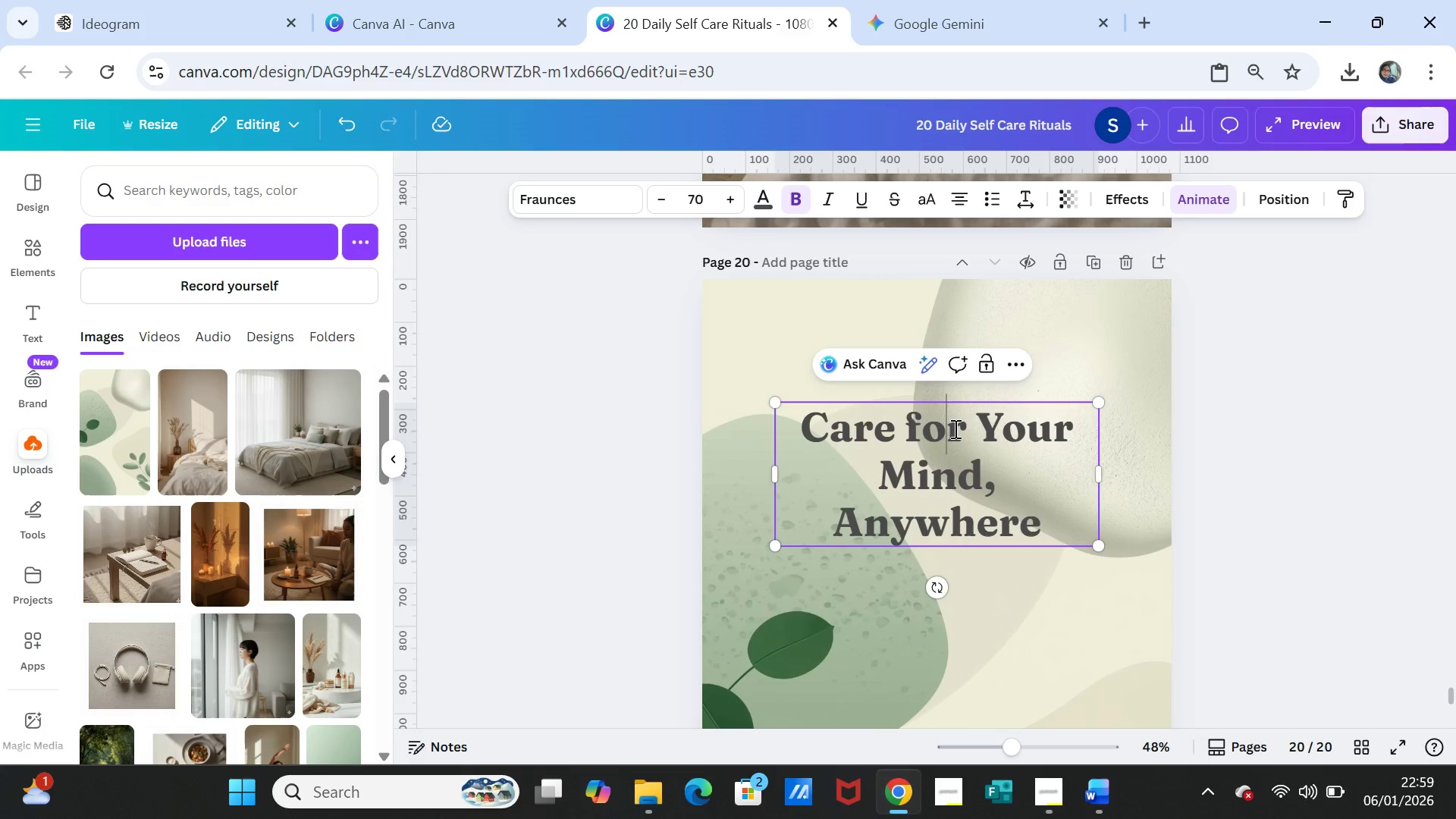 
double_click([954, 428])
 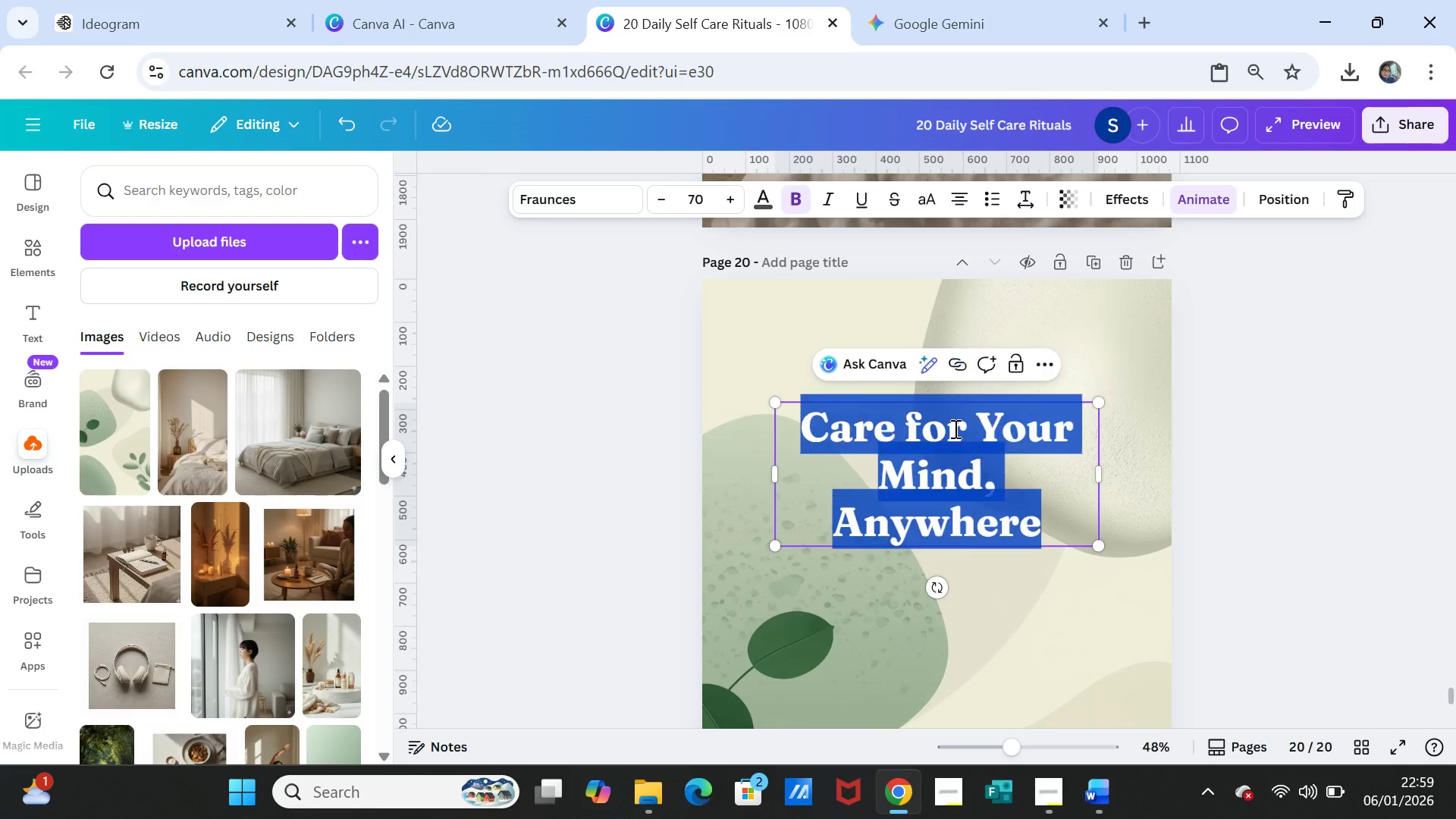 
triple_click([954, 428])
 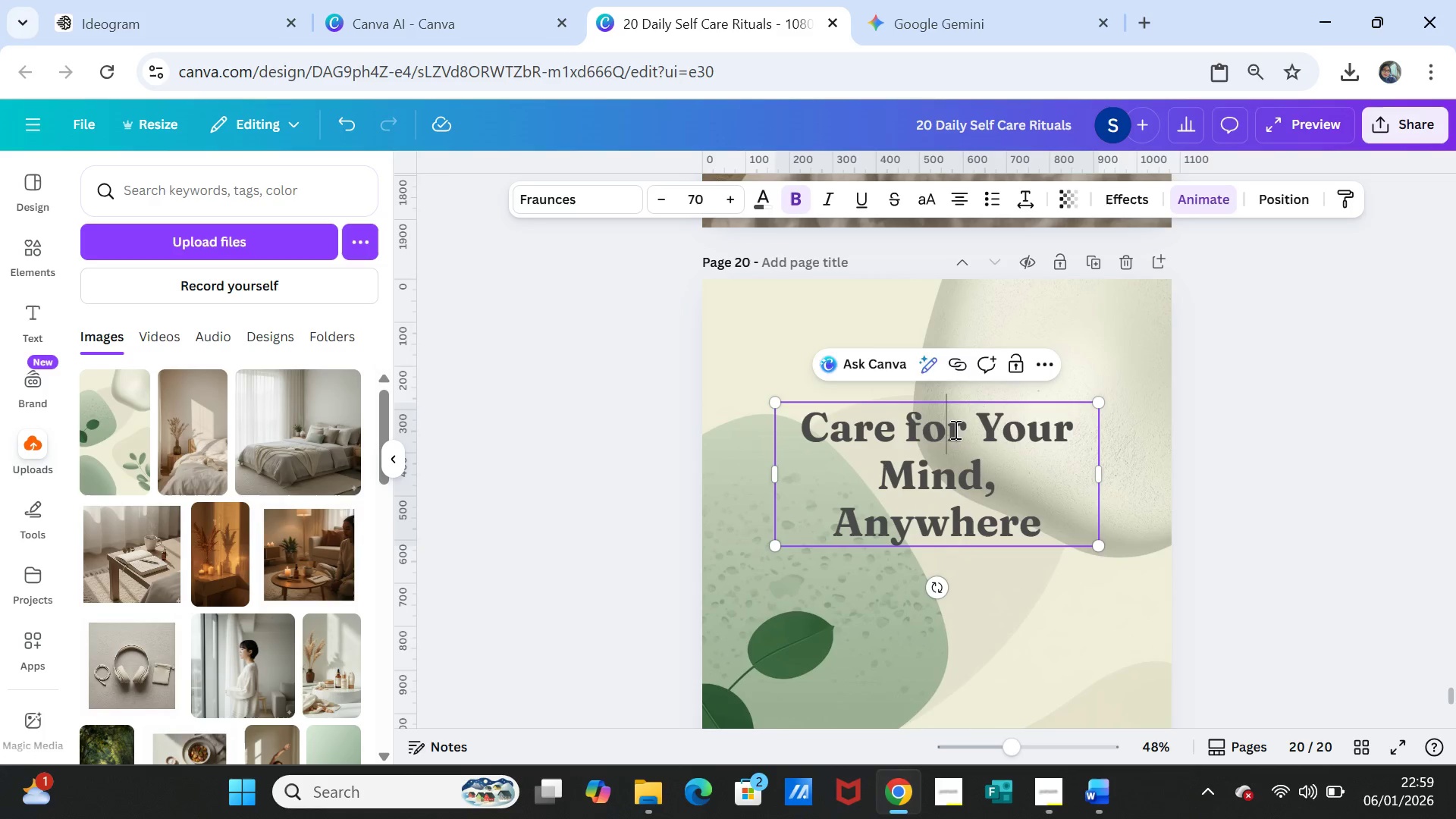 
double_click([954, 429])
 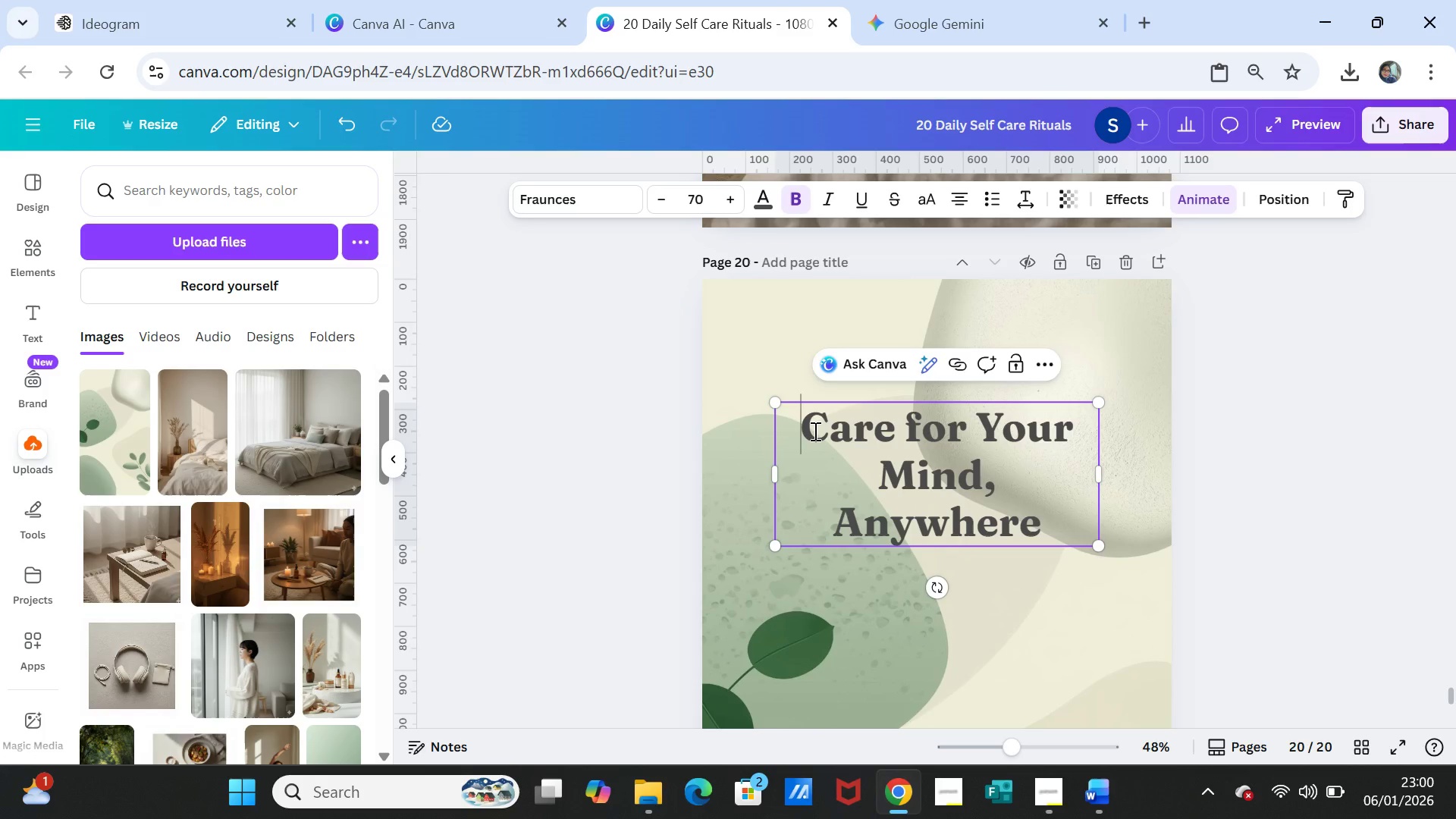 
left_click([814, 431])
 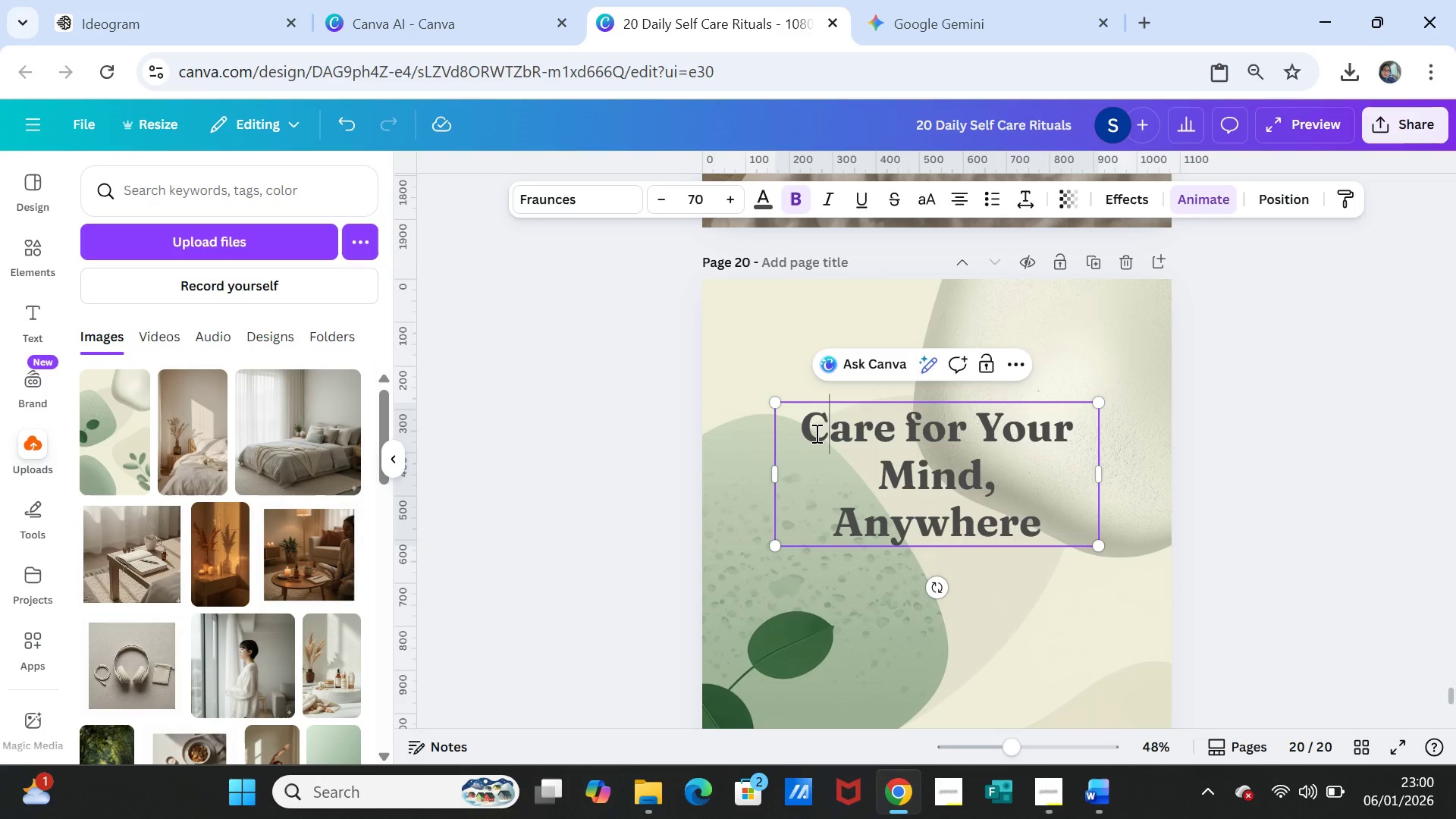 
double_click([815, 433])
 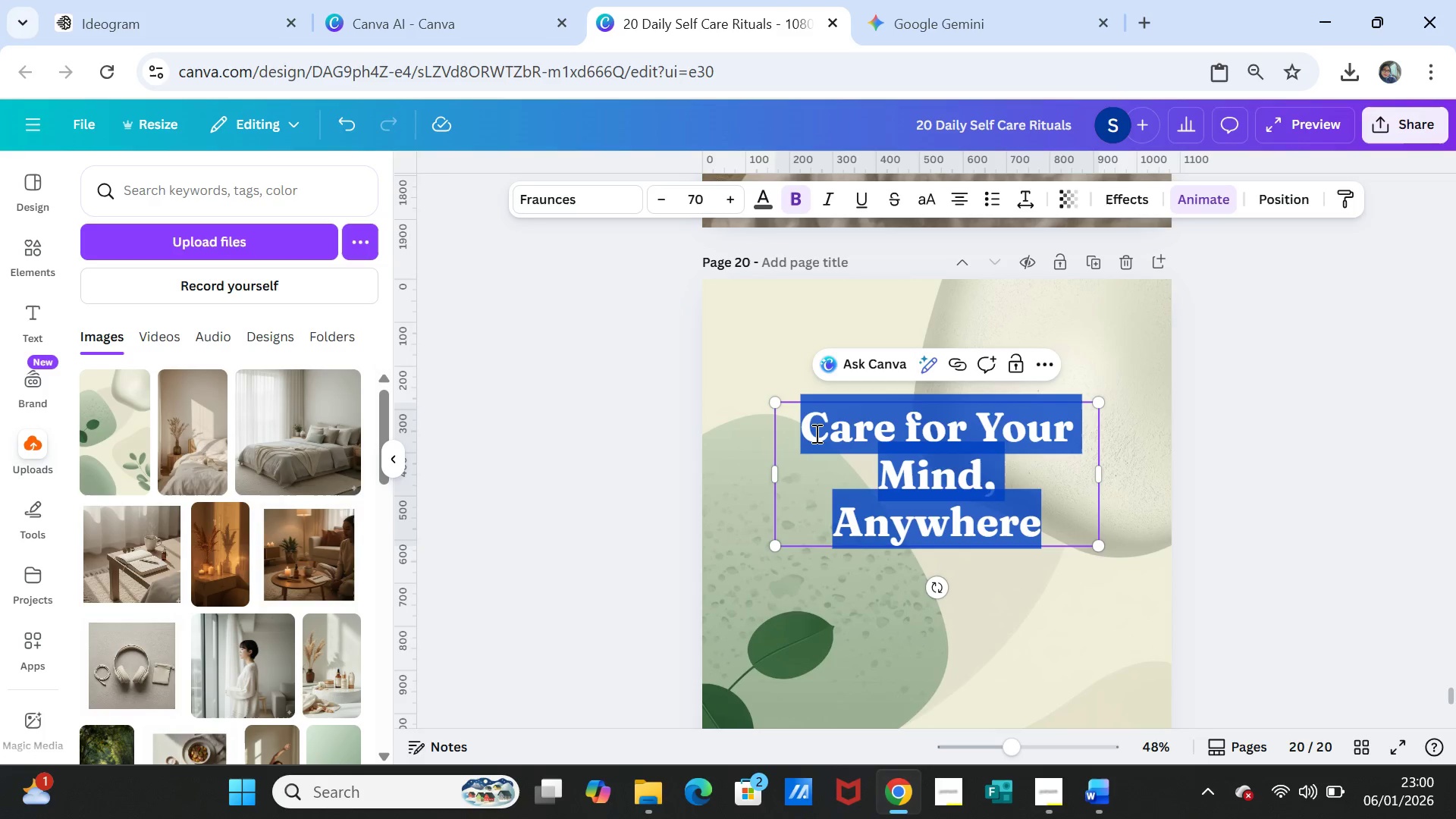 
triple_click([815, 433])
 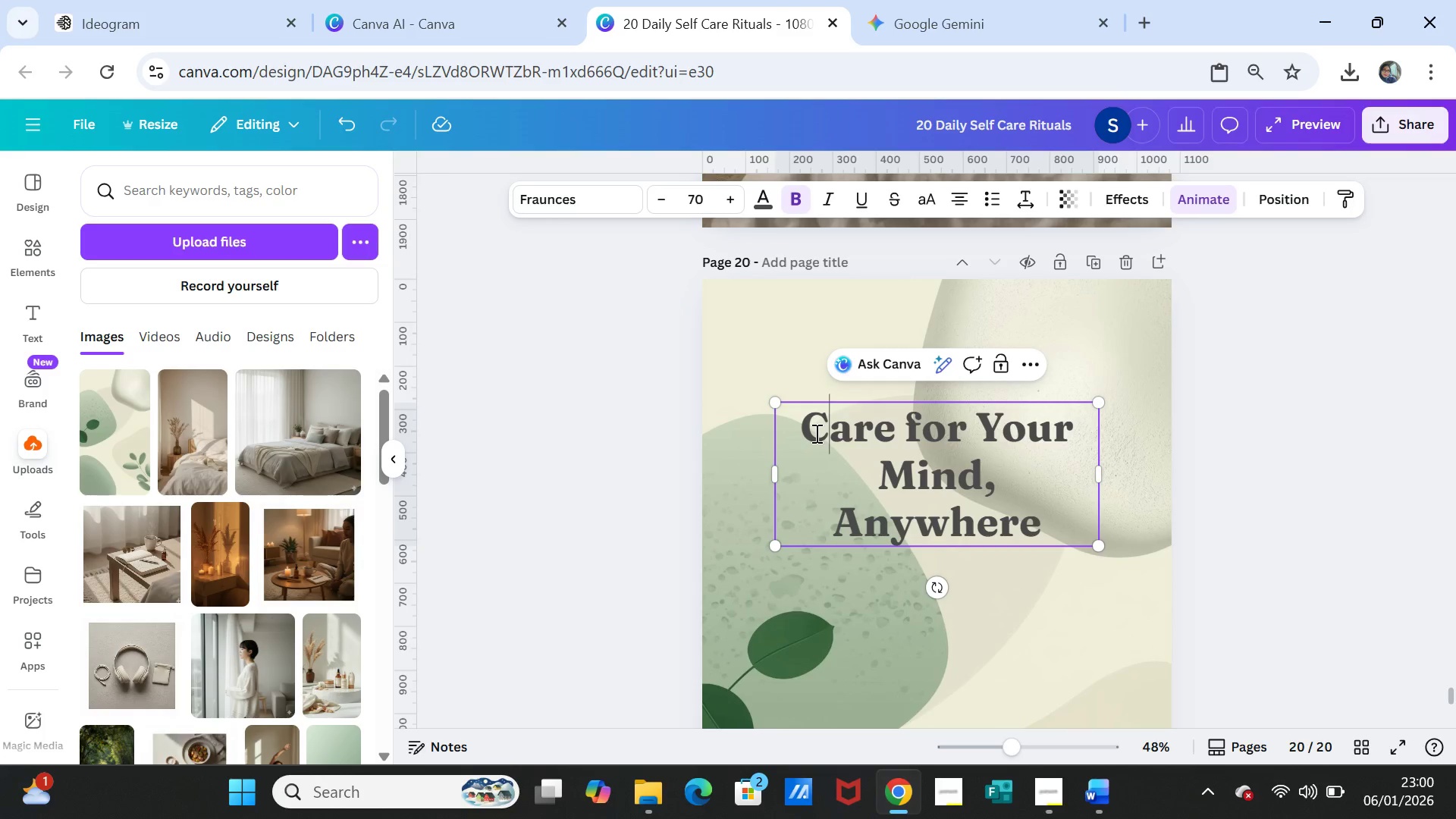 
double_click([815, 433])
 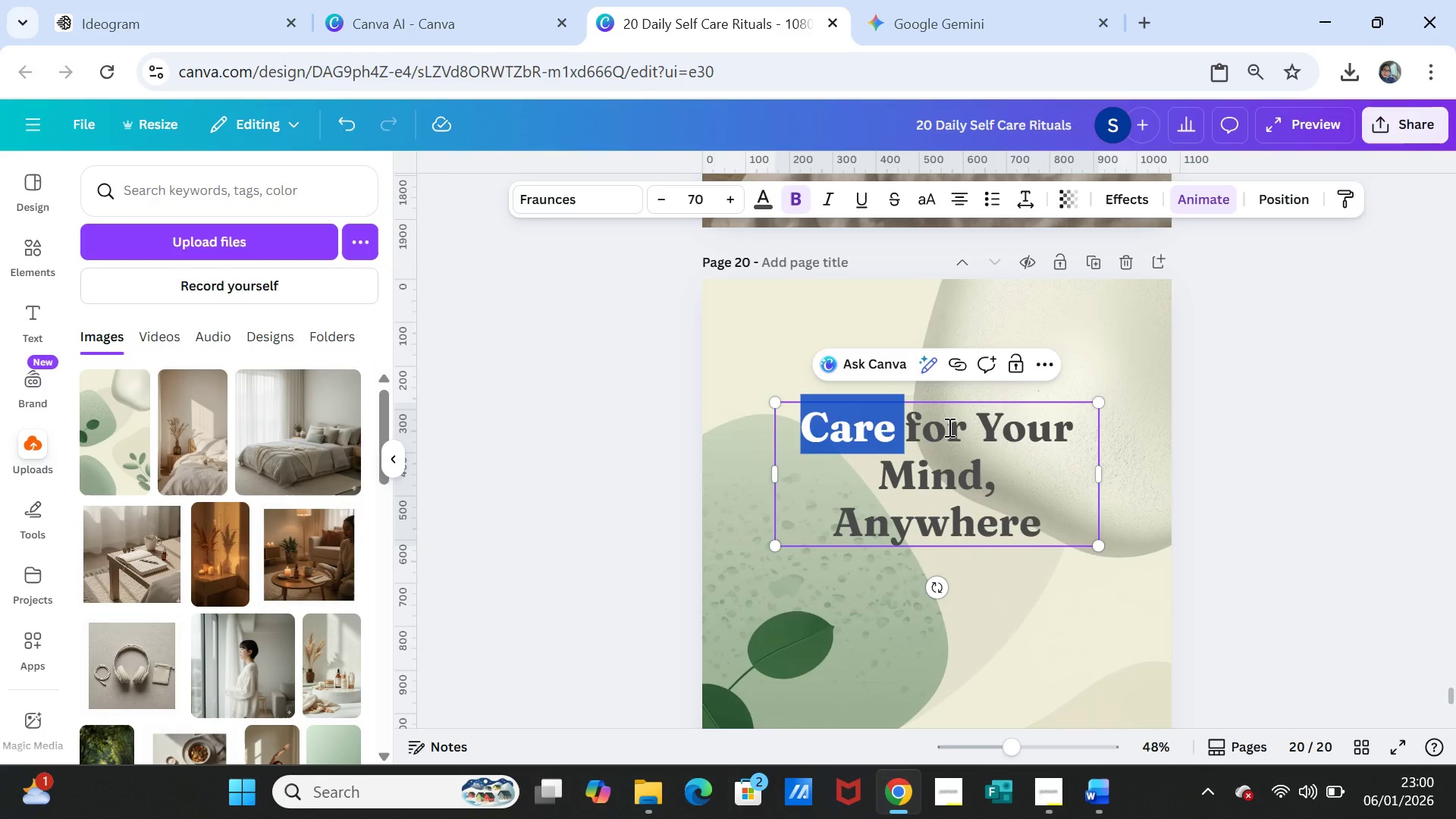 
key(Shift+ArrowRight)
 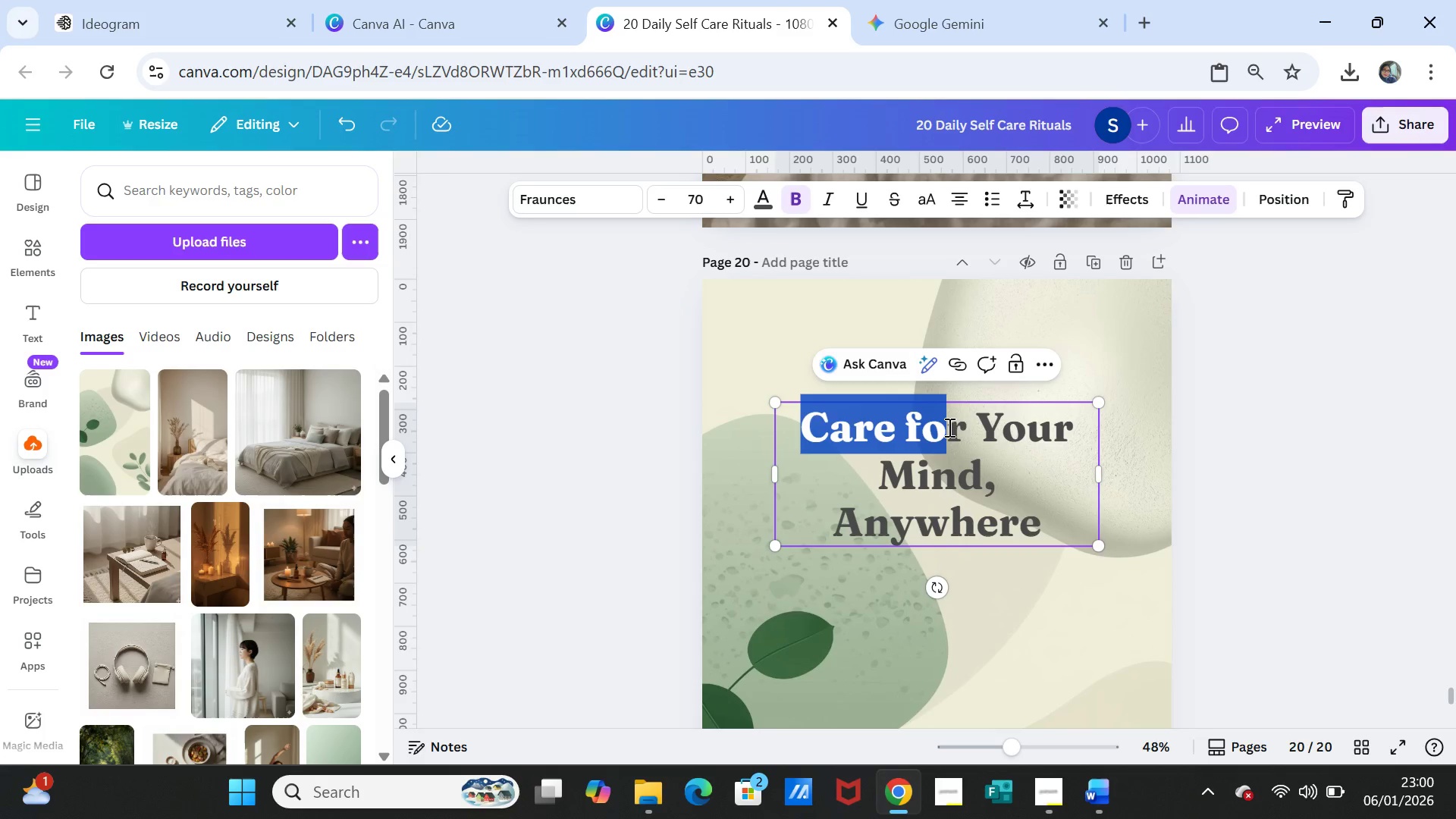 
key(Shift+ArrowRight)
 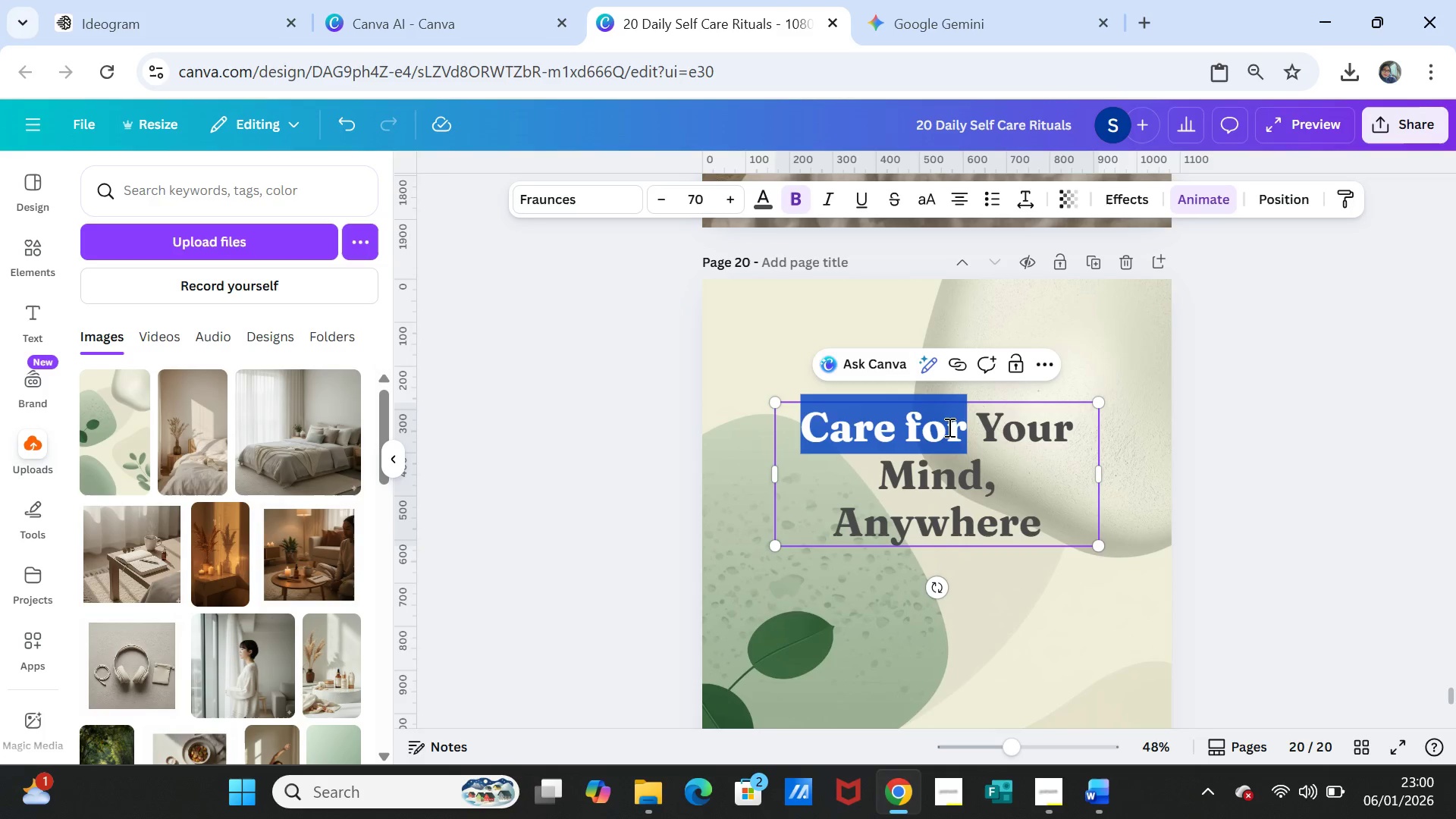 
key(Shift+ArrowRight)
 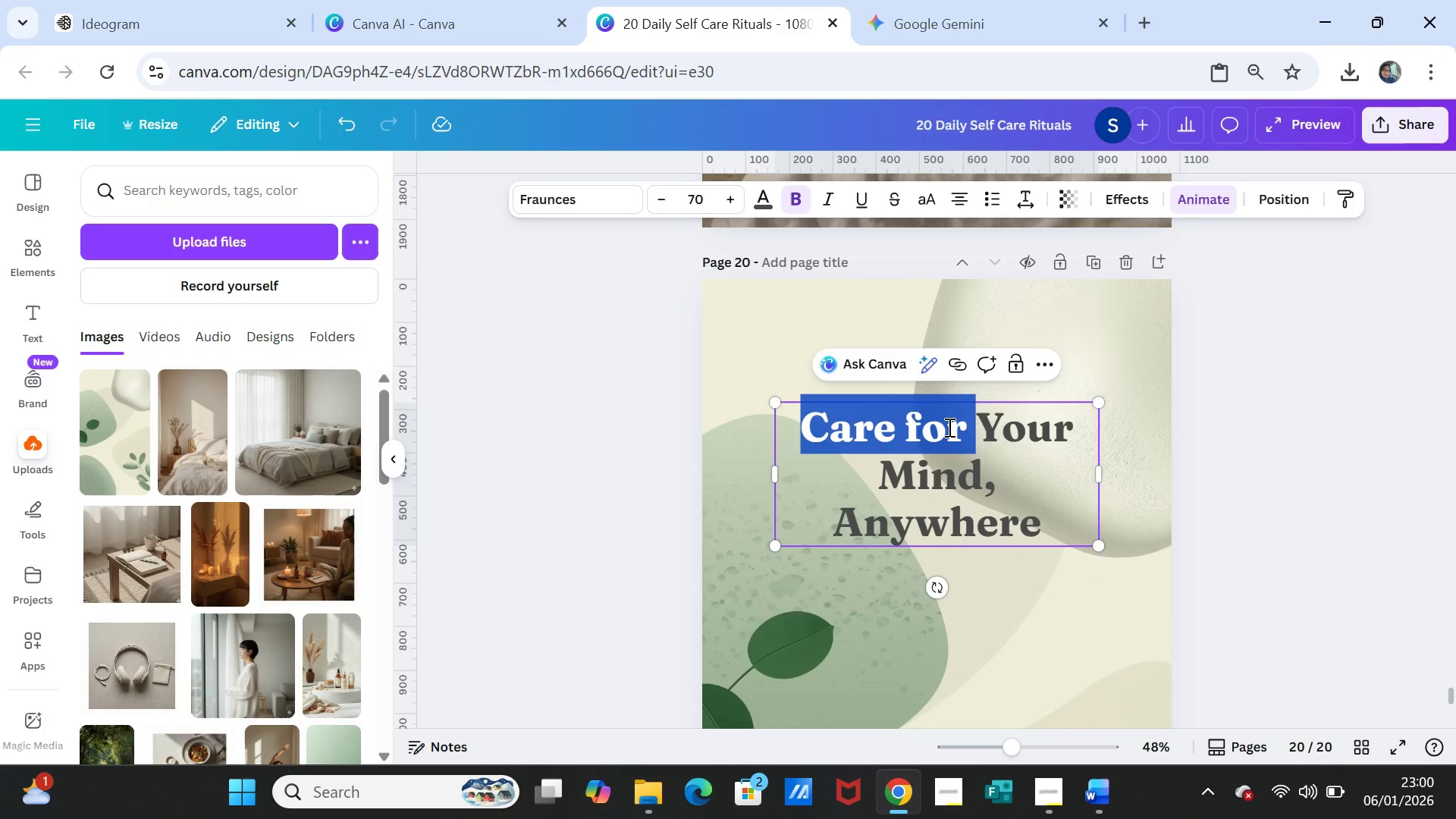 
key(Shift+ArrowRight)
 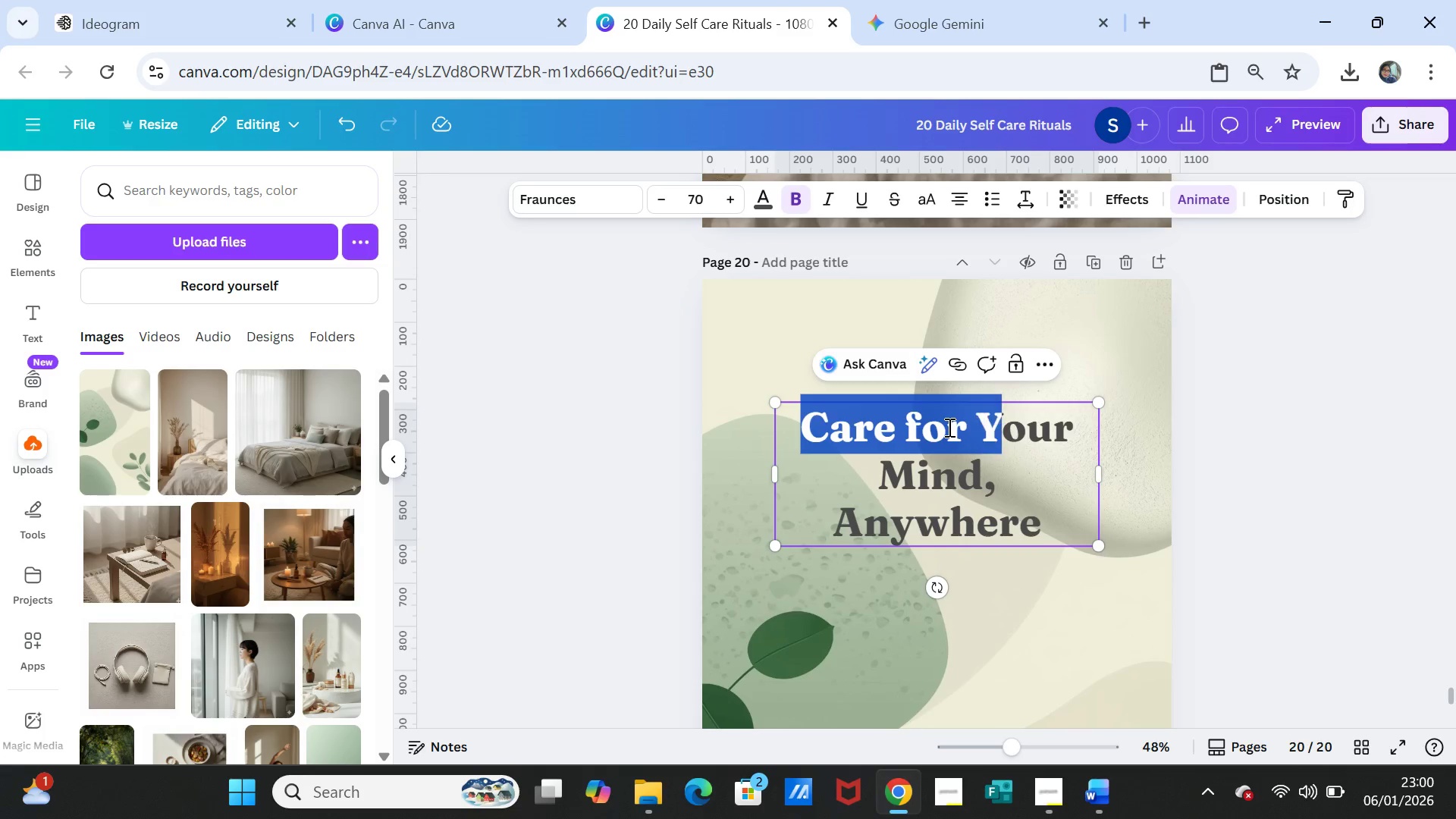 
key(Shift+ArrowRight)
 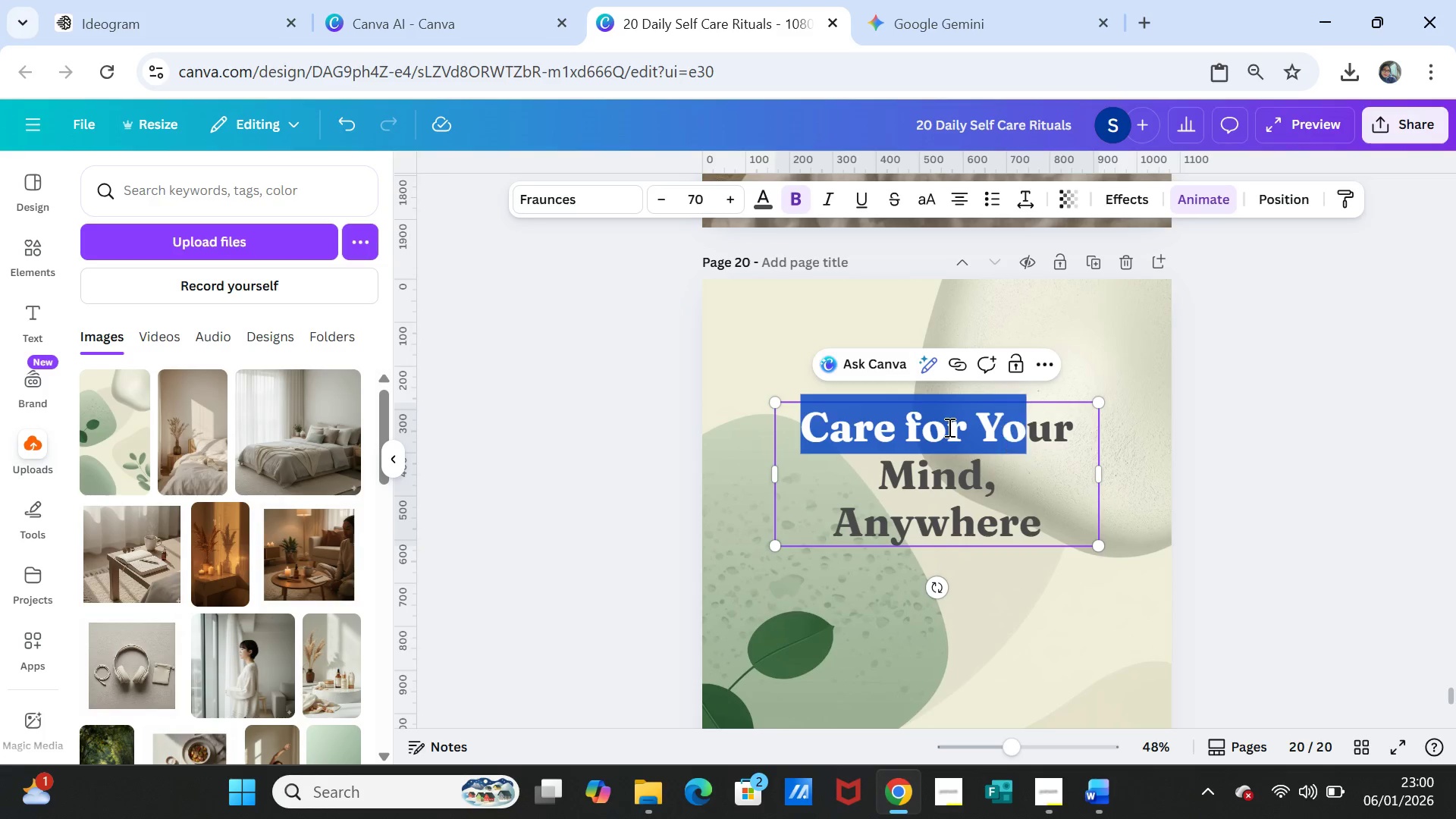 
key(Shift+ArrowRight)
 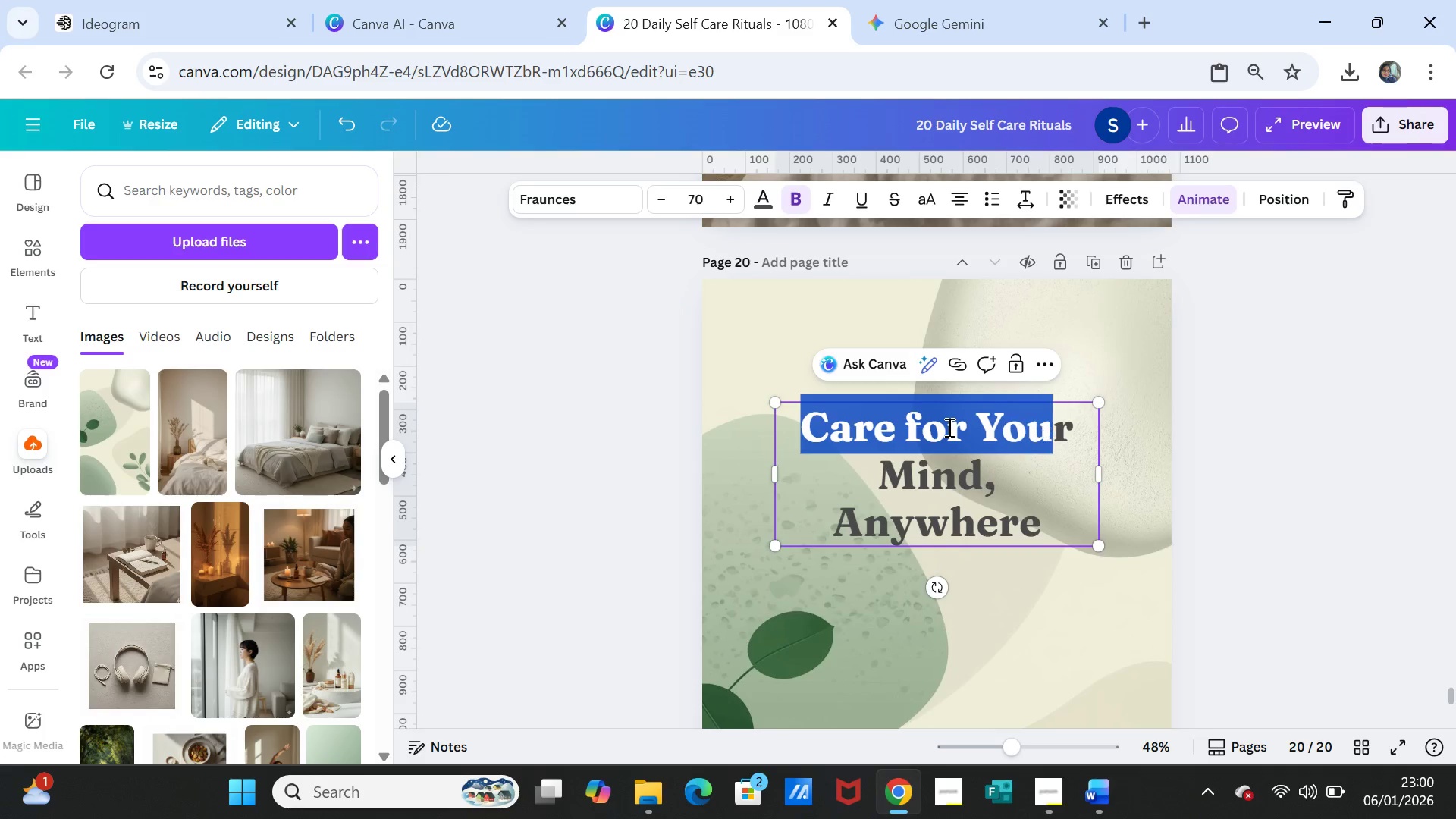 
key(Shift+ArrowRight)
 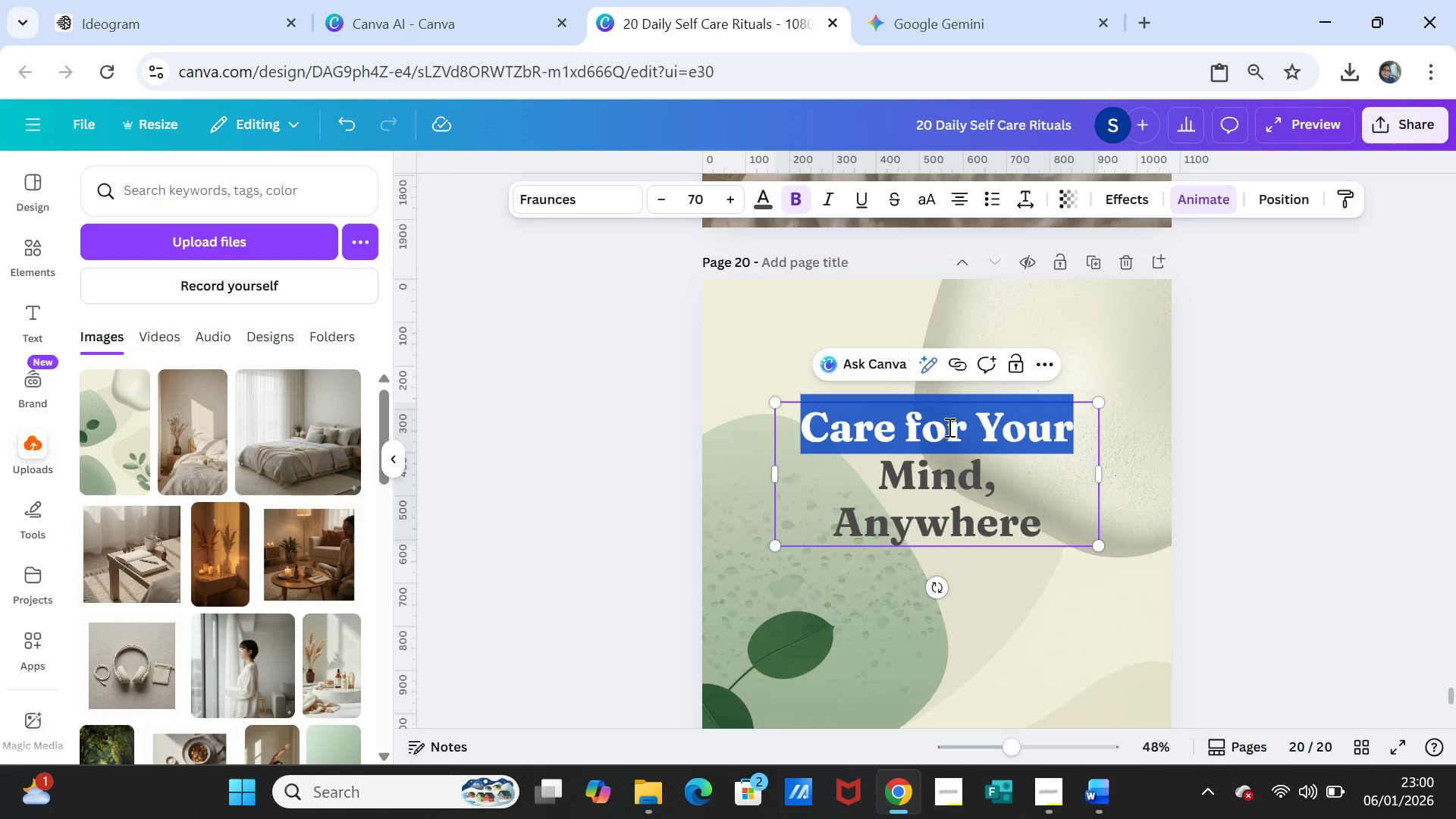 
key(Shift+ArrowRight)
 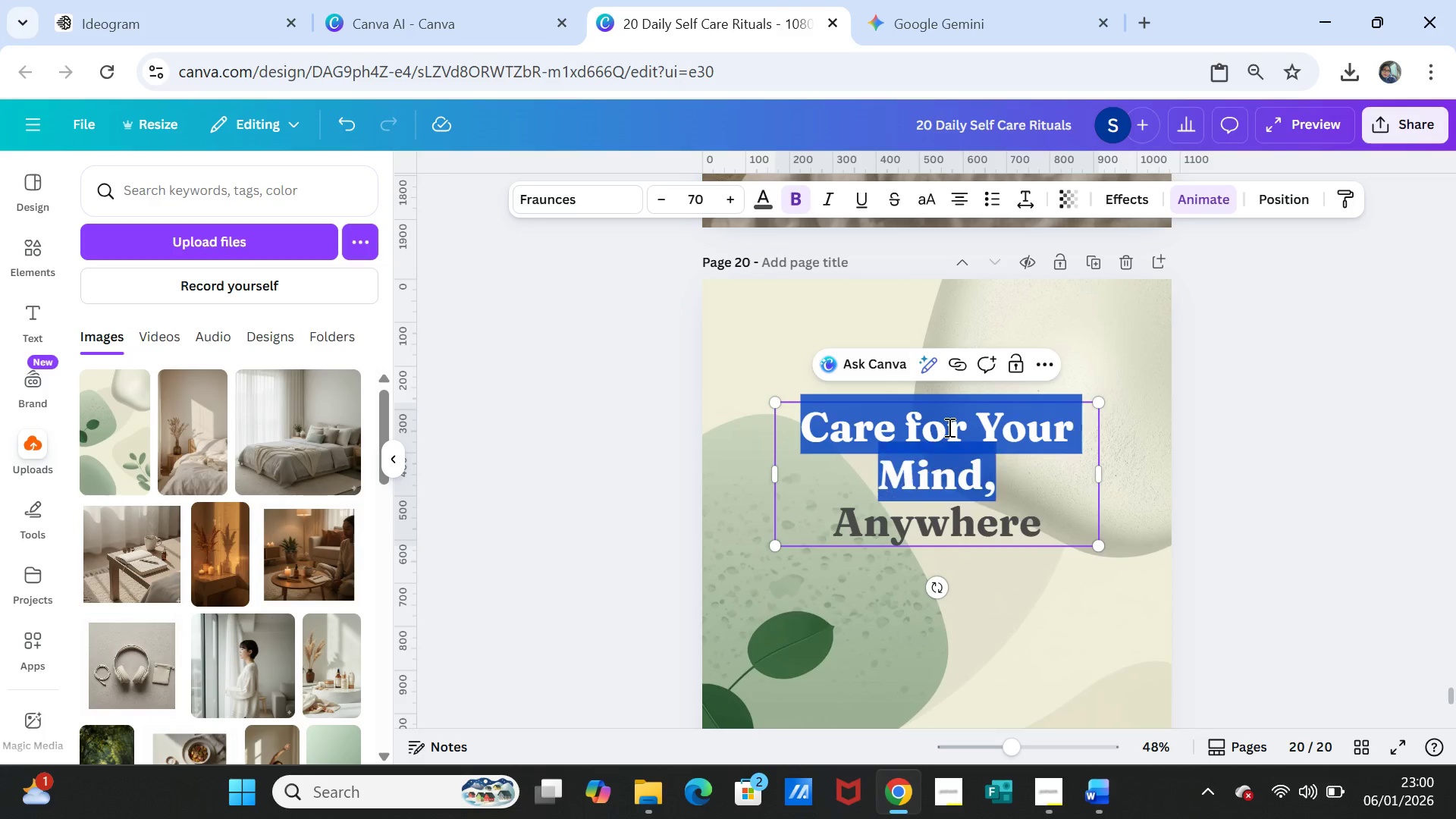 
key(Shift+ArrowDown)
 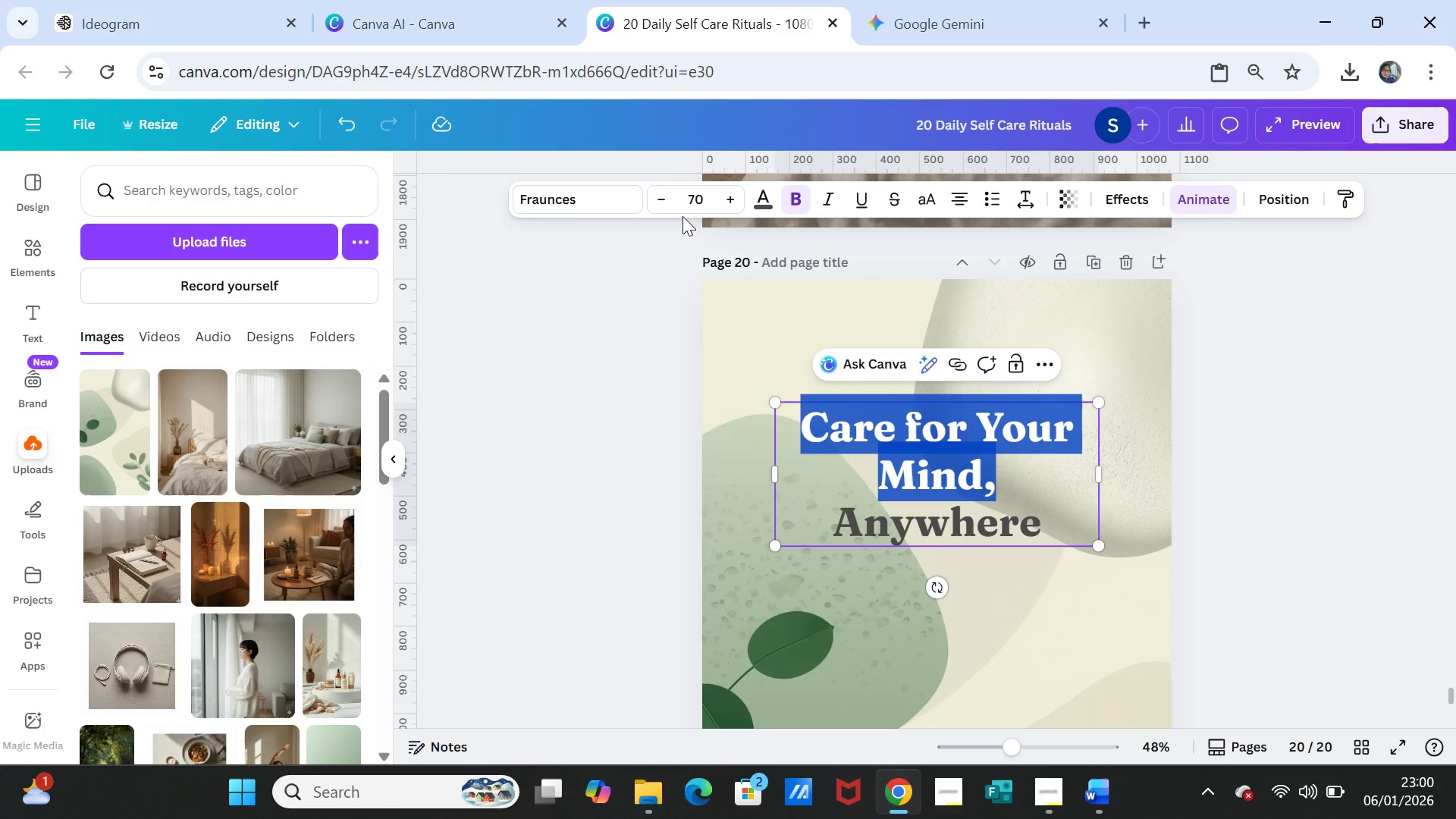 
double_click([669, 202])
 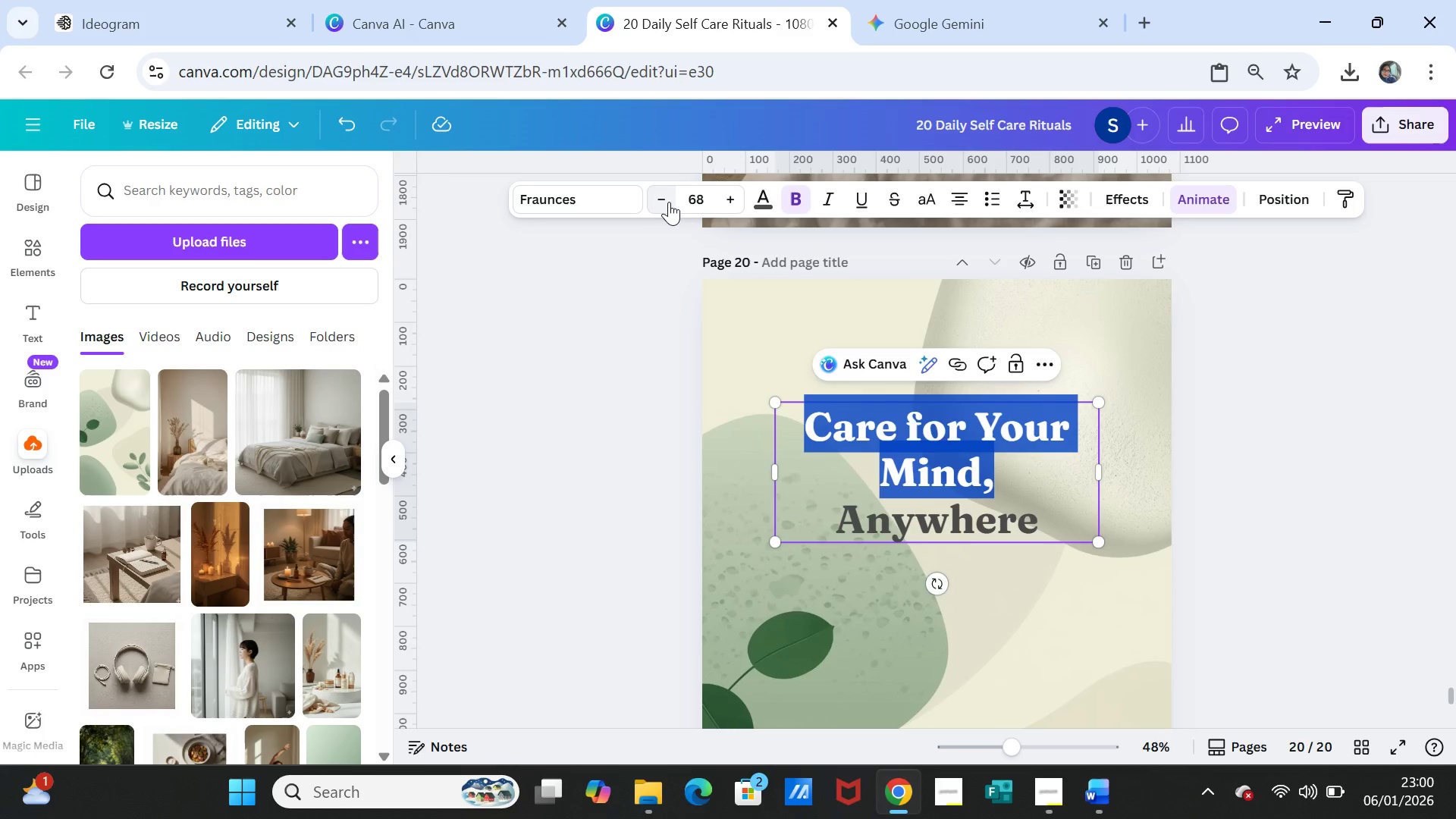 
triple_click([669, 202])
 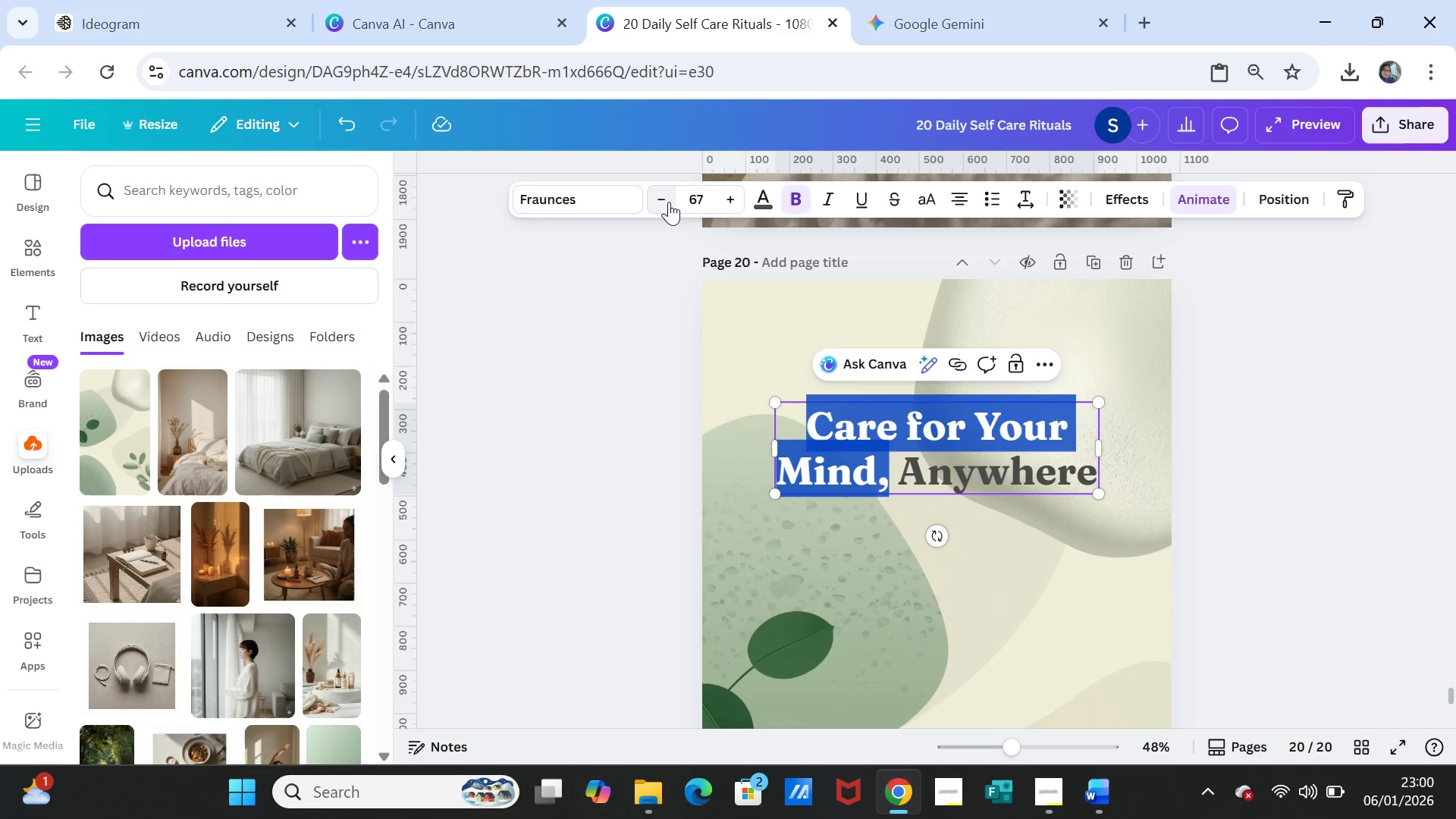 
triple_click([669, 202])
 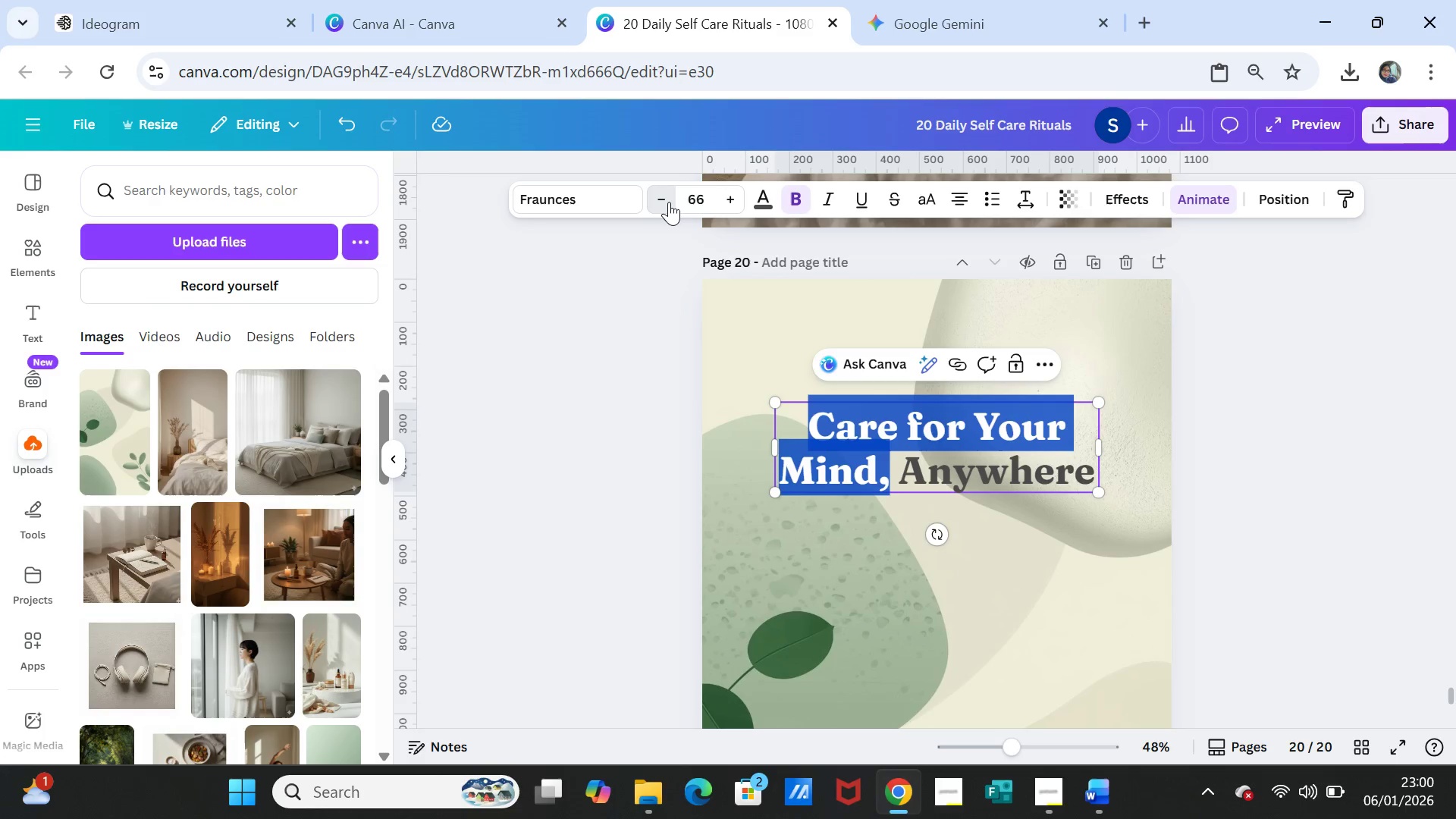 
triple_click([669, 202])
 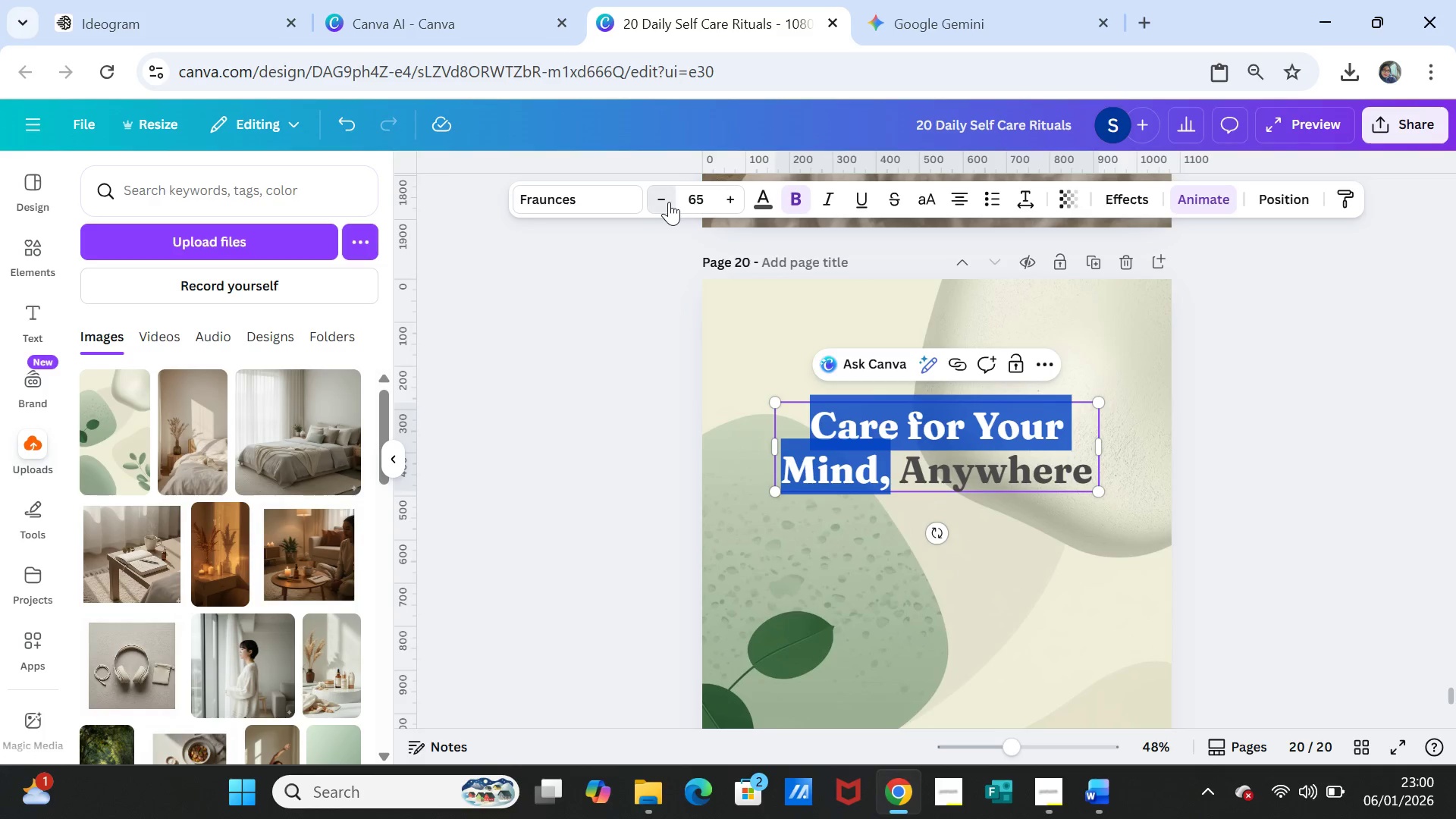 
triple_click([669, 202])
 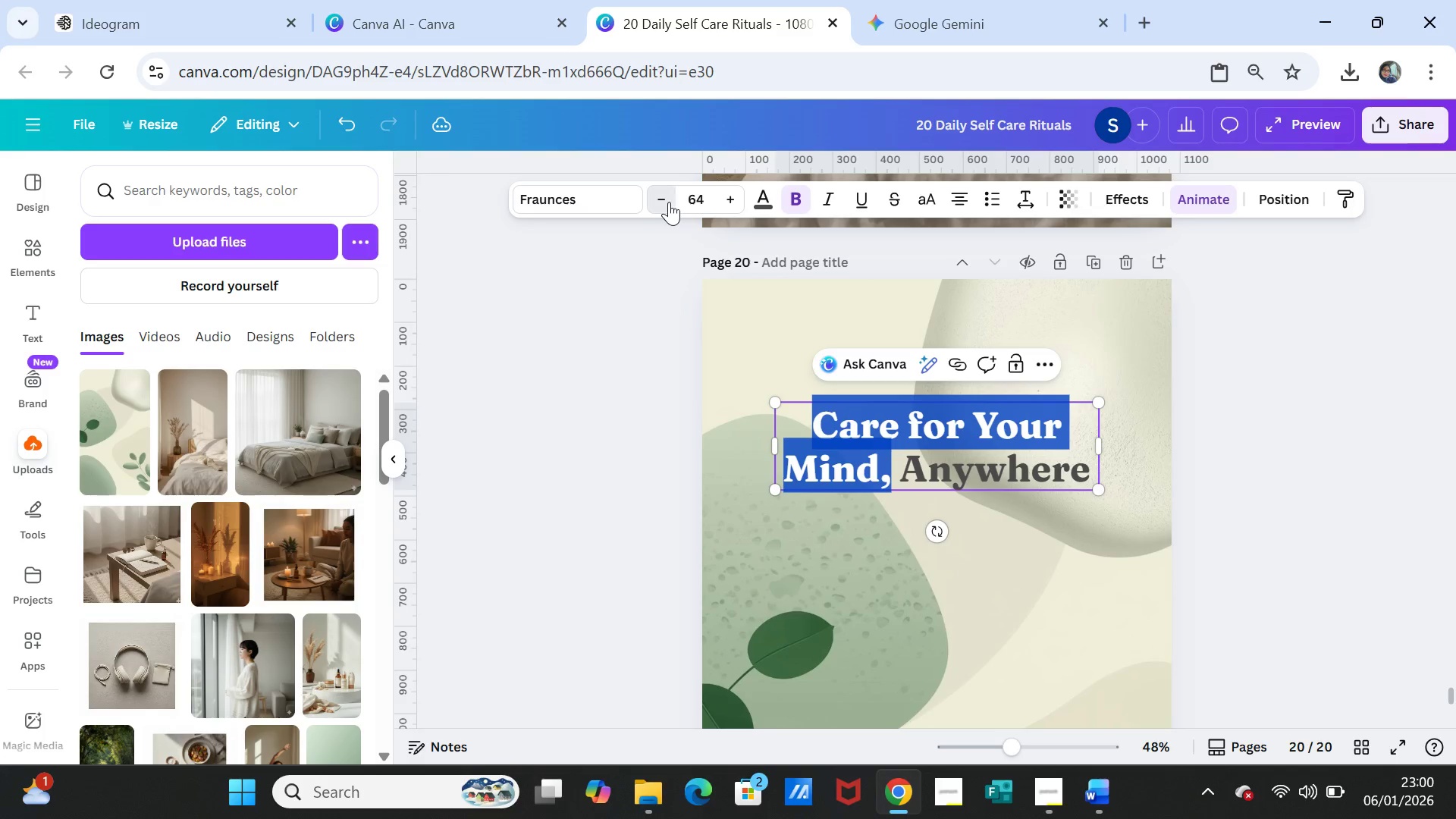 
triple_click([669, 202])
 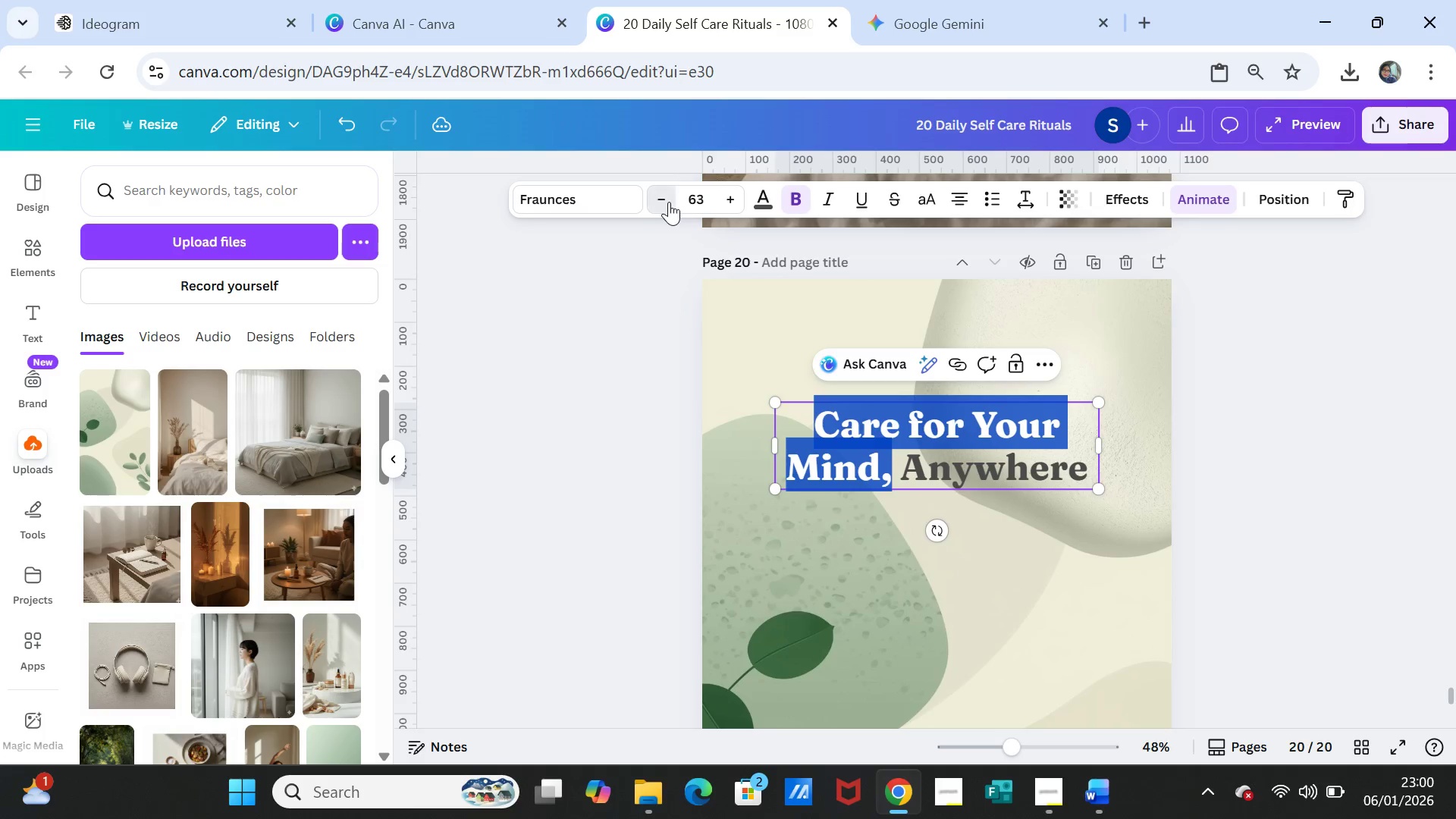 
triple_click([669, 202])
 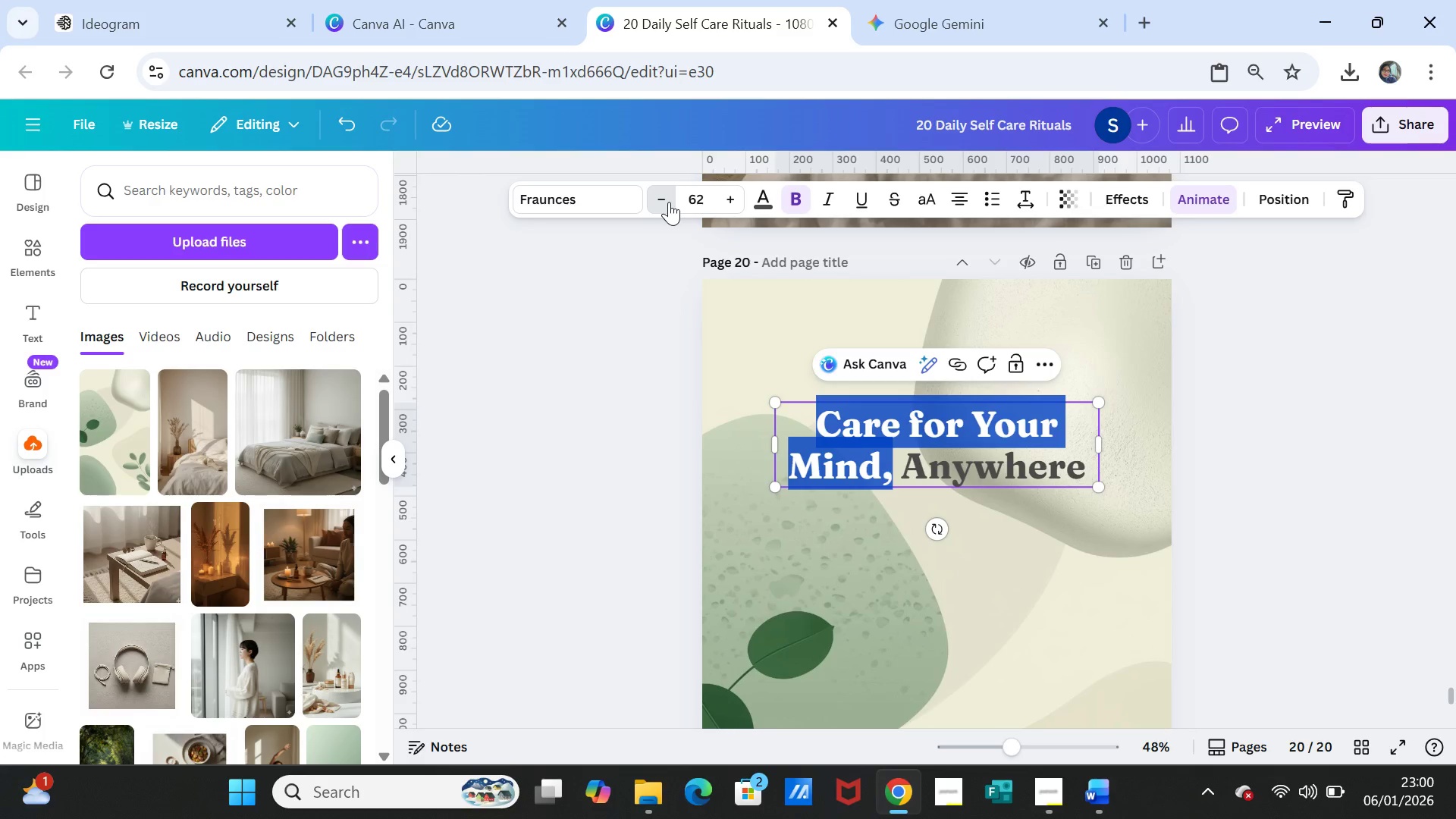 
double_click([669, 202])
 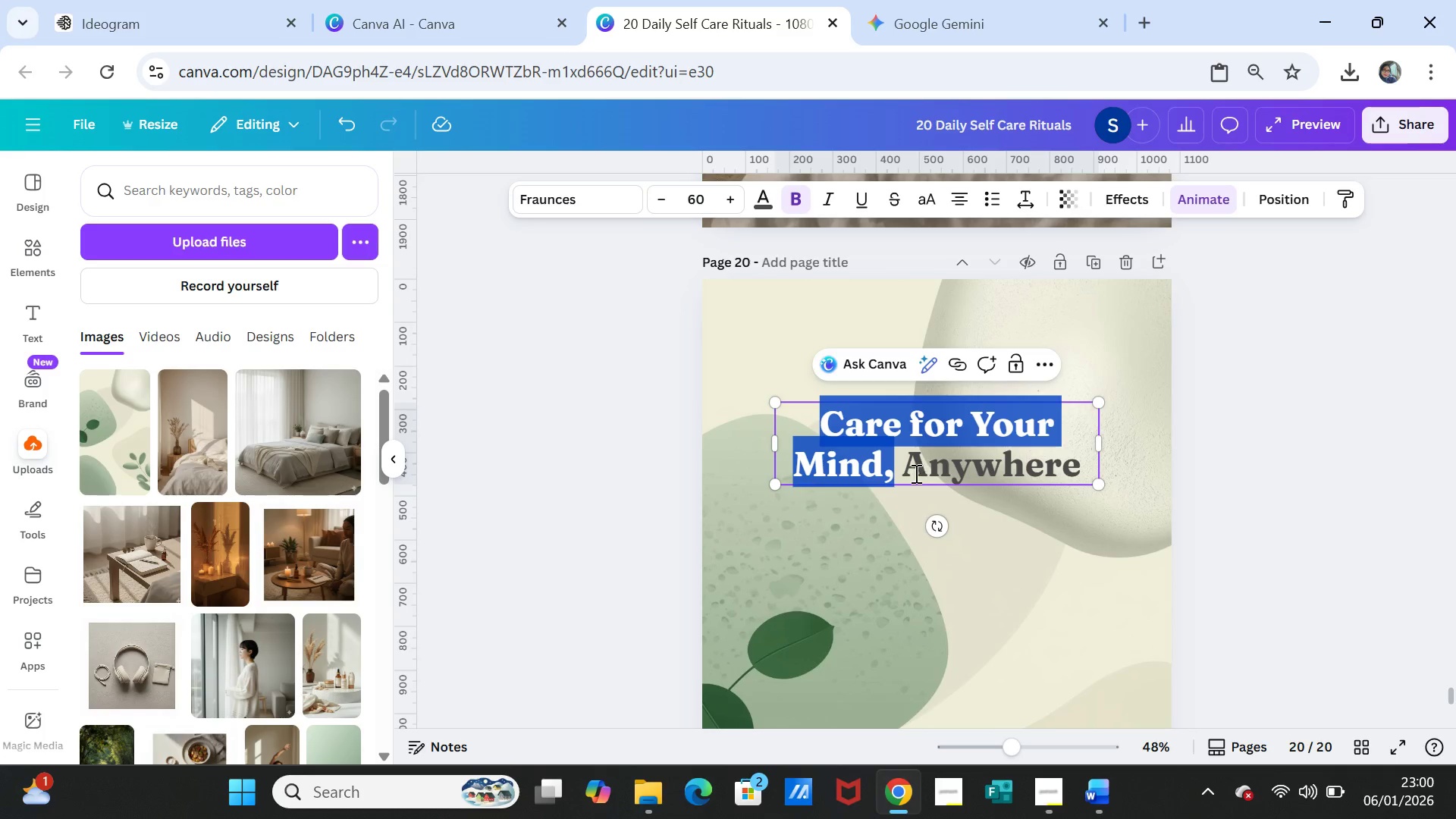 
left_click([908, 473])
 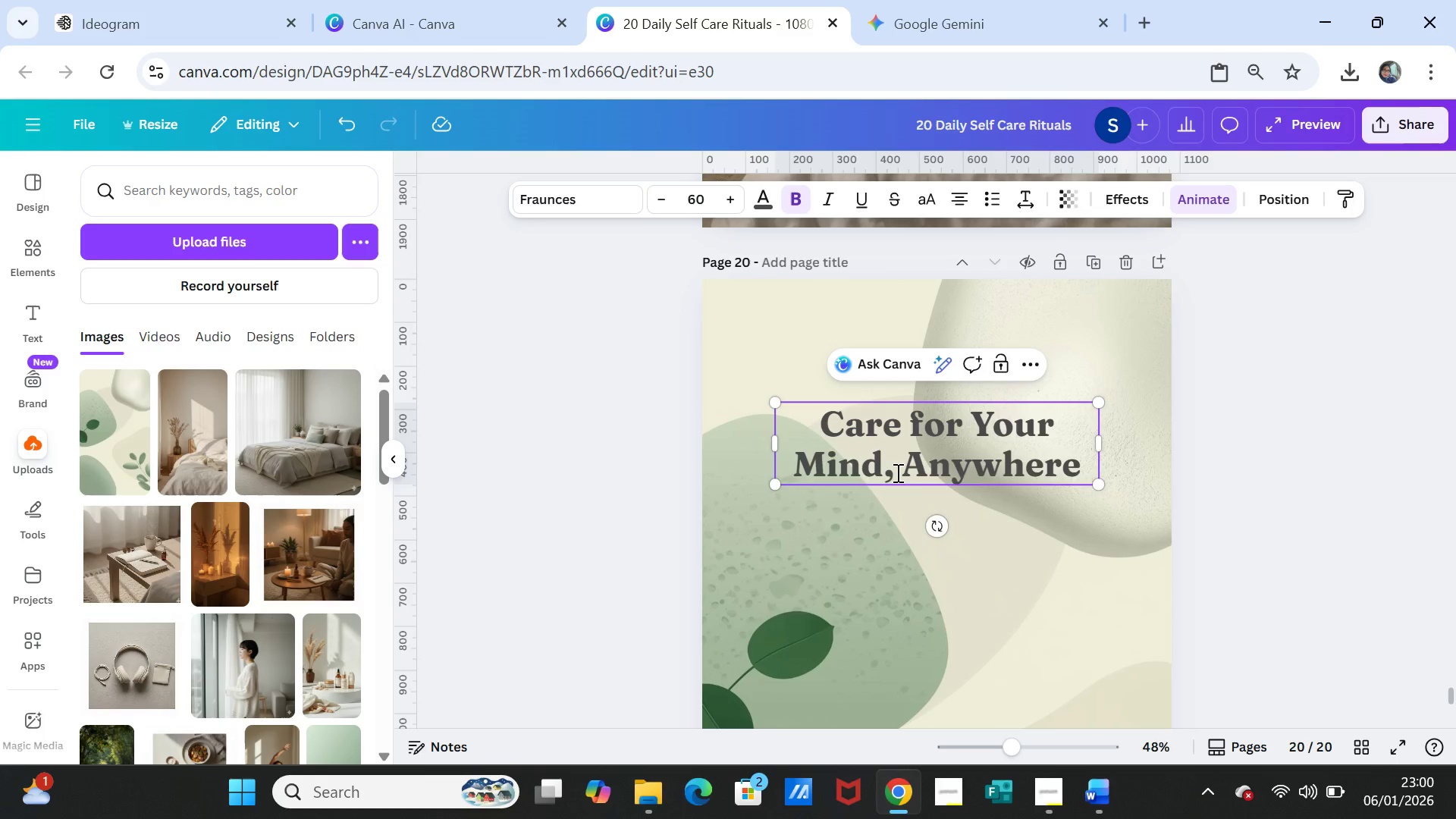 
key(Enter)
 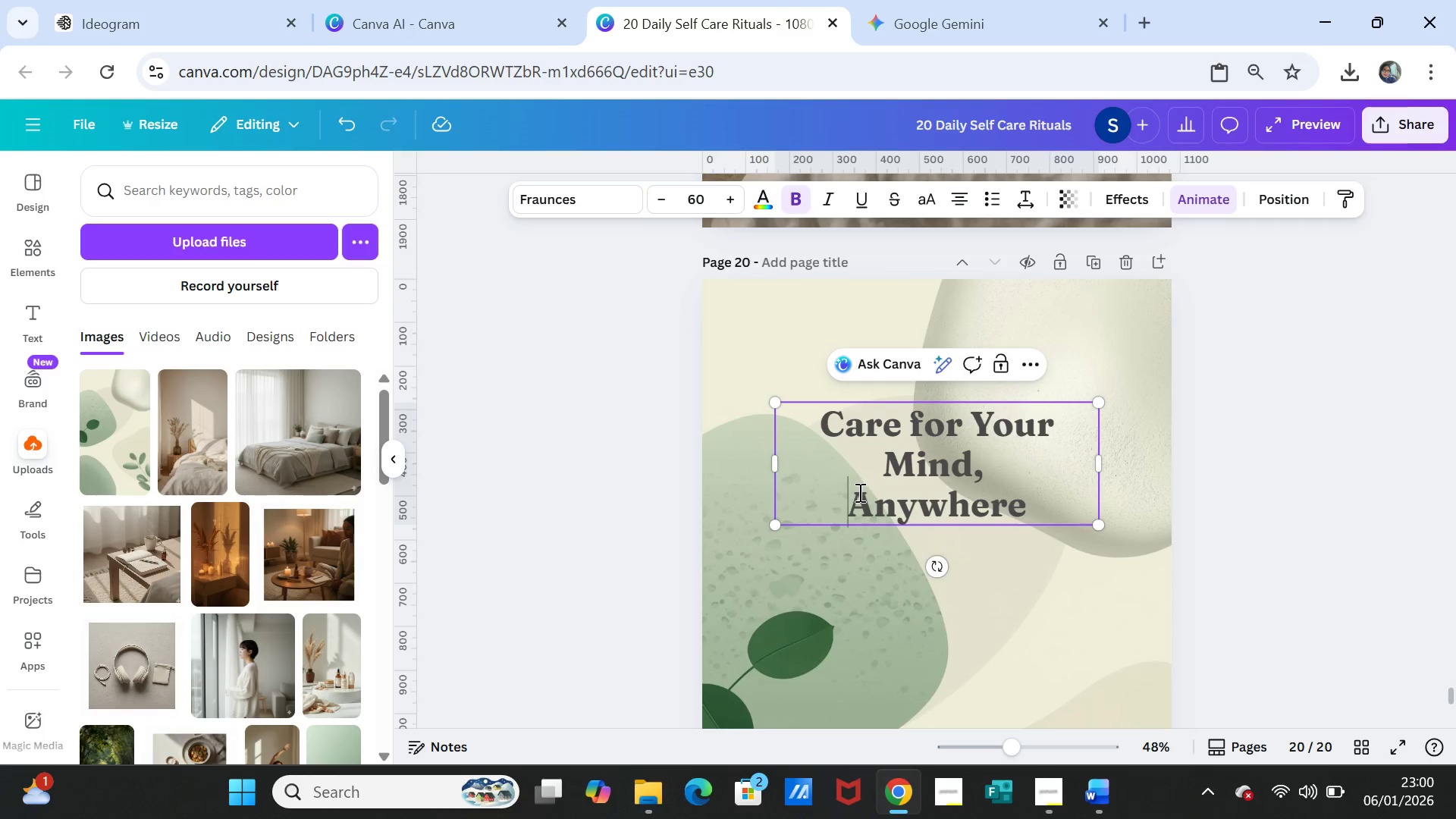 
left_click_drag(start_coordinate=[843, 503], to_coordinate=[1025, 504])
 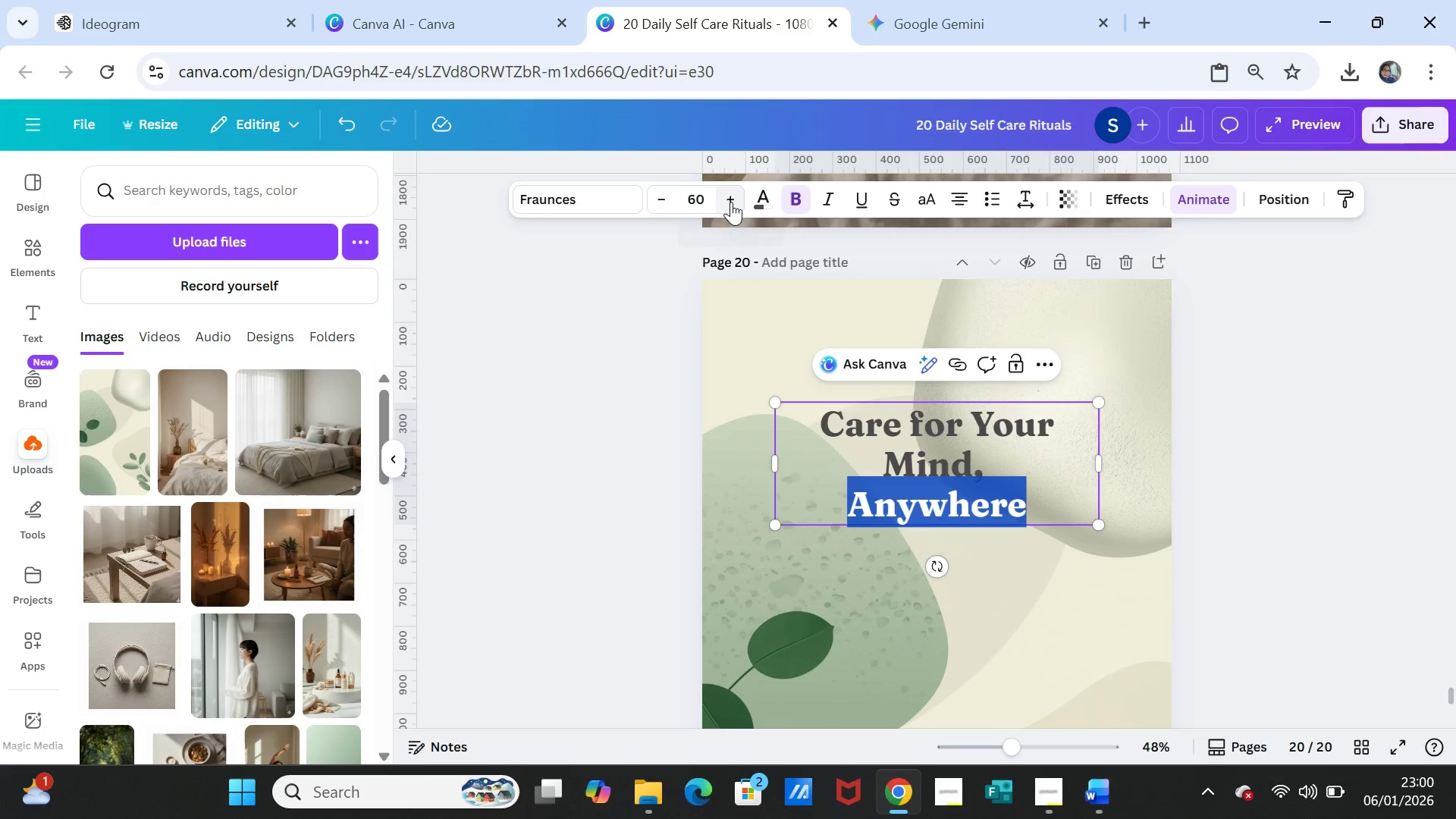 
double_click([731, 202])
 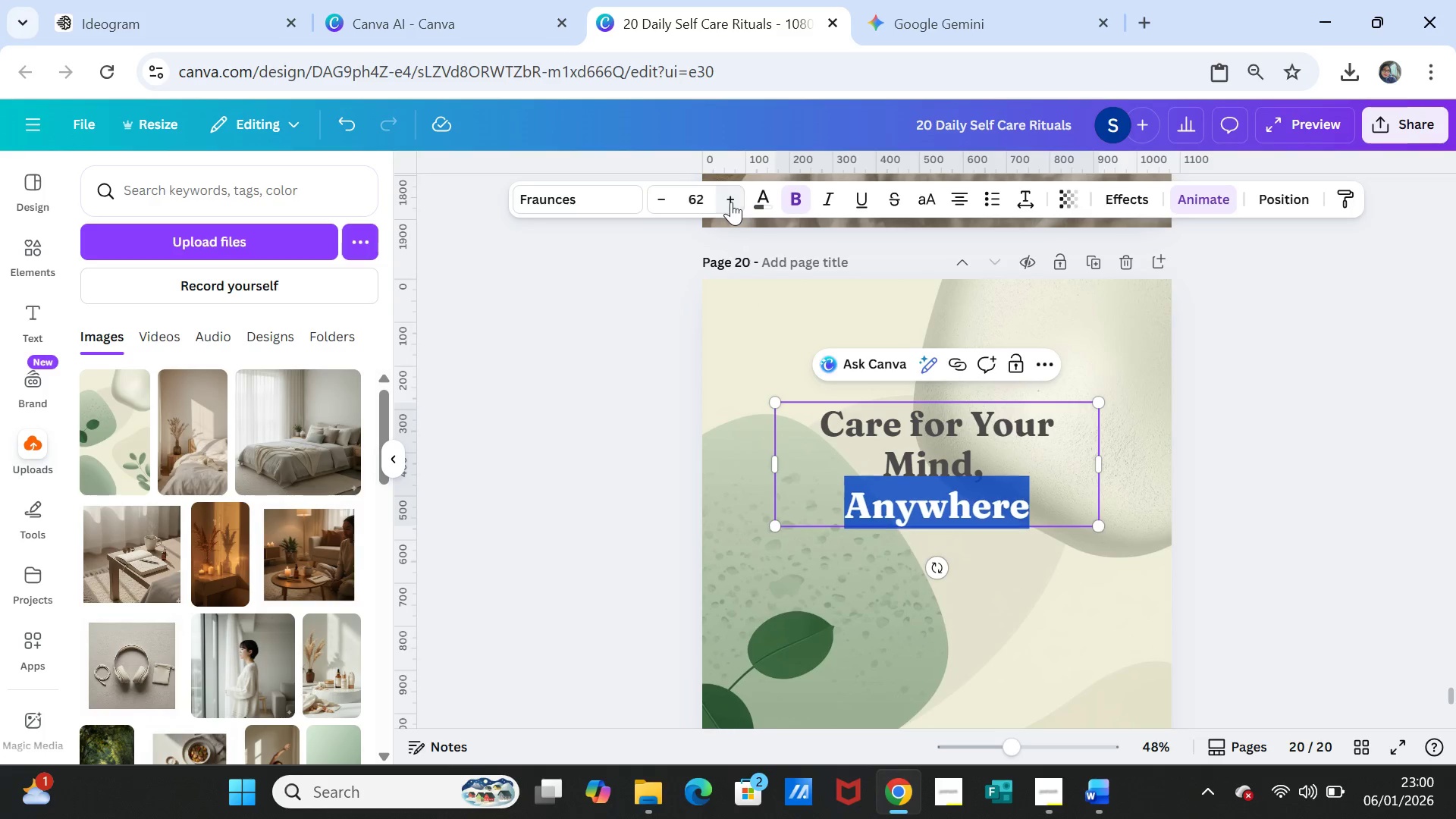 
triple_click([731, 202])
 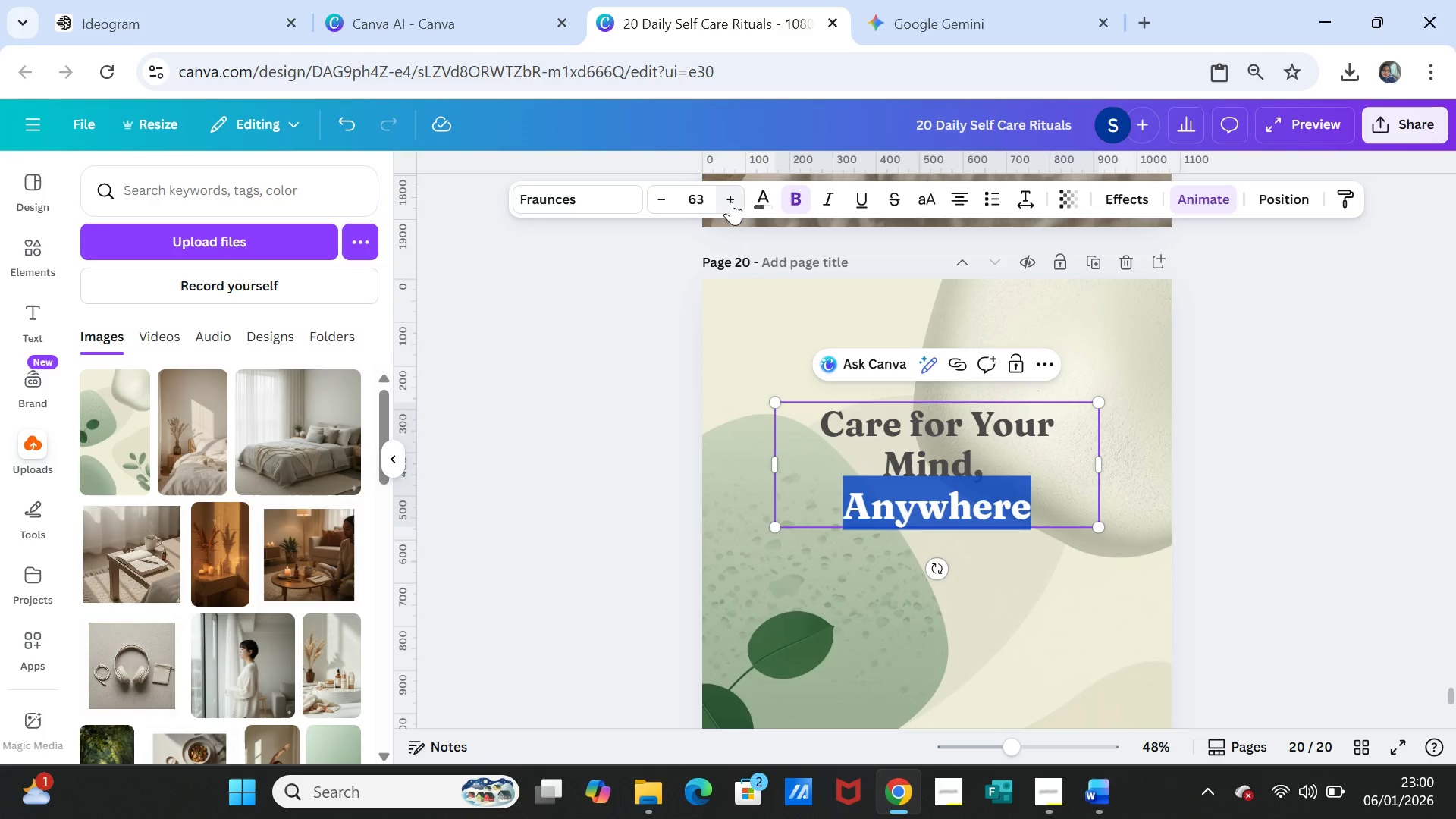 
triple_click([731, 202])
 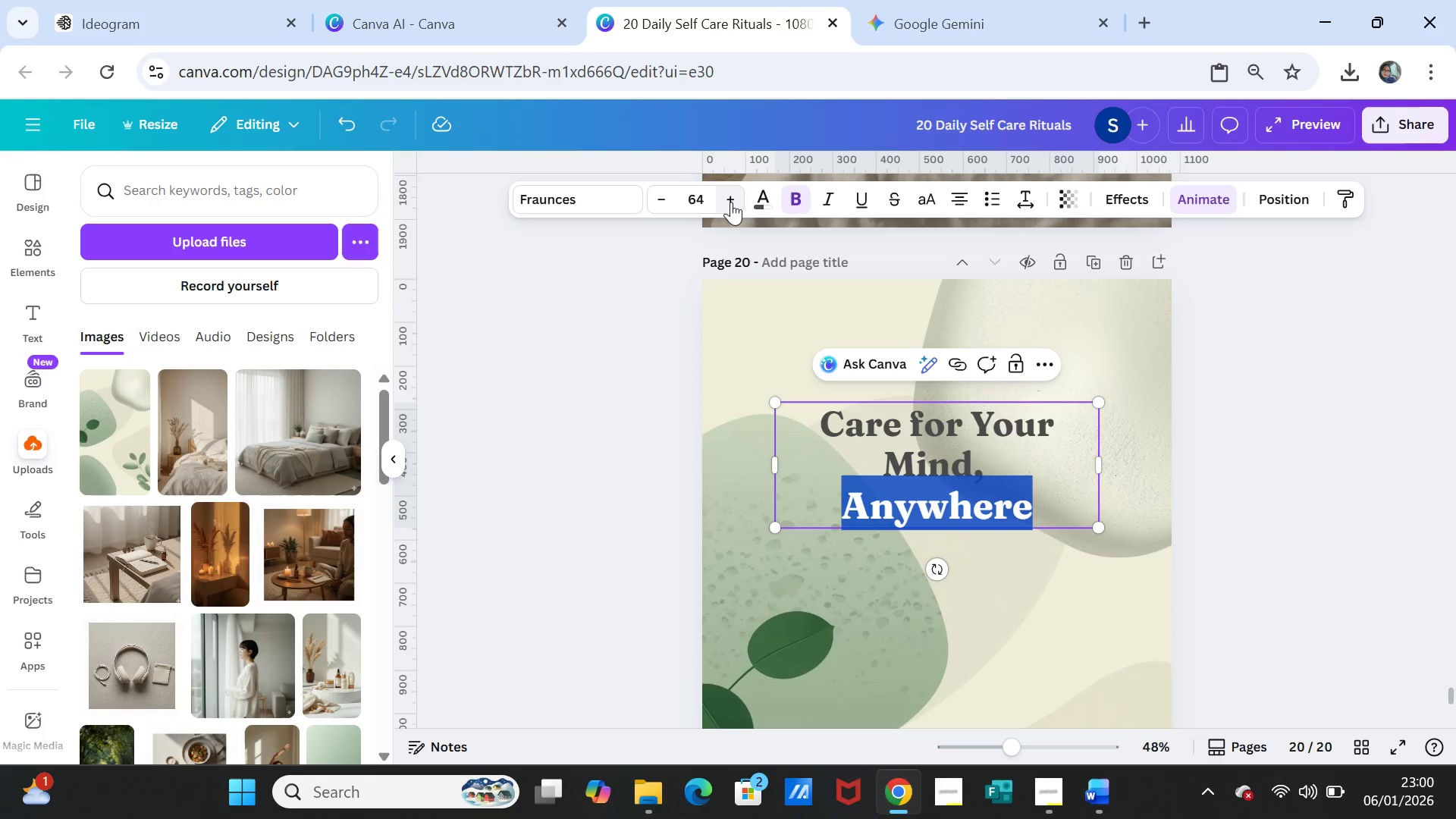 
triple_click([731, 202])
 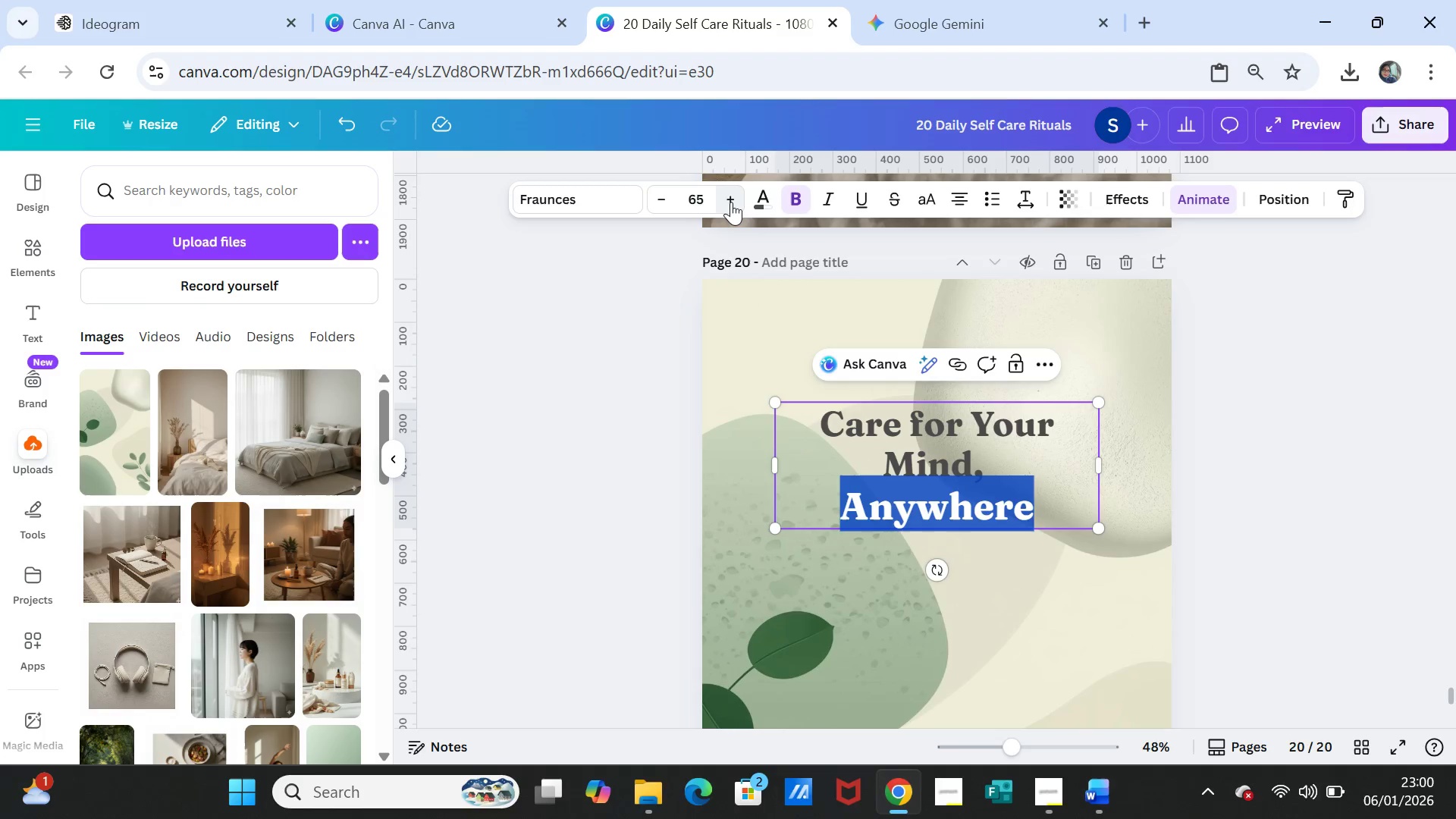 
triple_click([731, 202])
 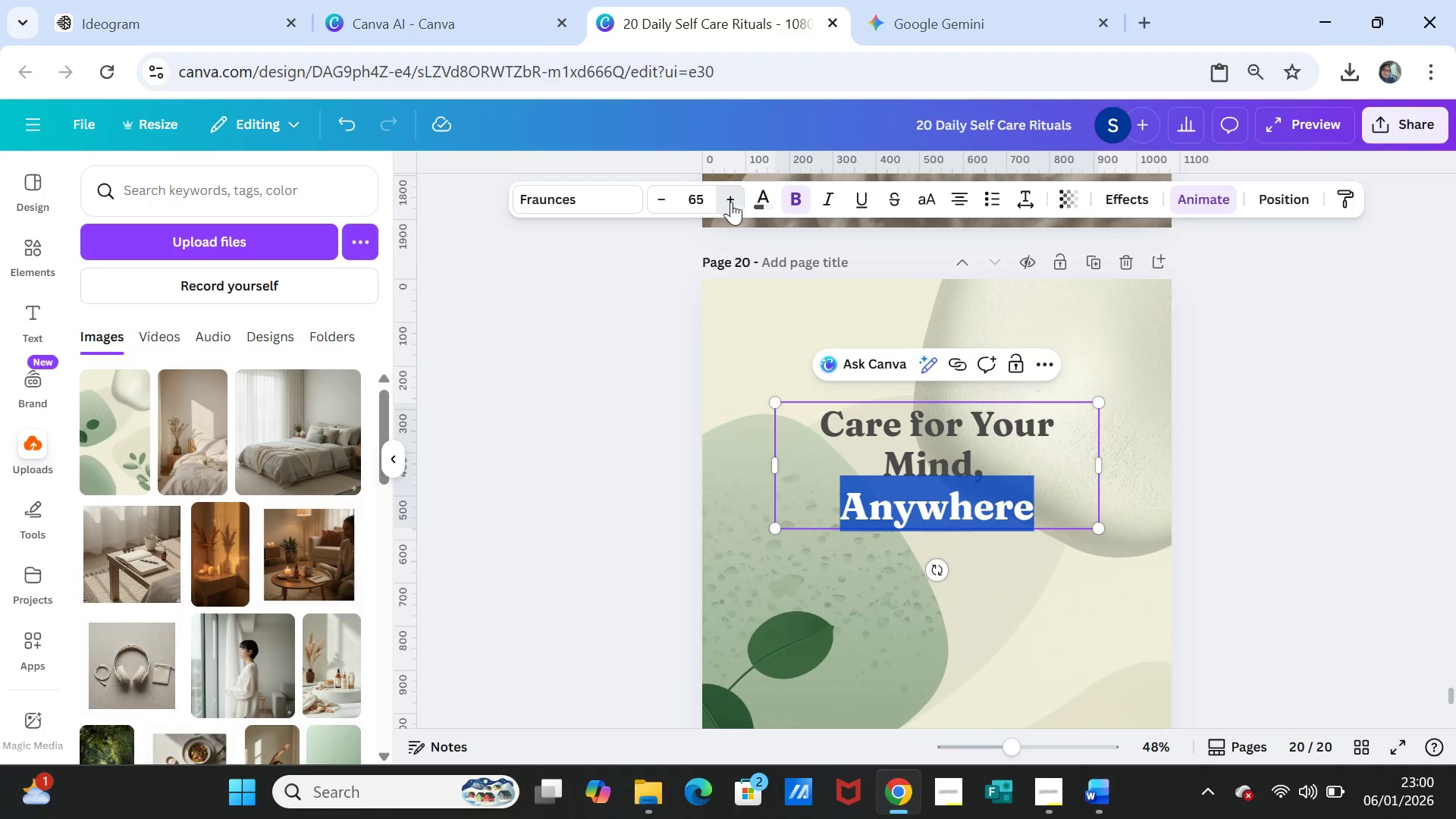 
triple_click([731, 202])
 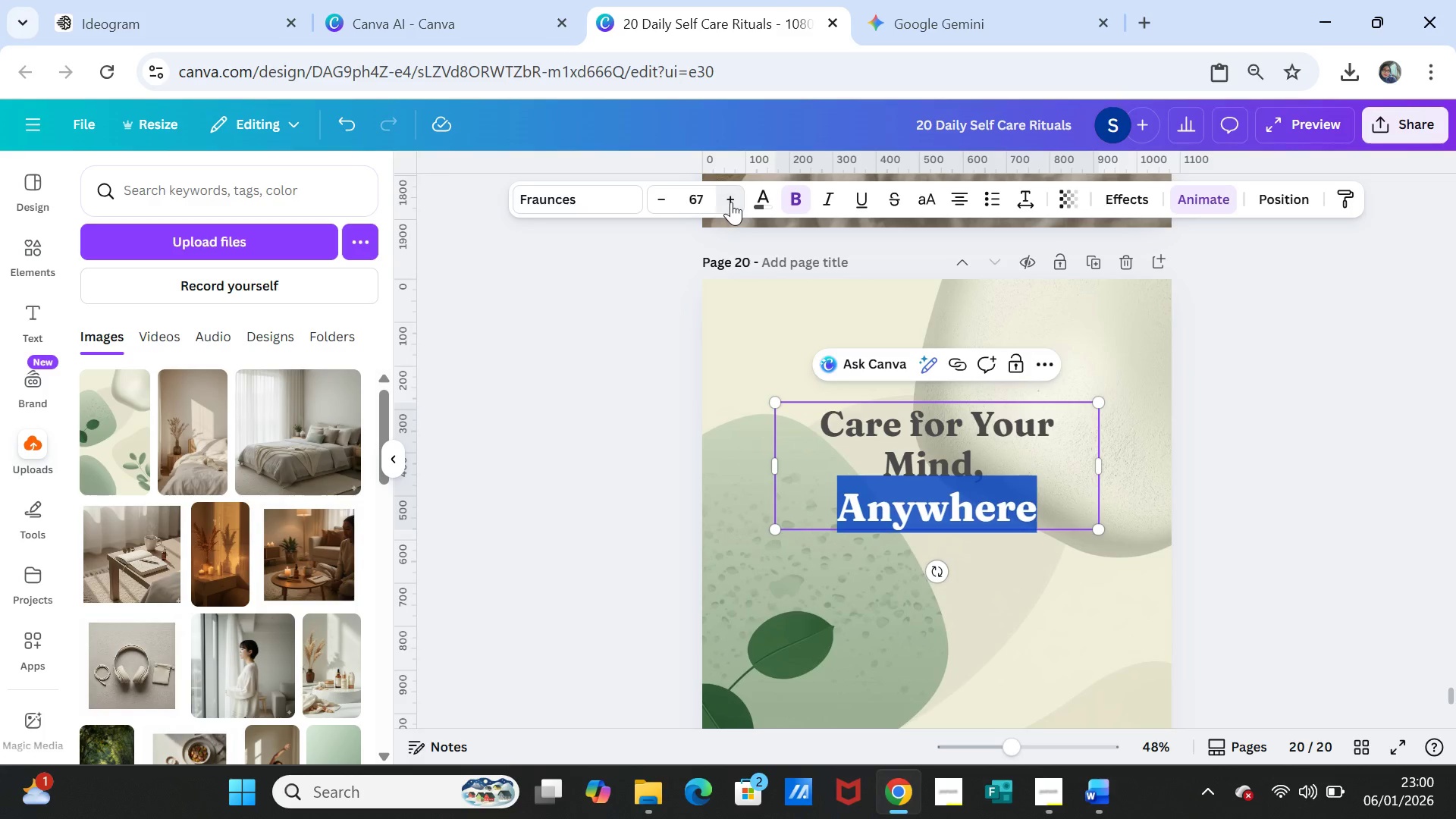 
triple_click([731, 202])
 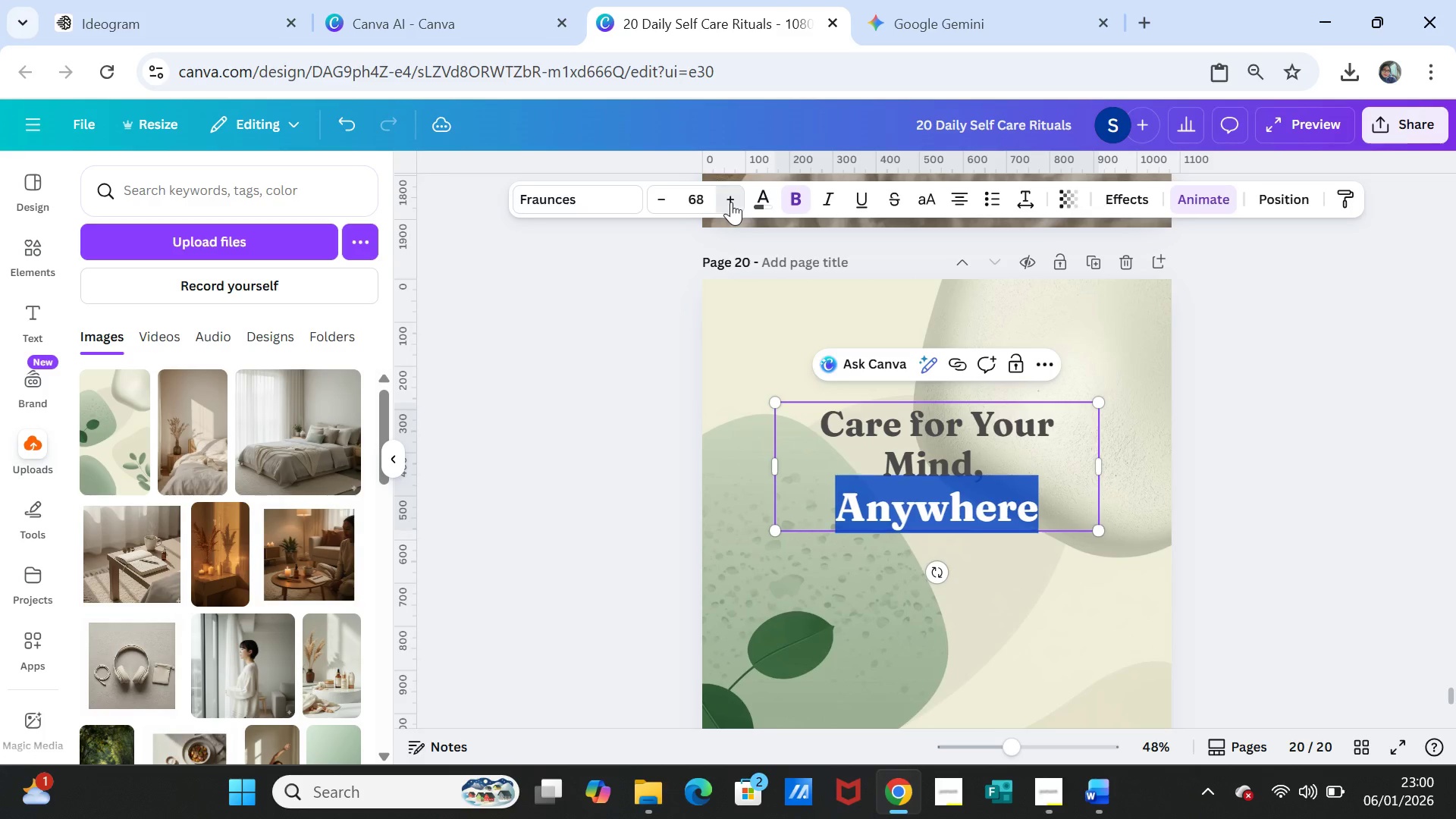 
triple_click([731, 202])
 